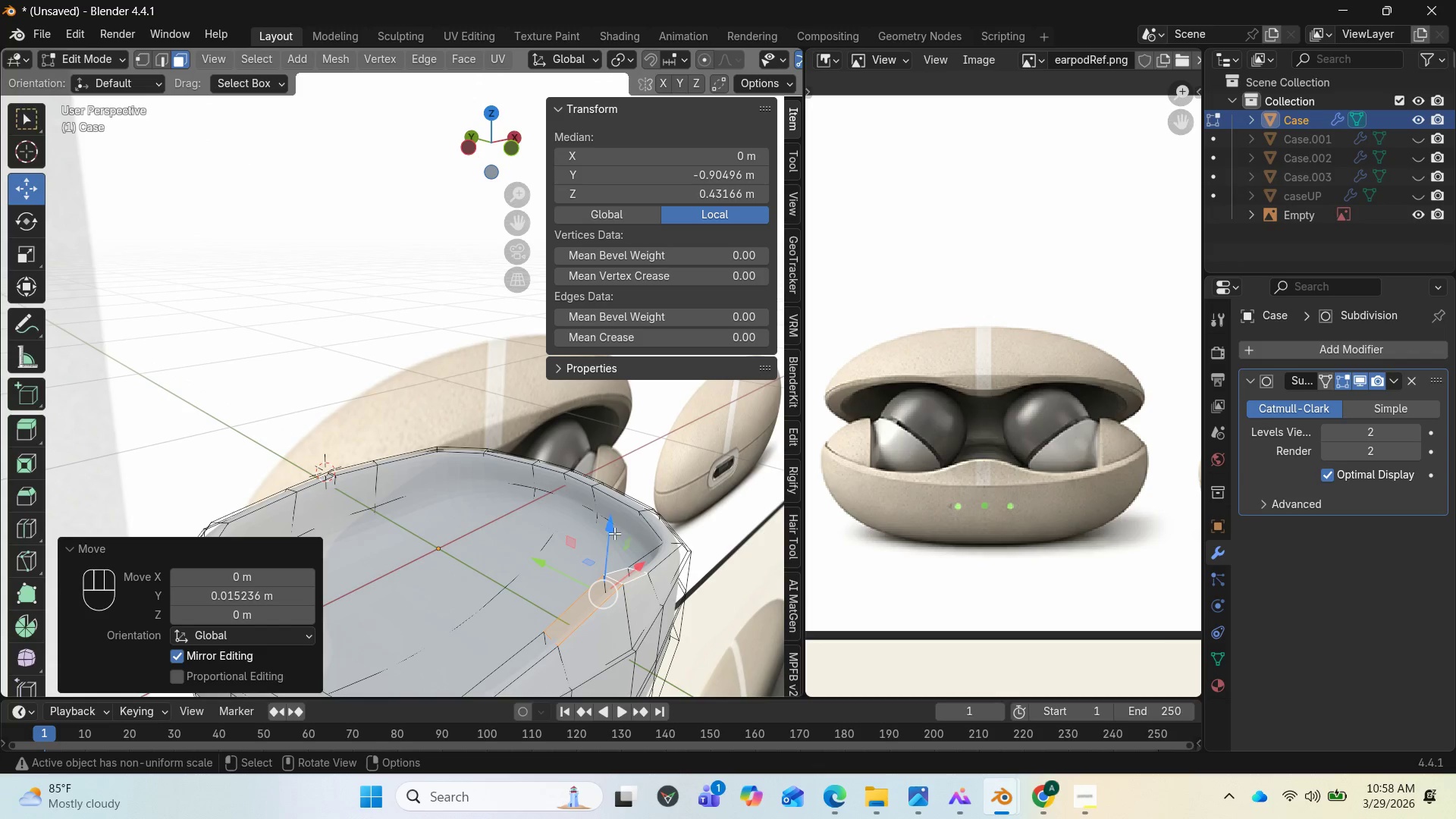 
left_click_drag(start_coordinate=[610, 532], to_coordinate=[610, 541])
 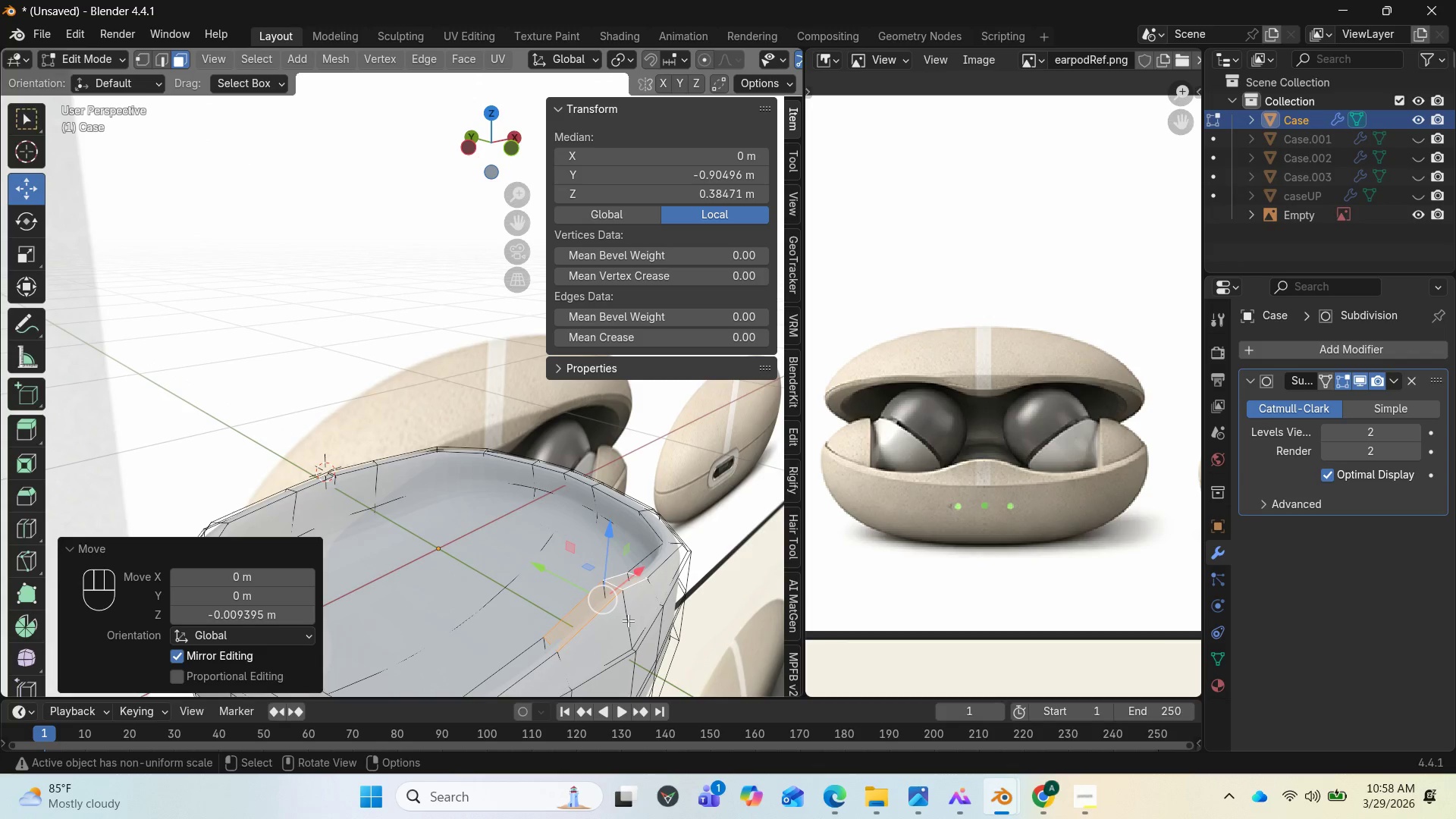 
key(1)
 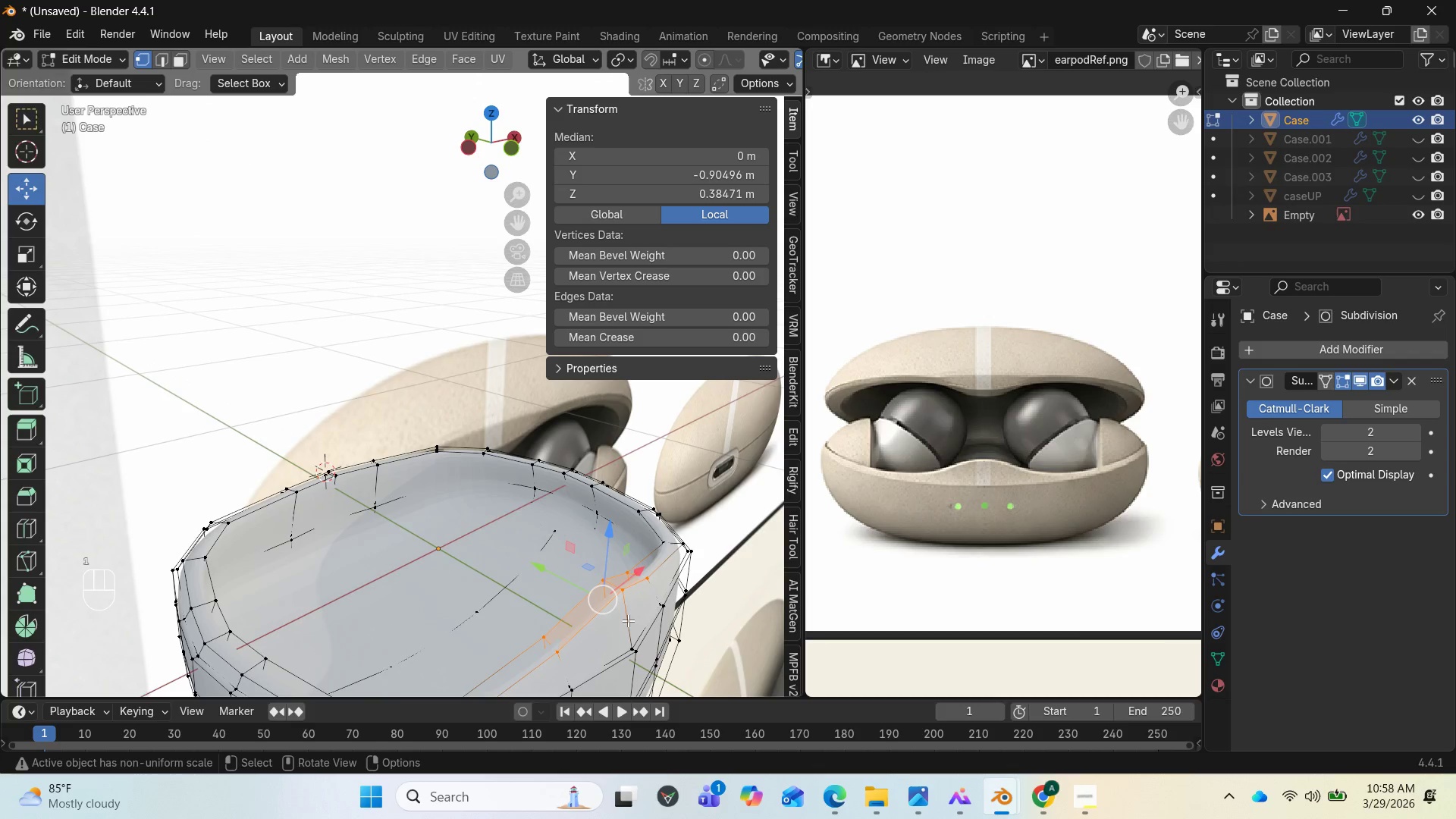 
left_click([628, 620])
 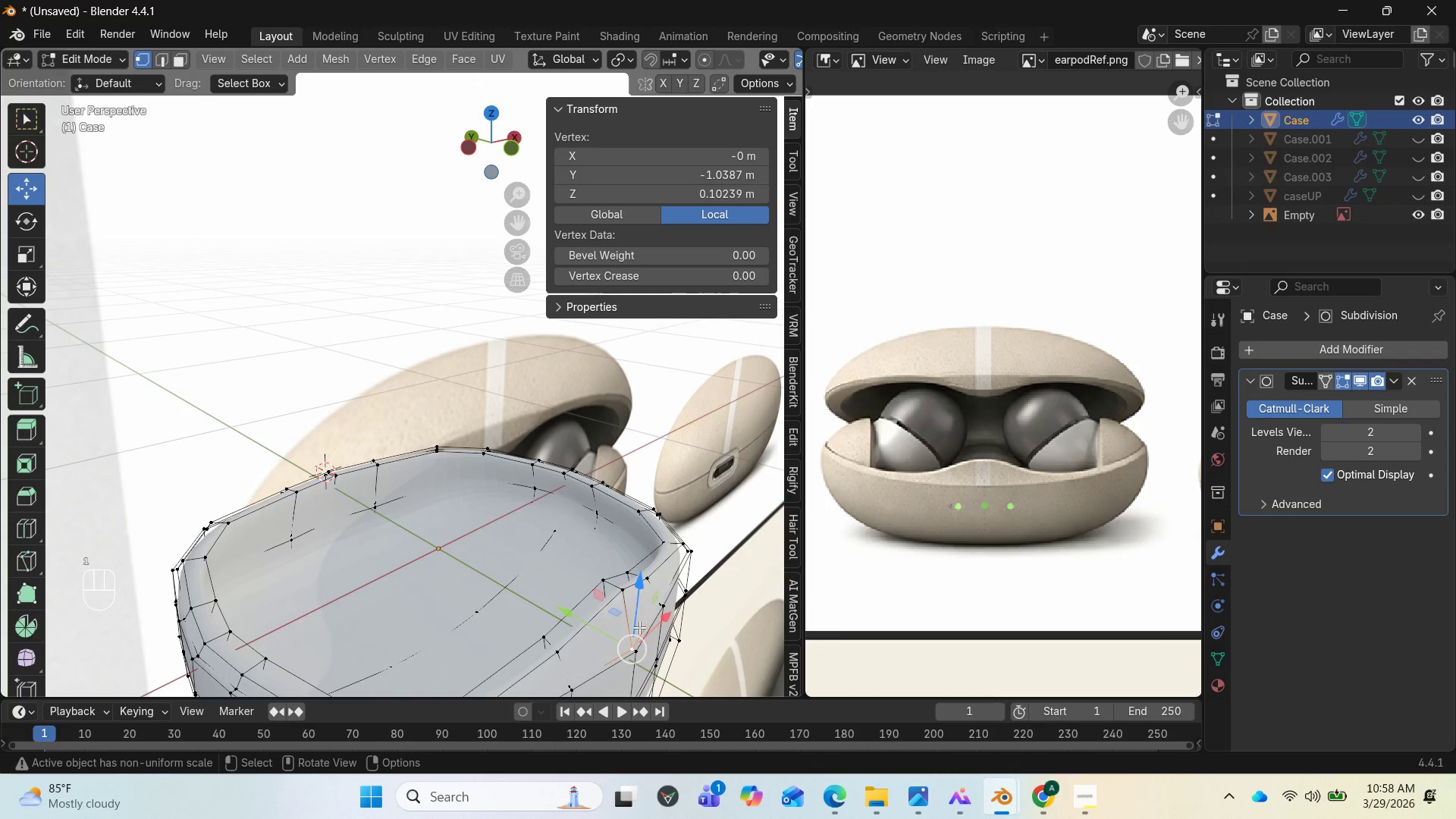 
key(2)
 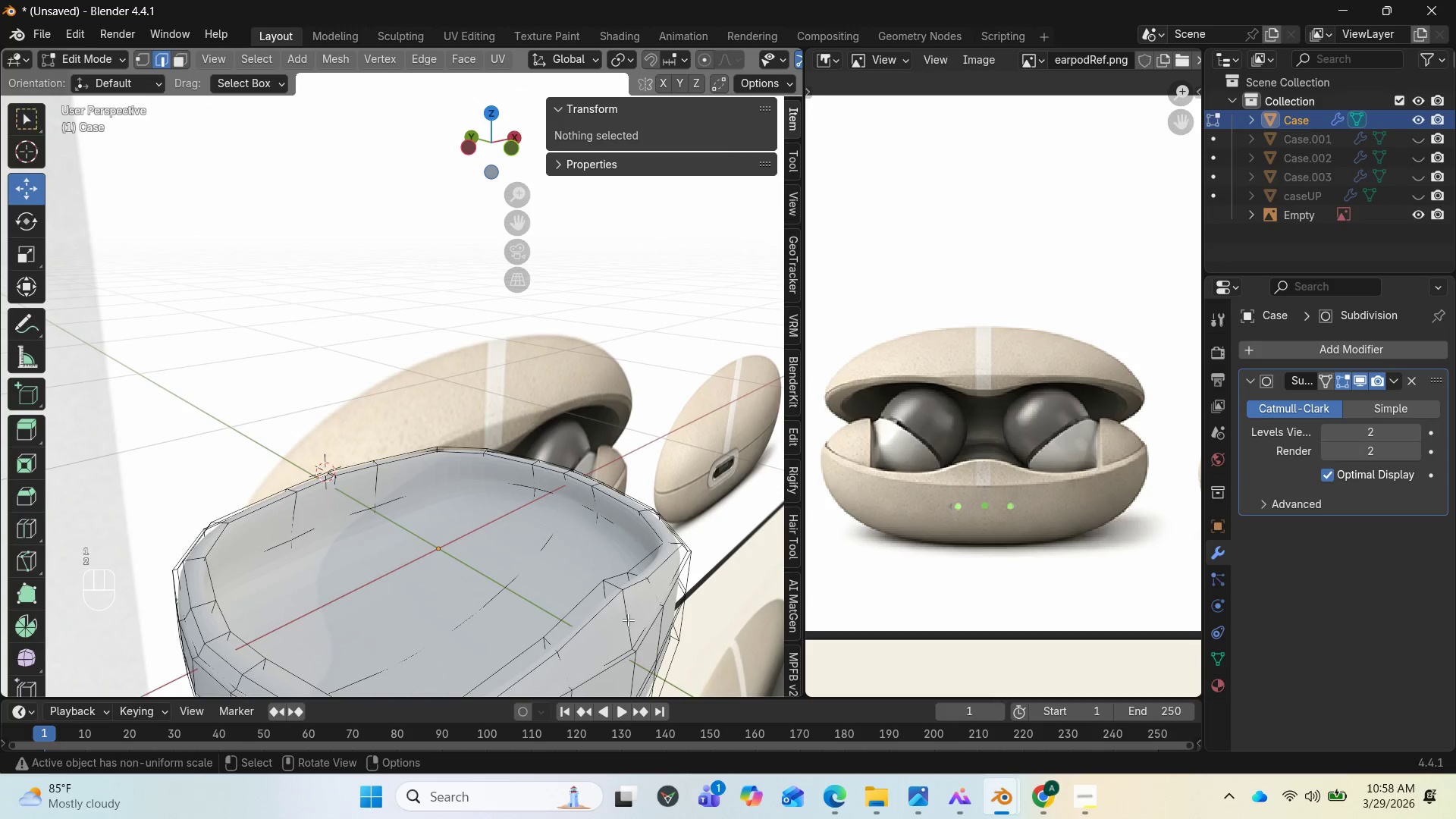 
left_click([628, 620])
 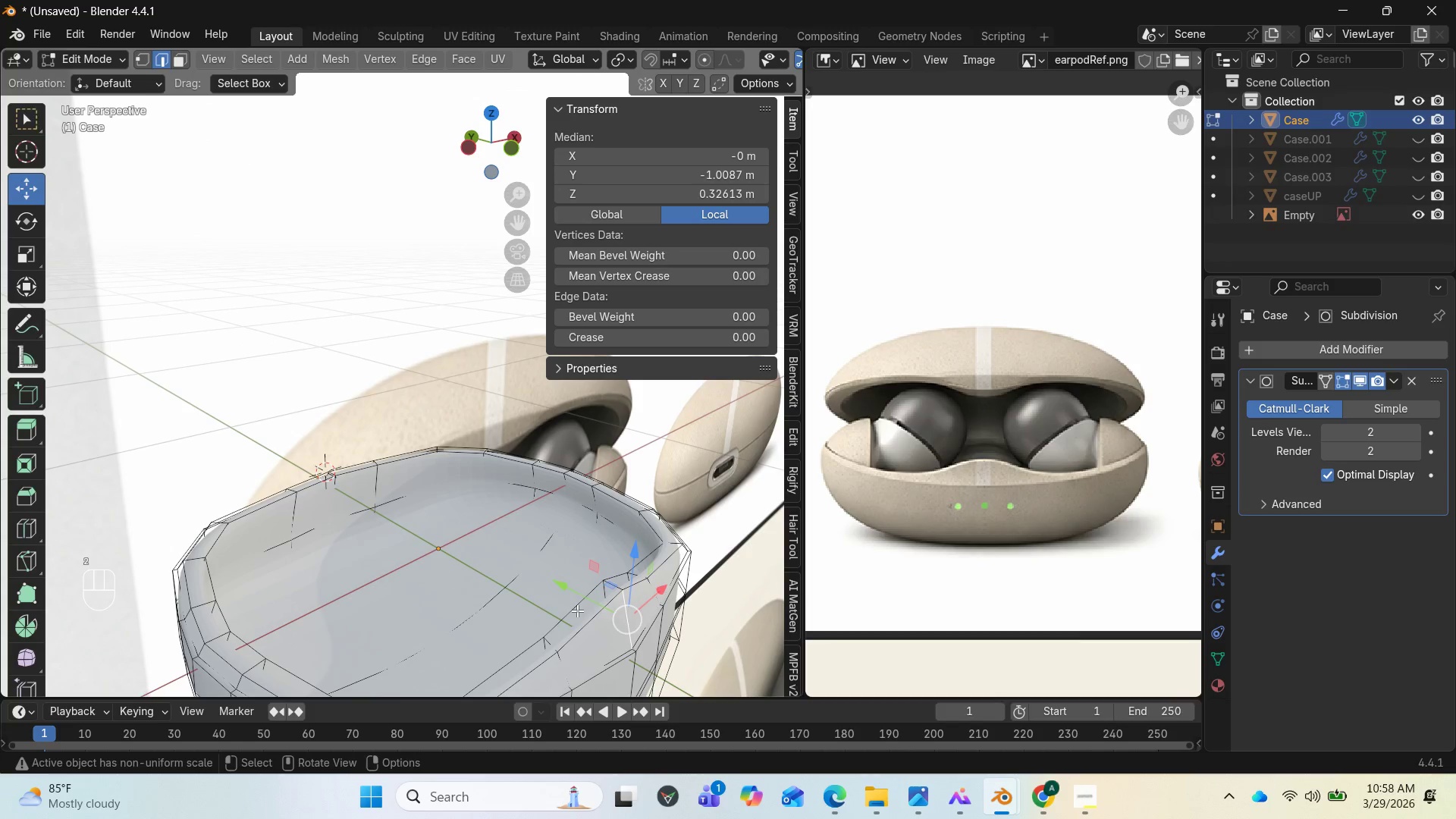 
left_click_drag(start_coordinate=[578, 592], to_coordinate=[569, 586])
 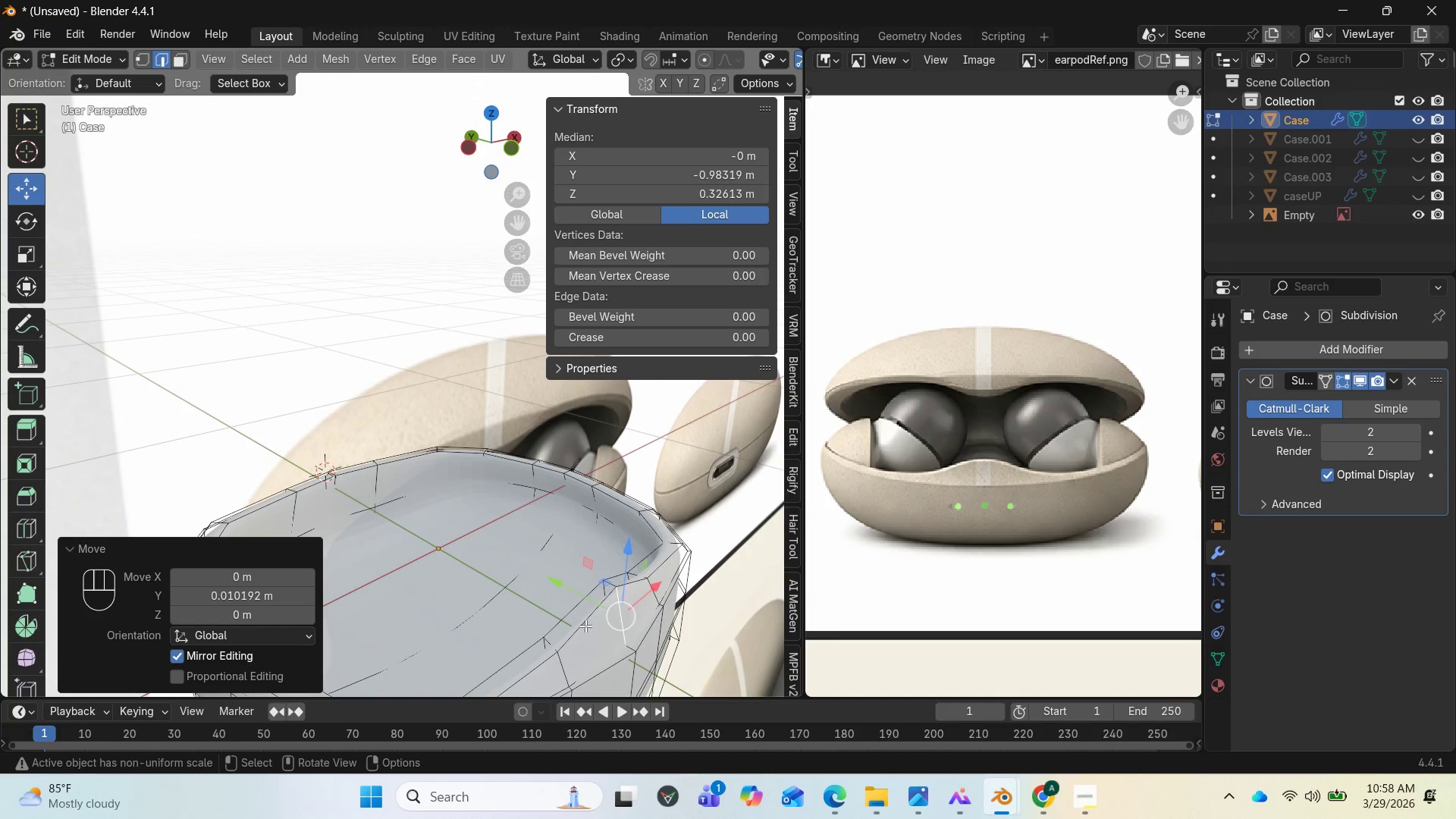 
scroll: coordinate [585, 626], scroll_direction: up, amount: 1.0
 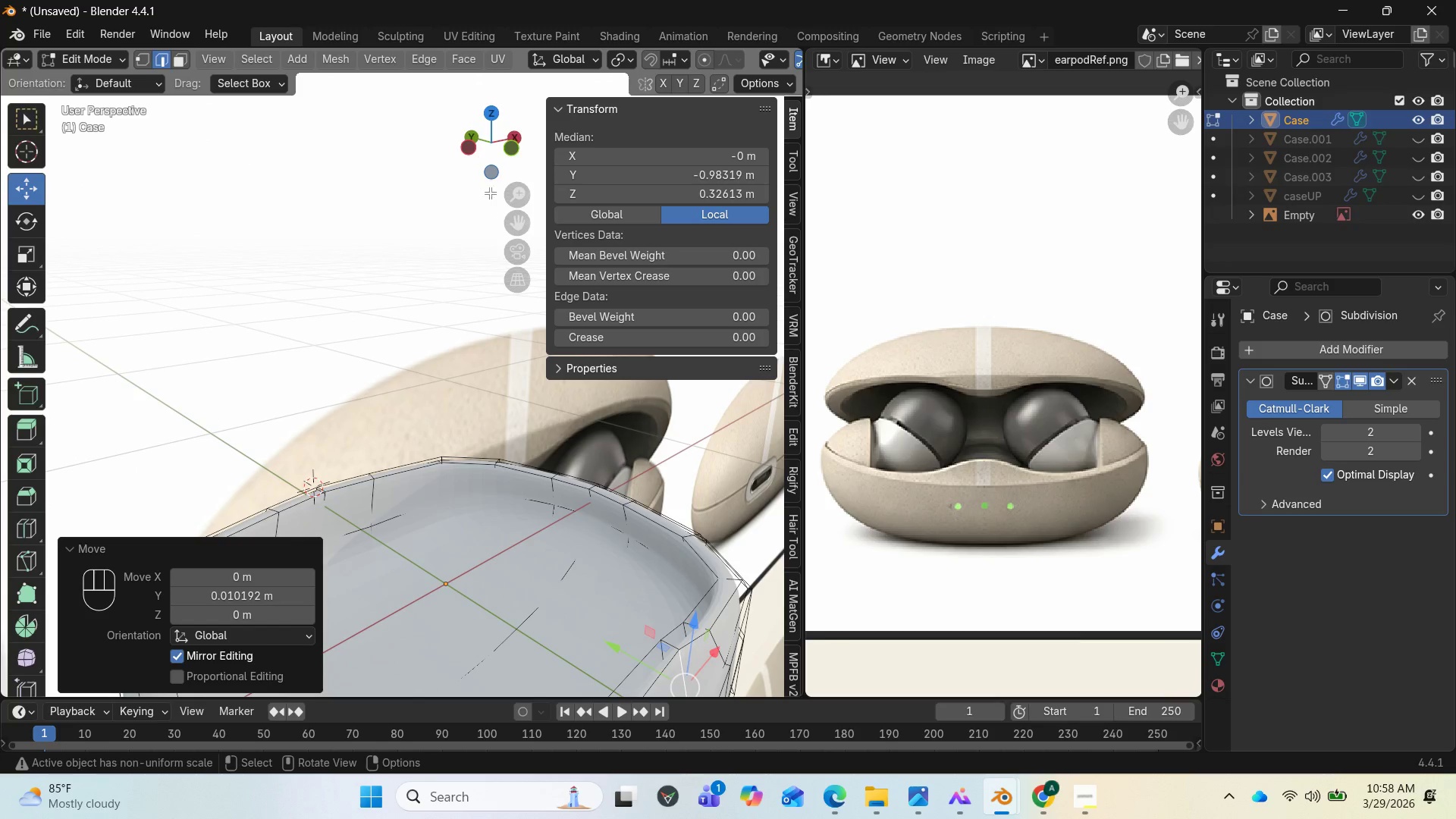 
left_click_drag(start_coordinate=[485, 151], to_coordinate=[447, 94])
 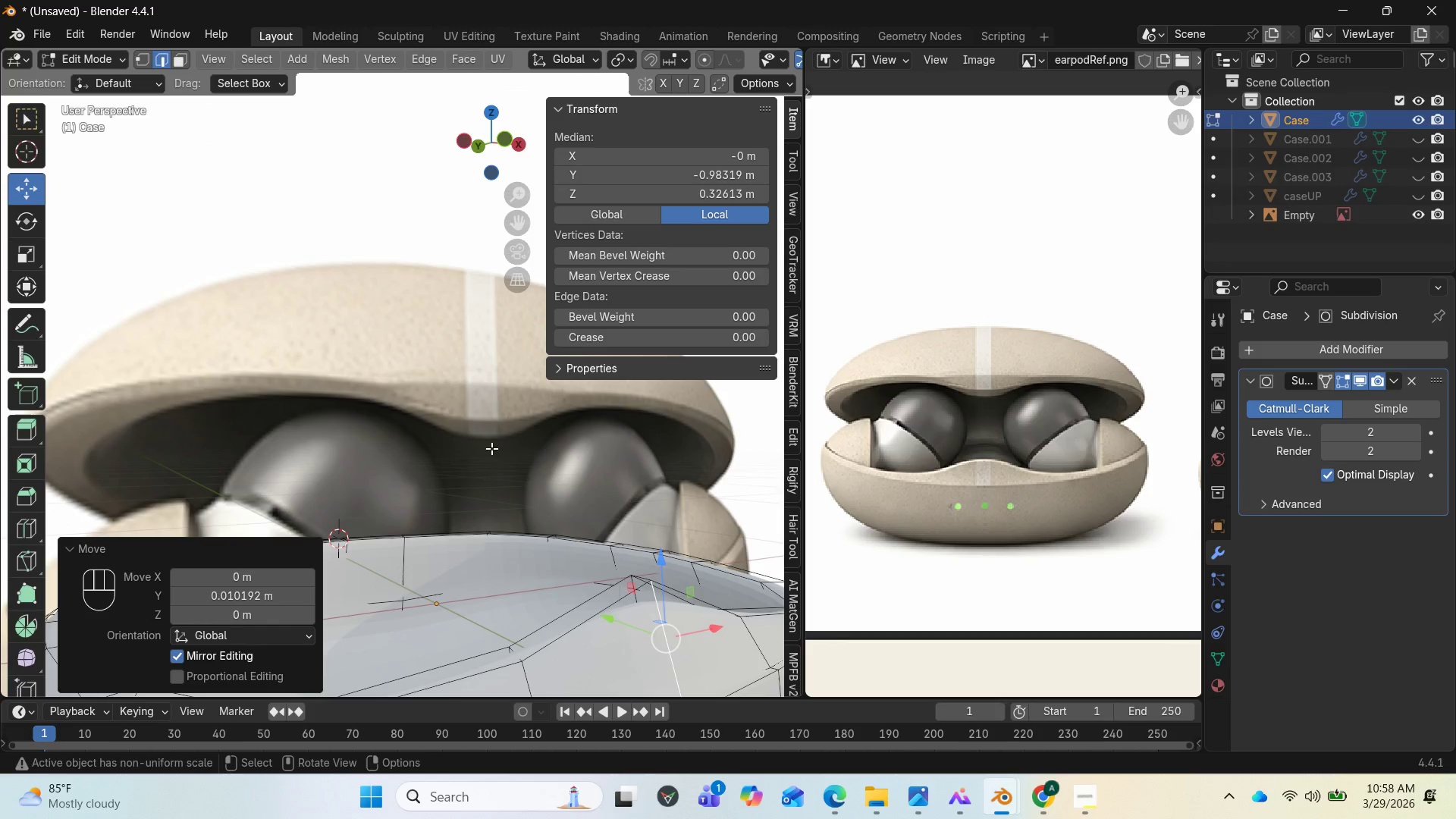 
scroll: coordinate [499, 509], scroll_direction: down, amount: 1.0
 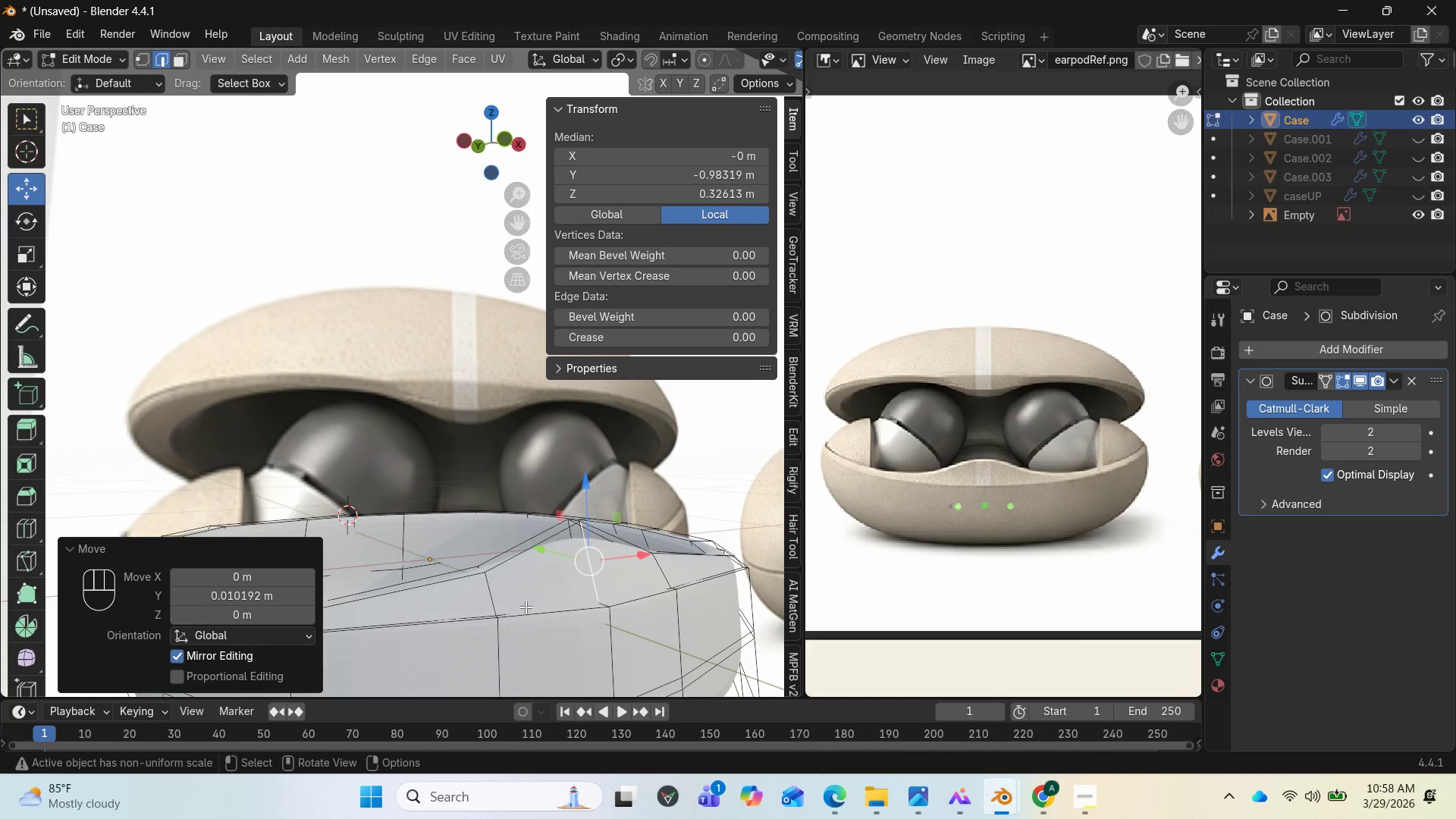 
left_click([526, 607])
 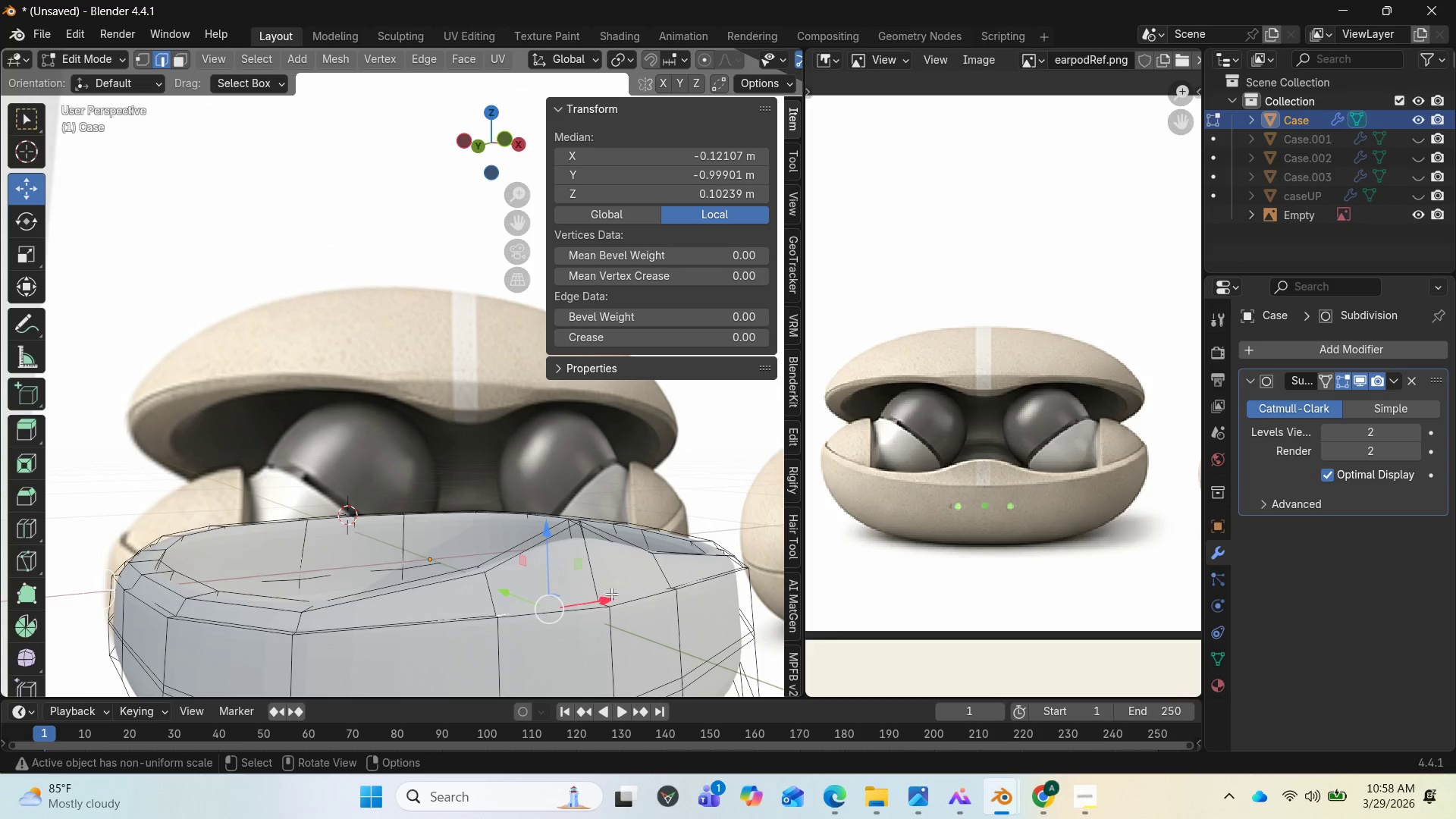 
hold_key(key=ShiftLeft, duration=1.44)
left_click([639, 595])
 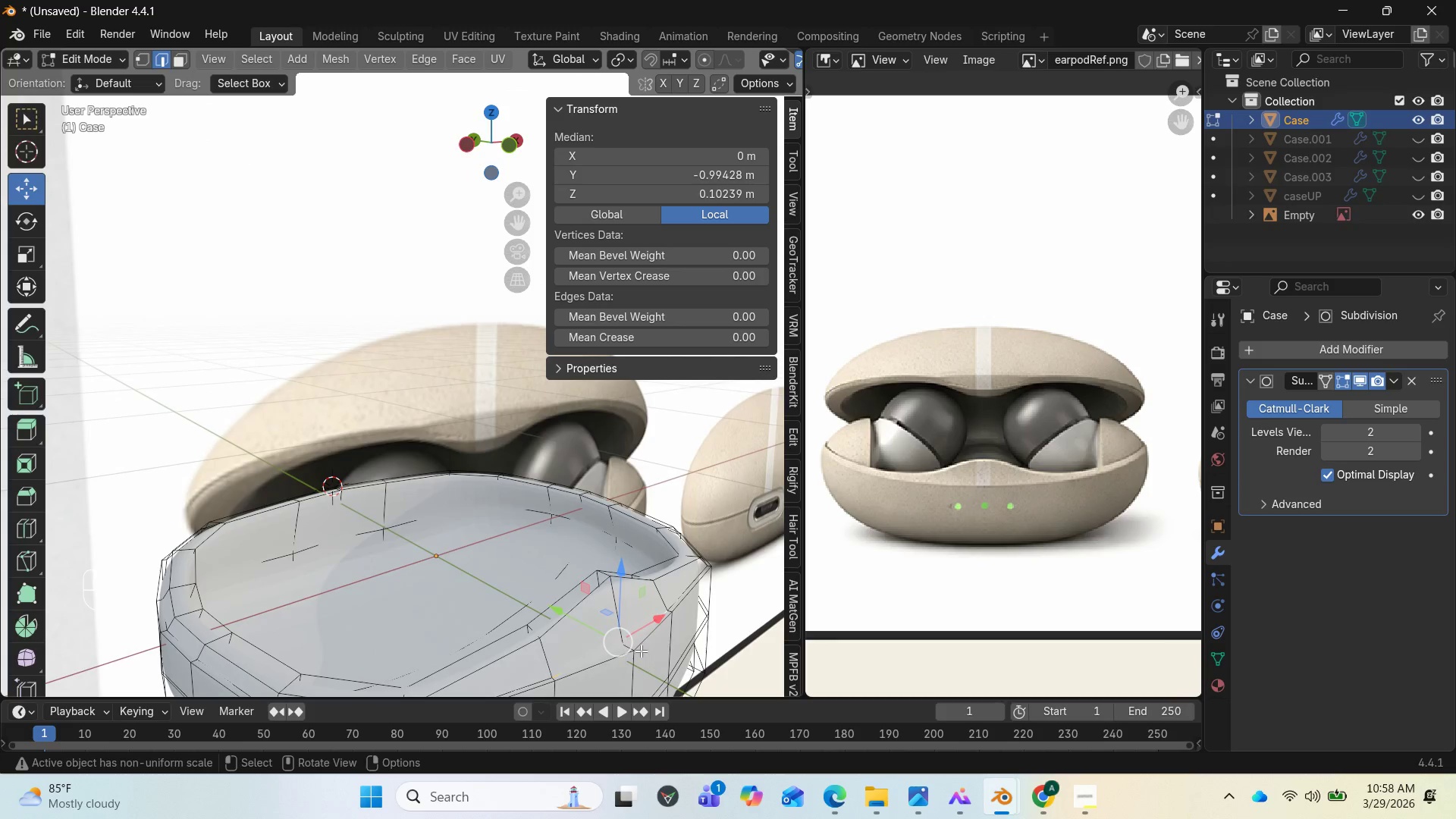 
left_click_drag(start_coordinate=[561, 610], to_coordinate=[555, 607])
 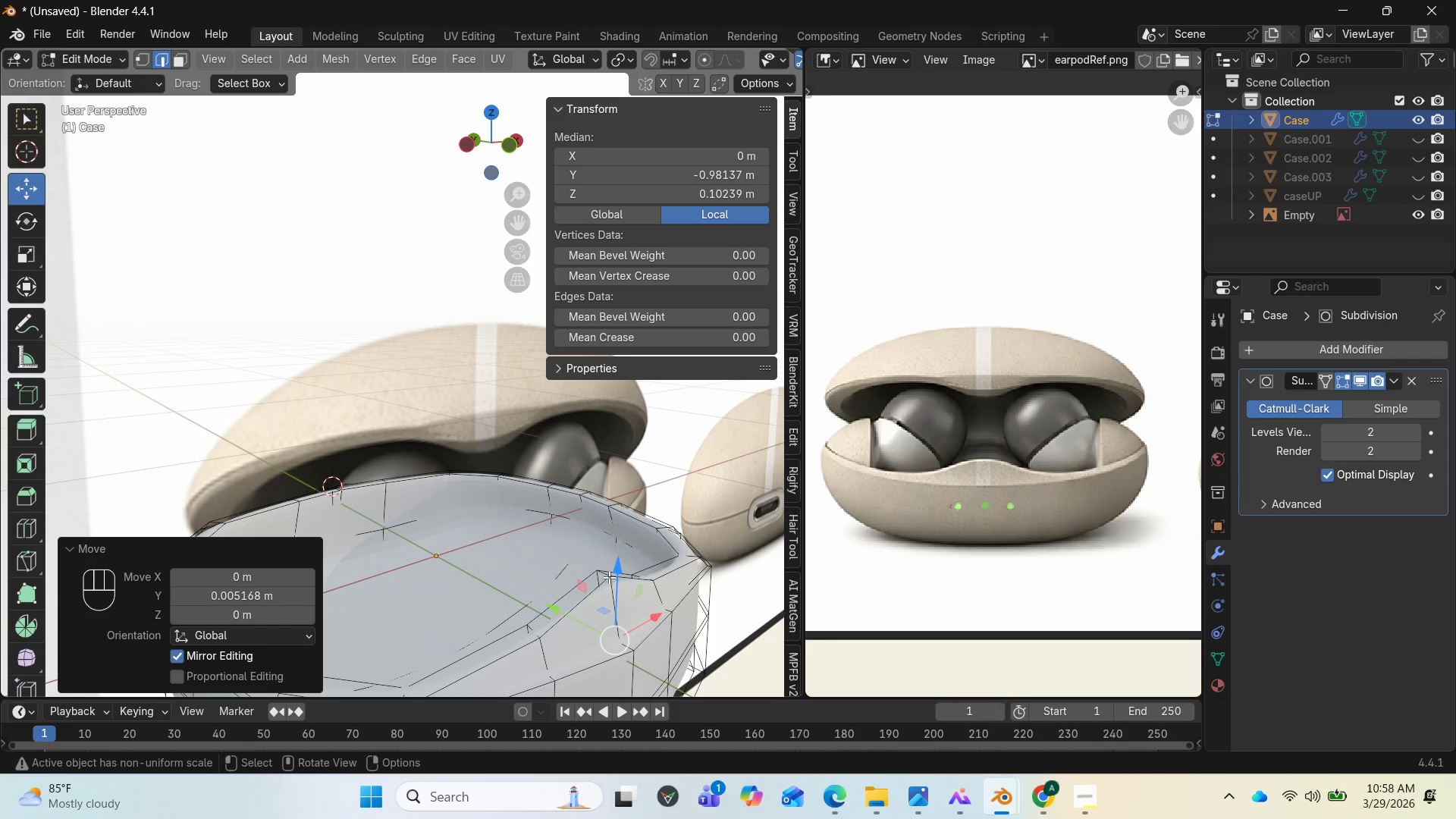 
left_click_drag(start_coordinate=[610, 574], to_coordinate=[611, 560])
 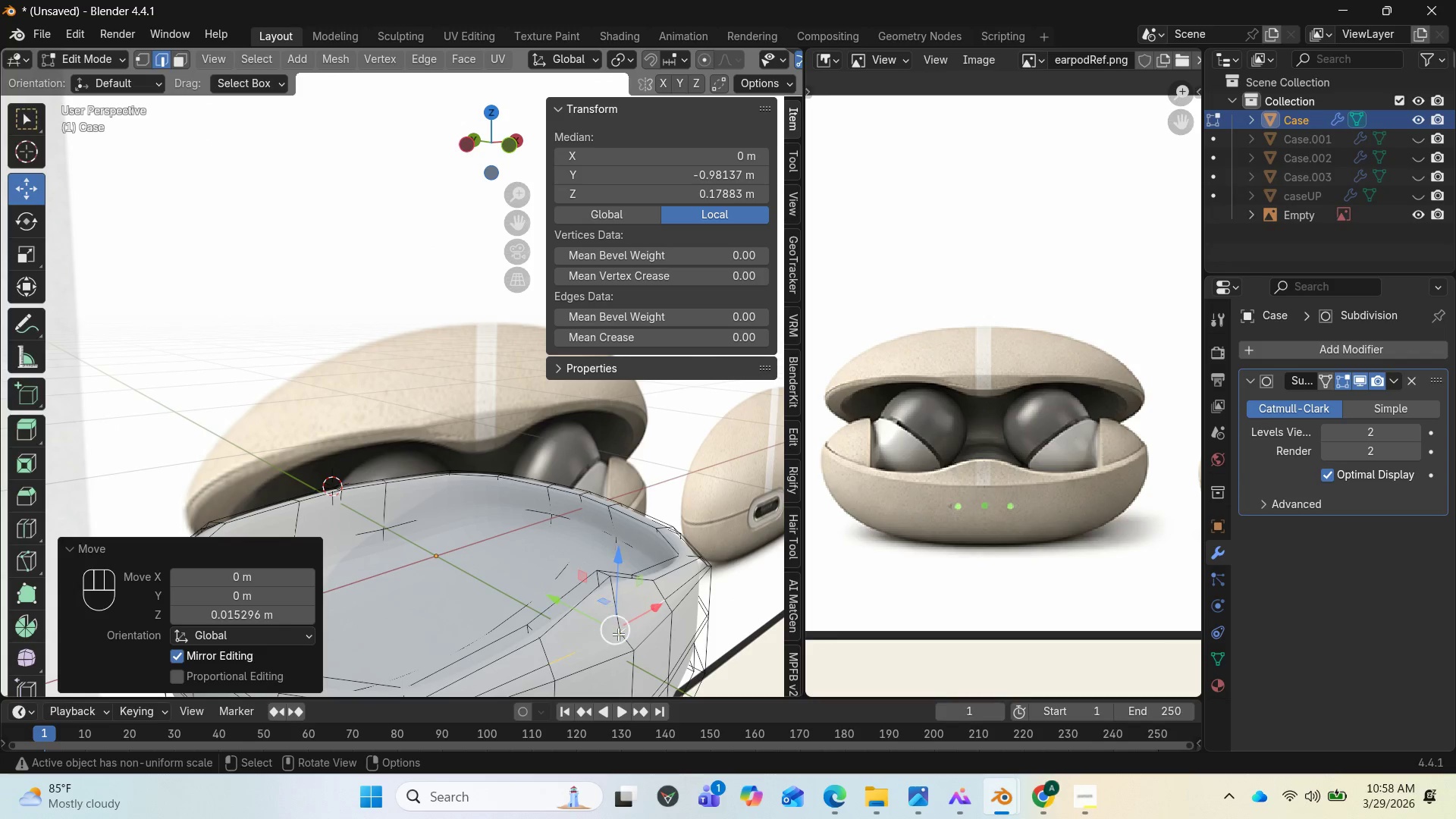 
scroll: coordinate [618, 634], scroll_direction: down, amount: 1.0
 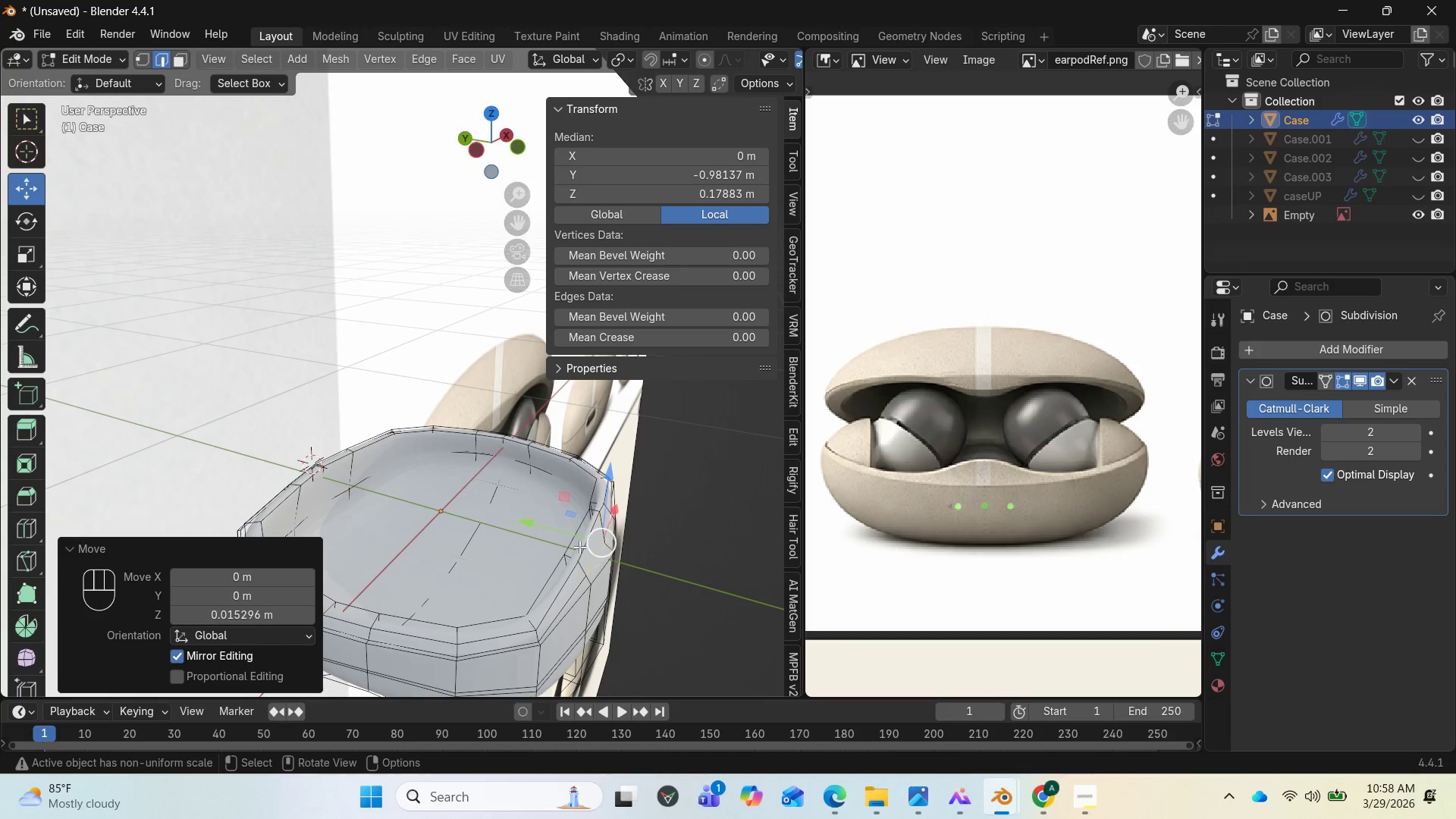 
left_click_drag(start_coordinate=[551, 526], to_coordinate=[545, 519])
 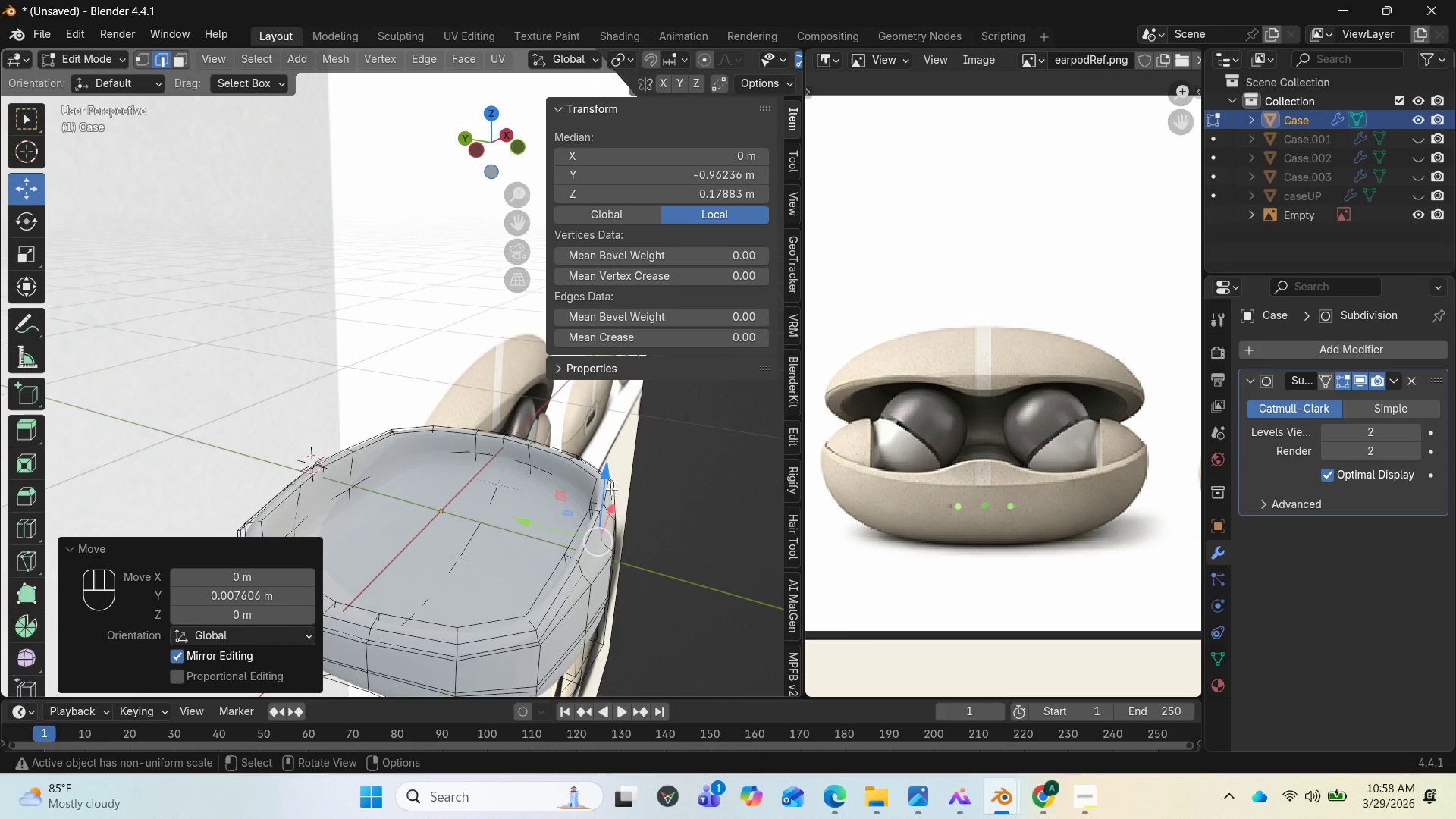 
left_click_drag(start_coordinate=[608, 485], to_coordinate=[604, 479])
 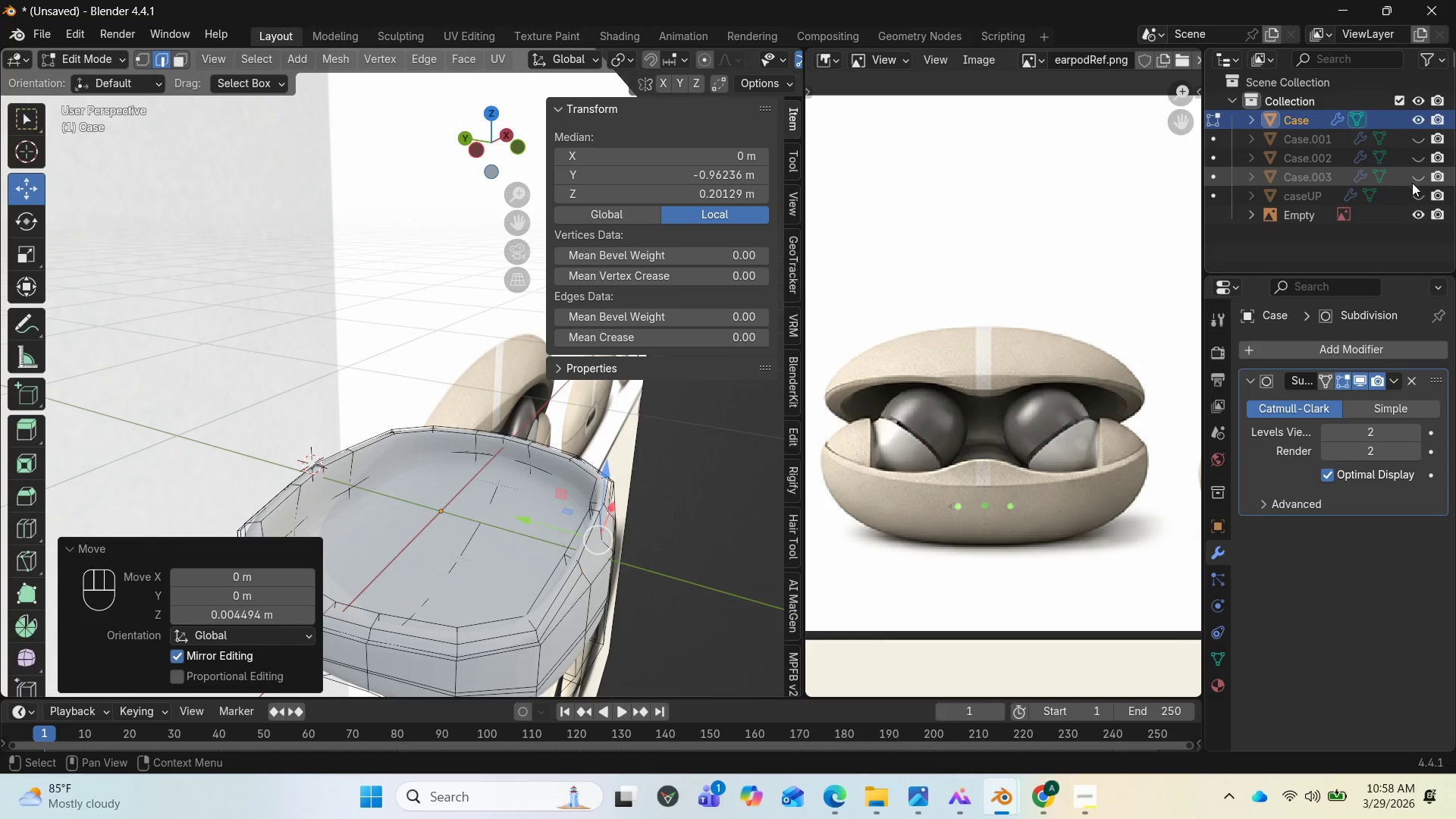 
left_click([1417, 191])
 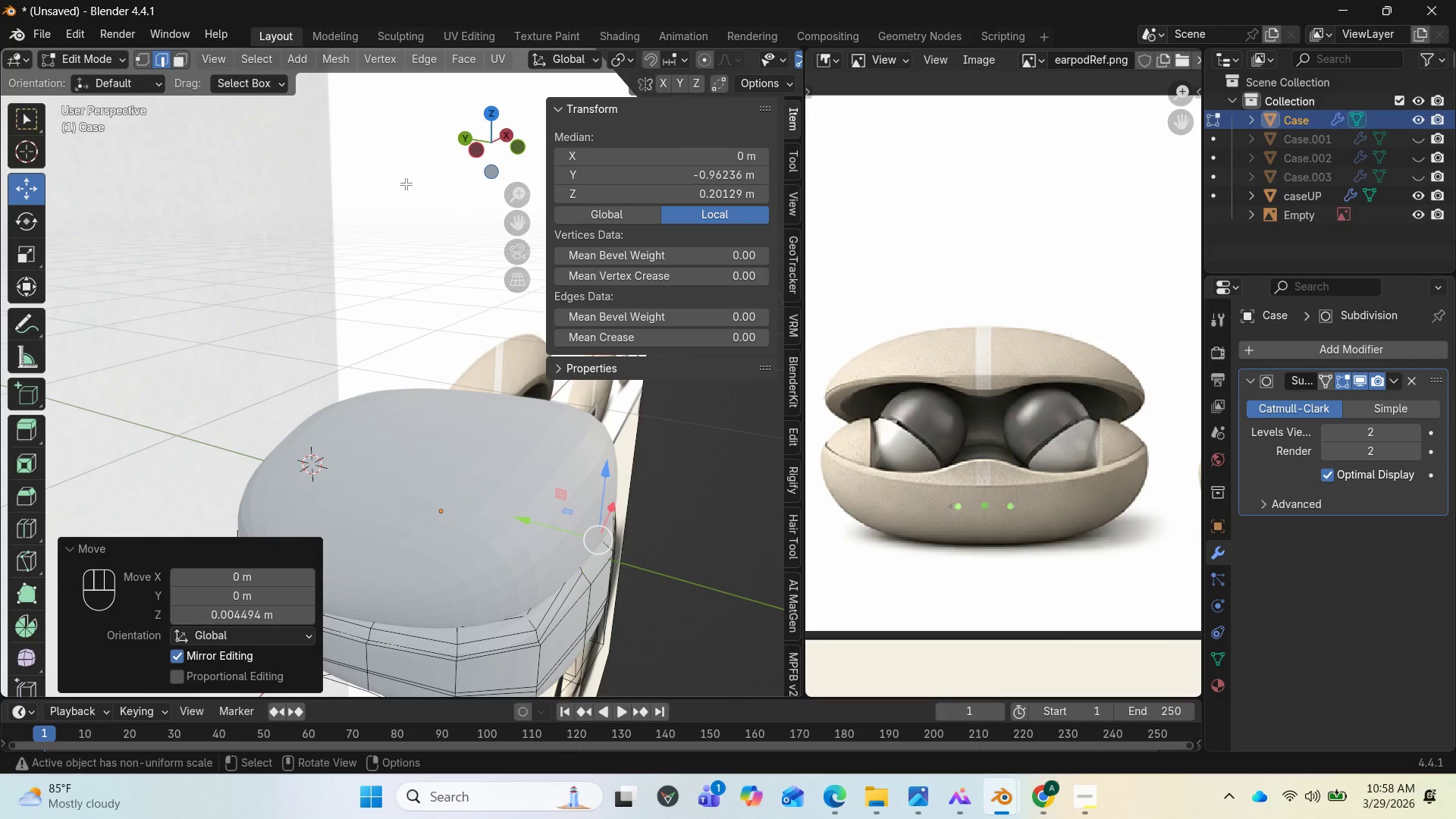 
left_click_drag(start_coordinate=[481, 148], to_coordinate=[320, 695])
 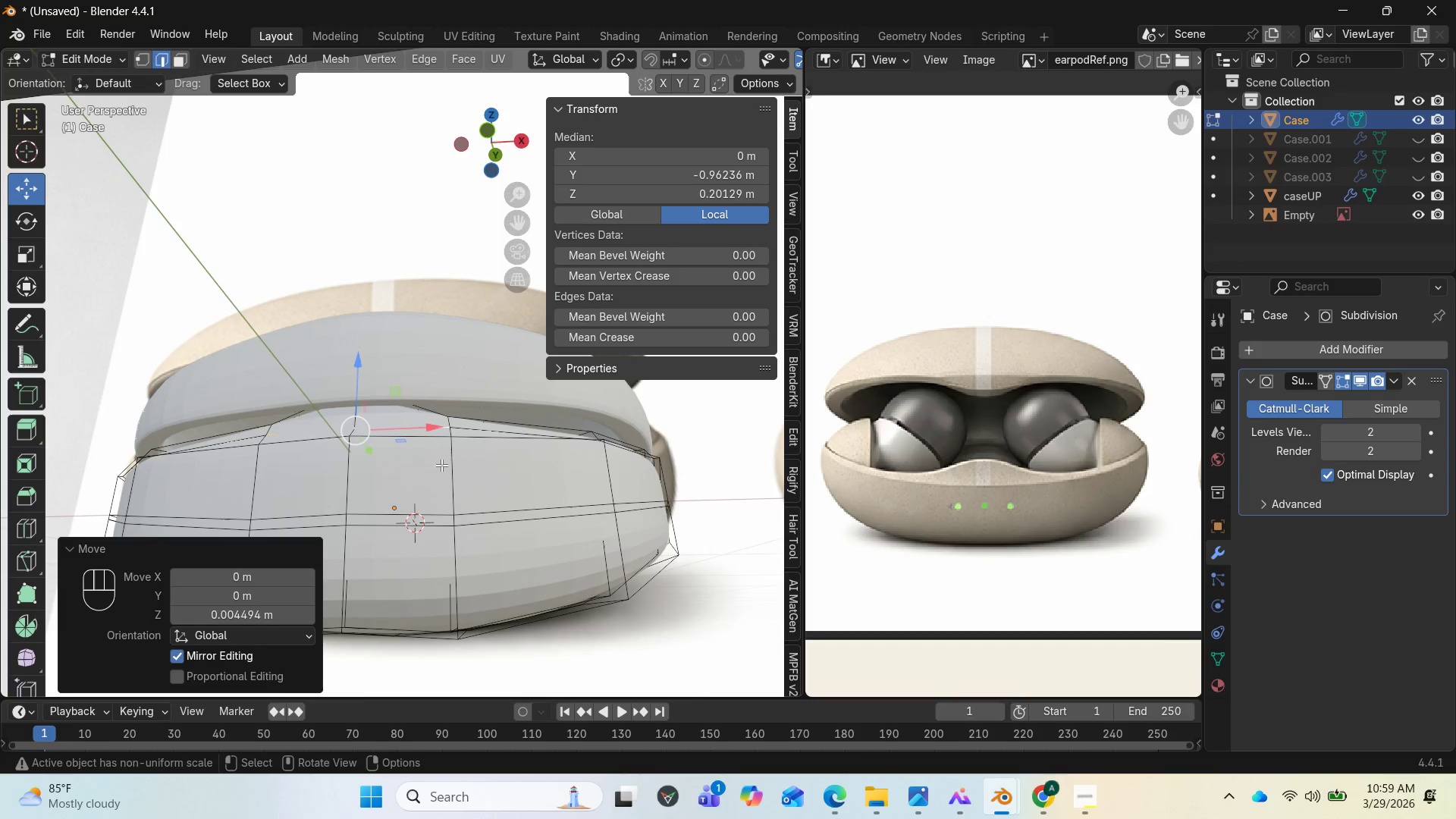 
key(Tab)
 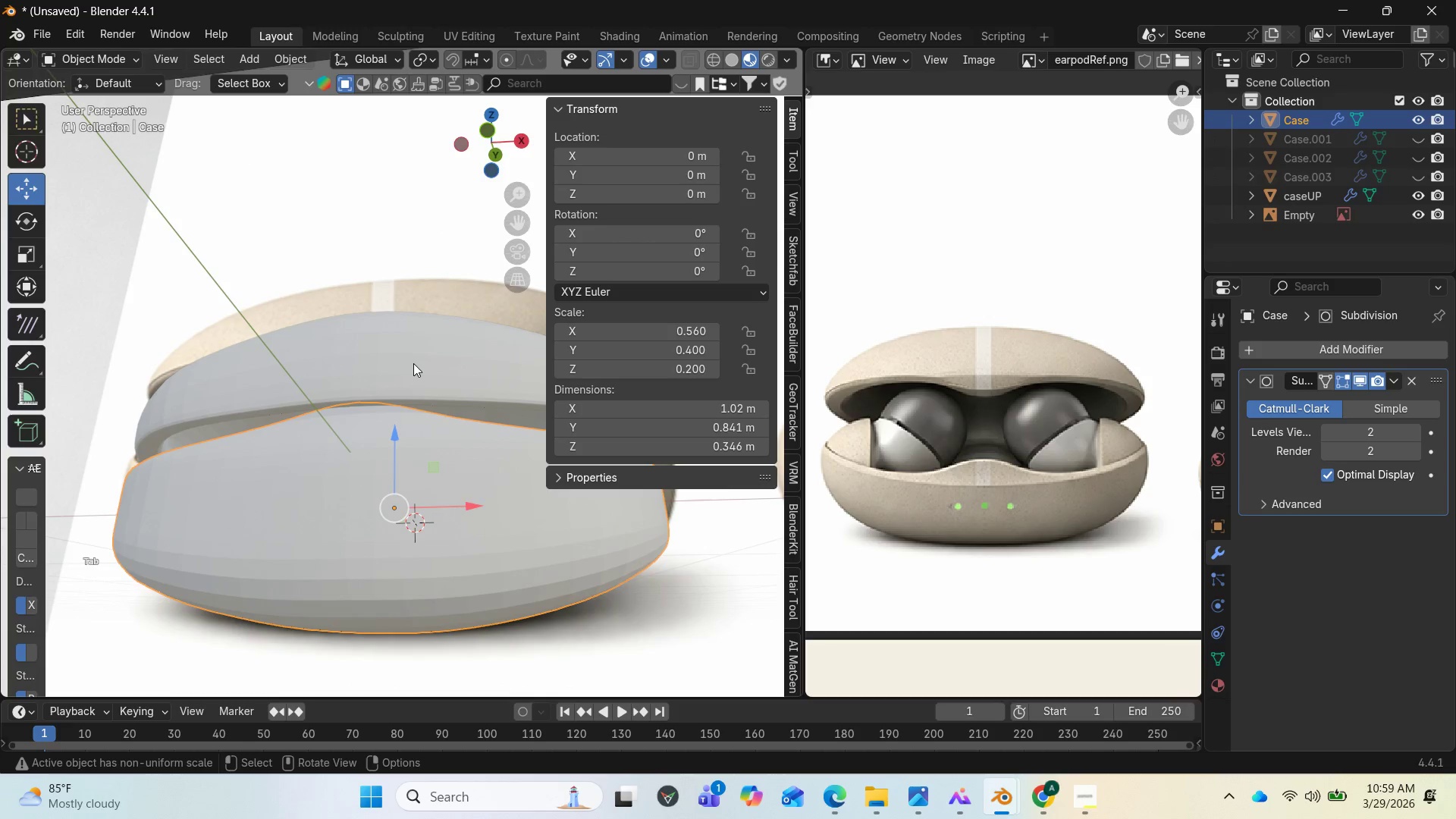 
left_click([413, 363])
 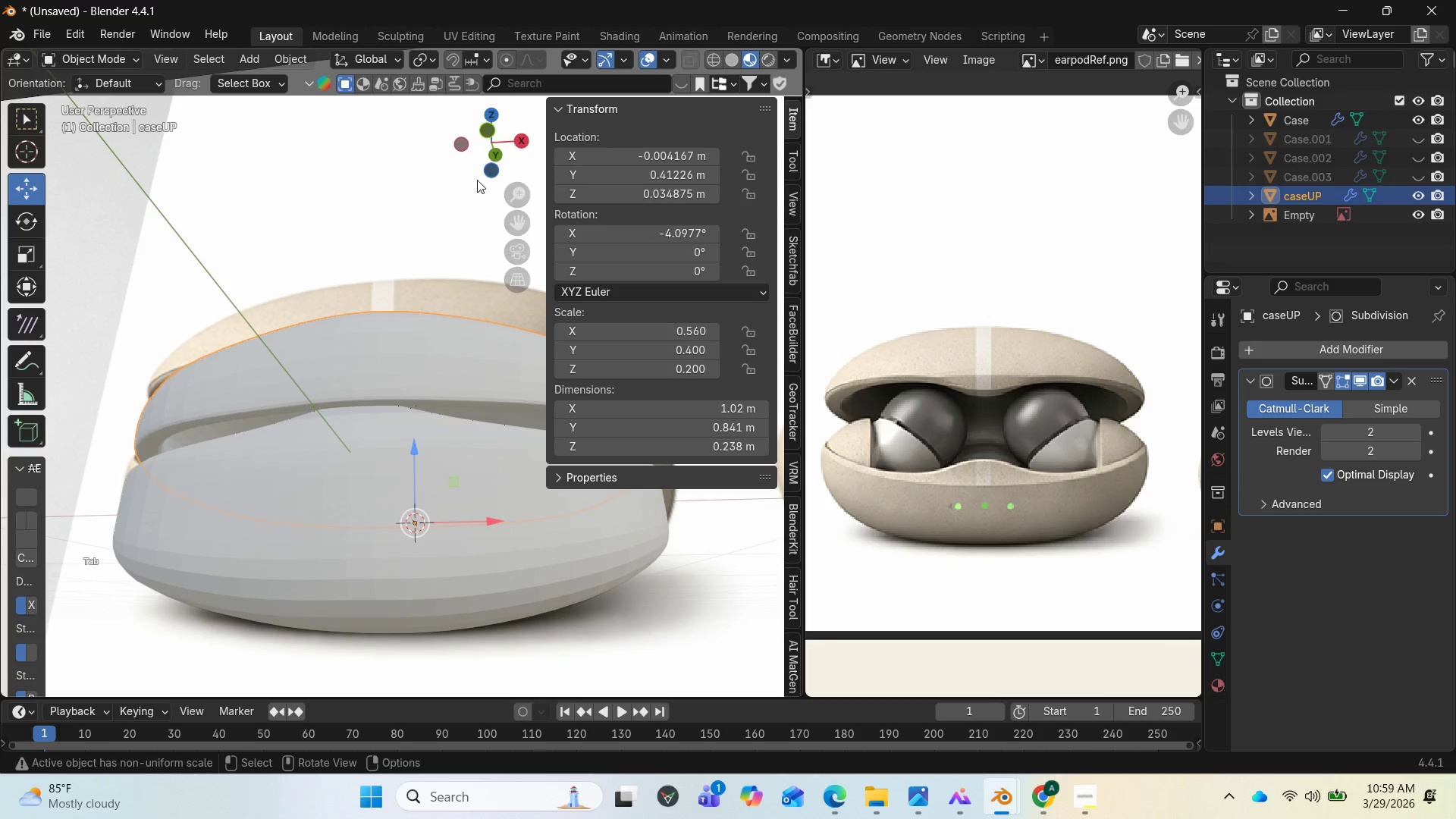 
left_click_drag(start_coordinate=[487, 167], to_coordinate=[551, 189])
 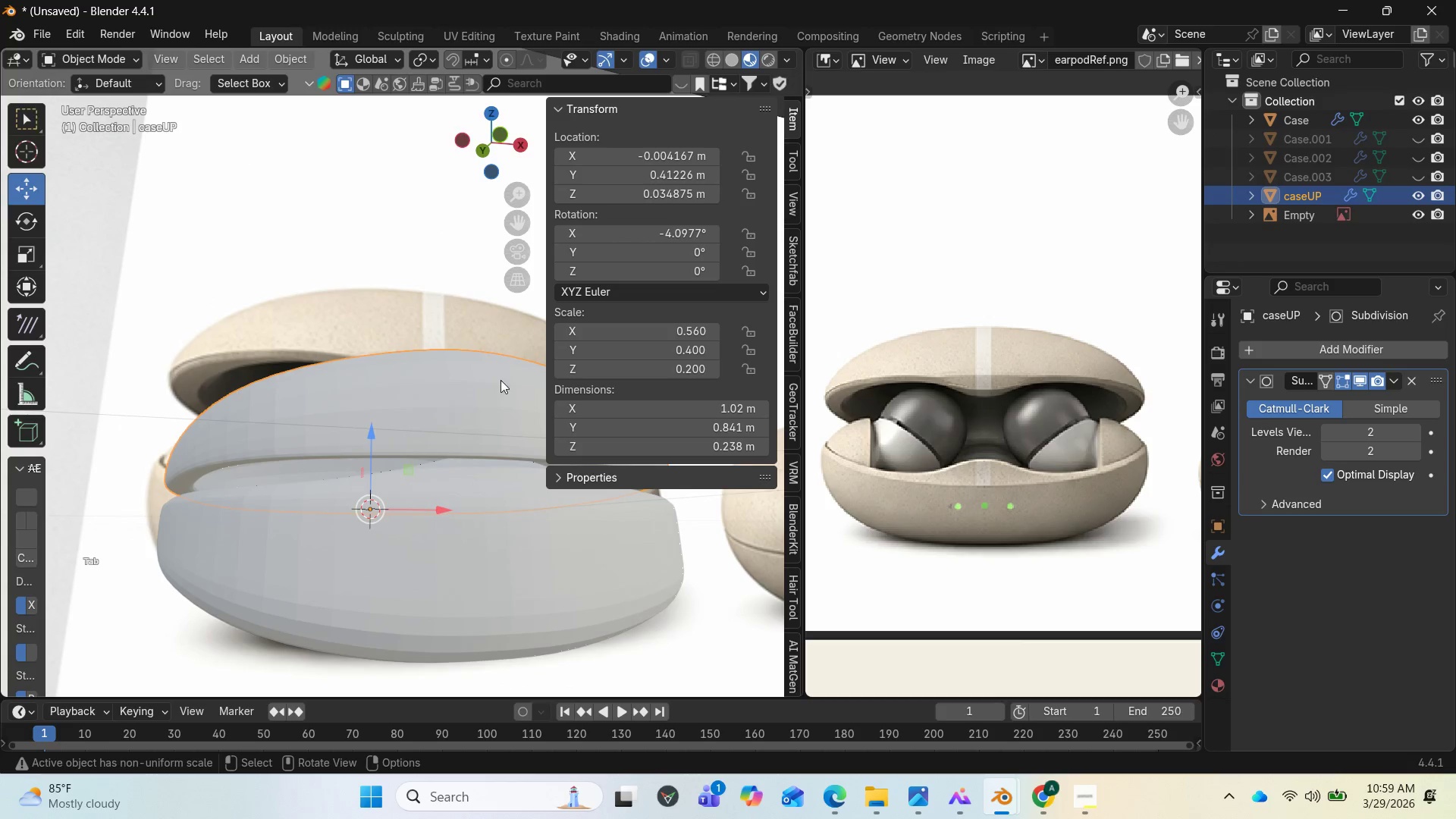 
key(Tab)
 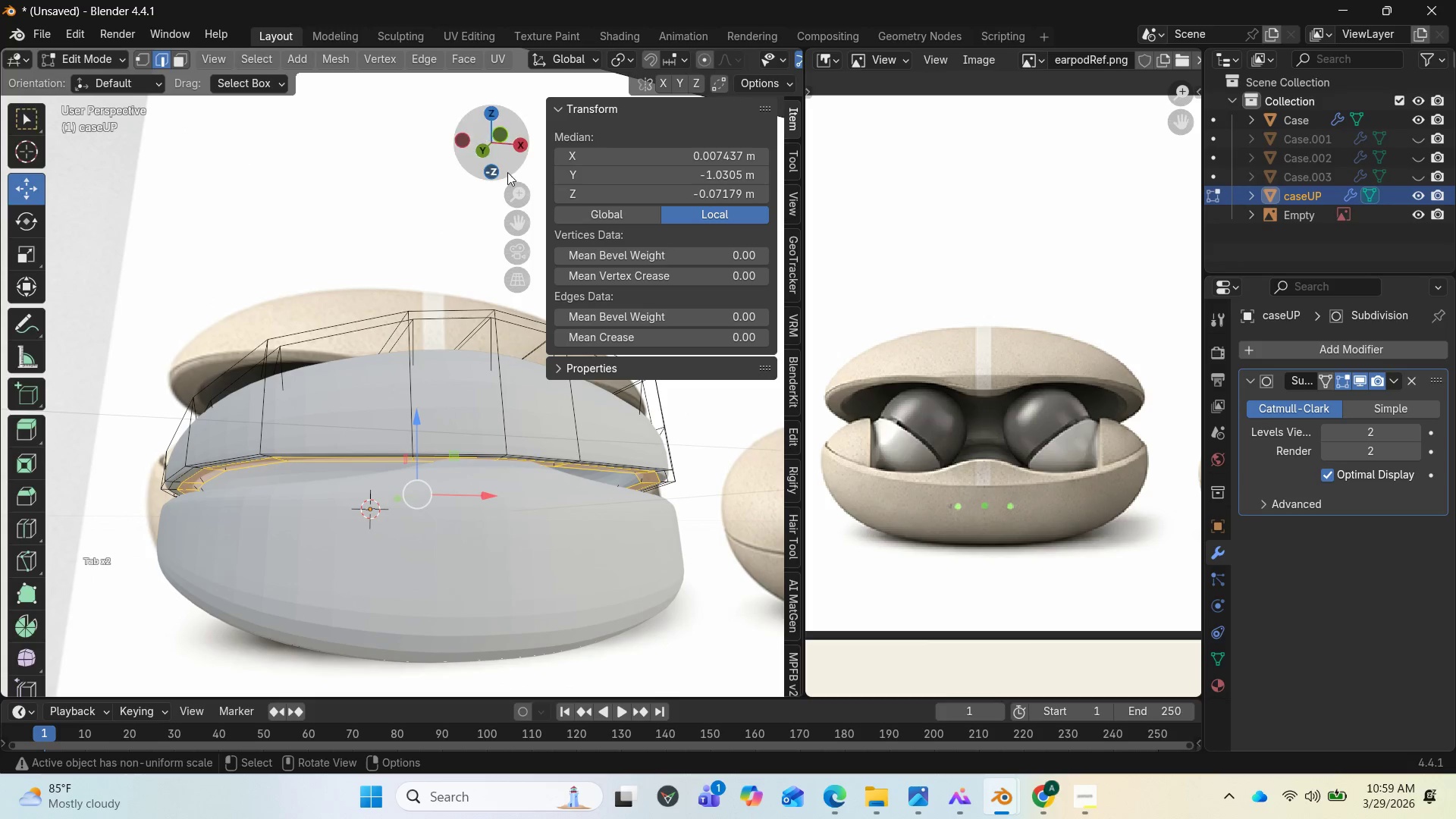 
left_click_drag(start_coordinate=[507, 158], to_coordinate=[435, 130])
 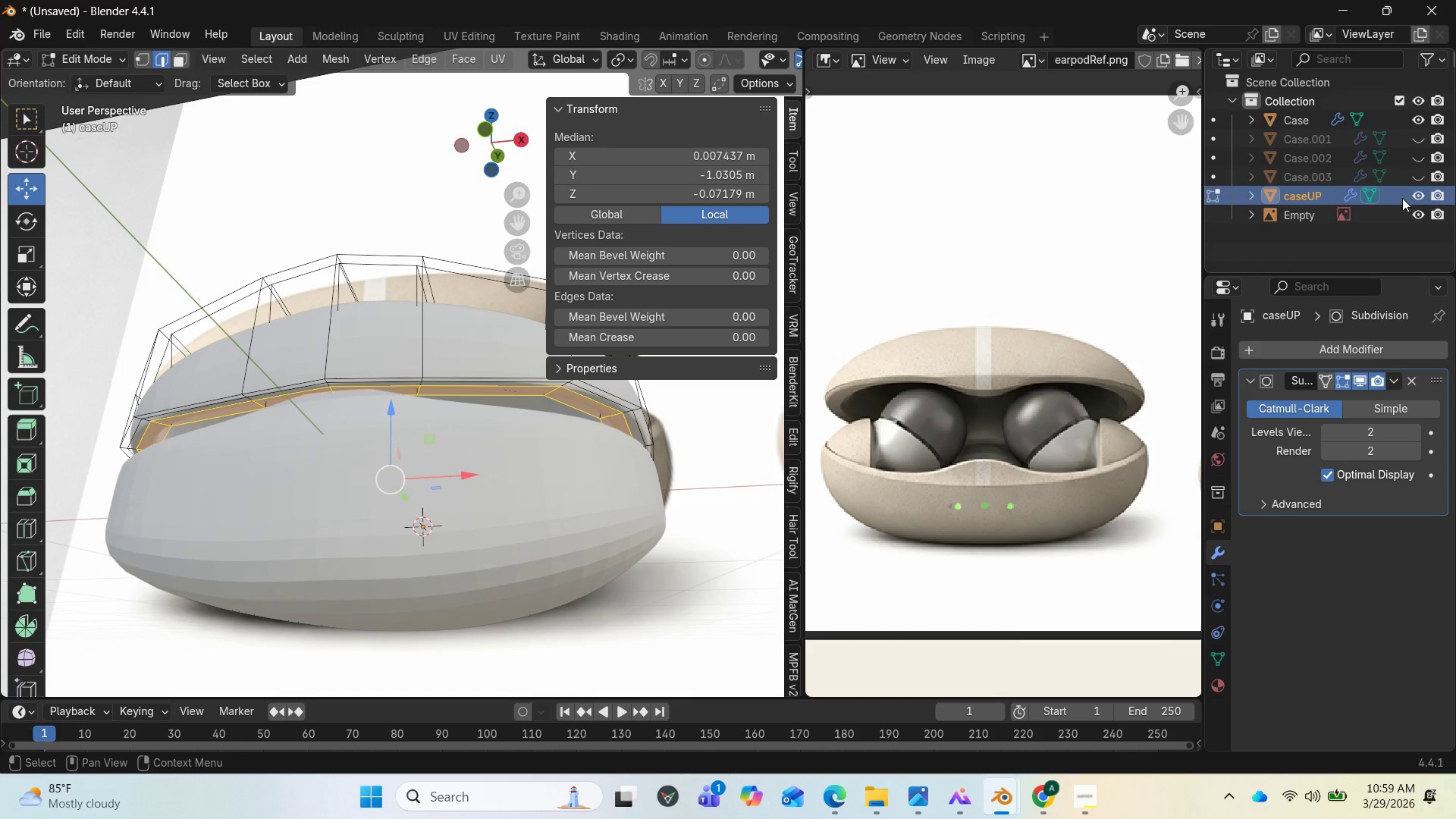 
left_click([1414, 190])
 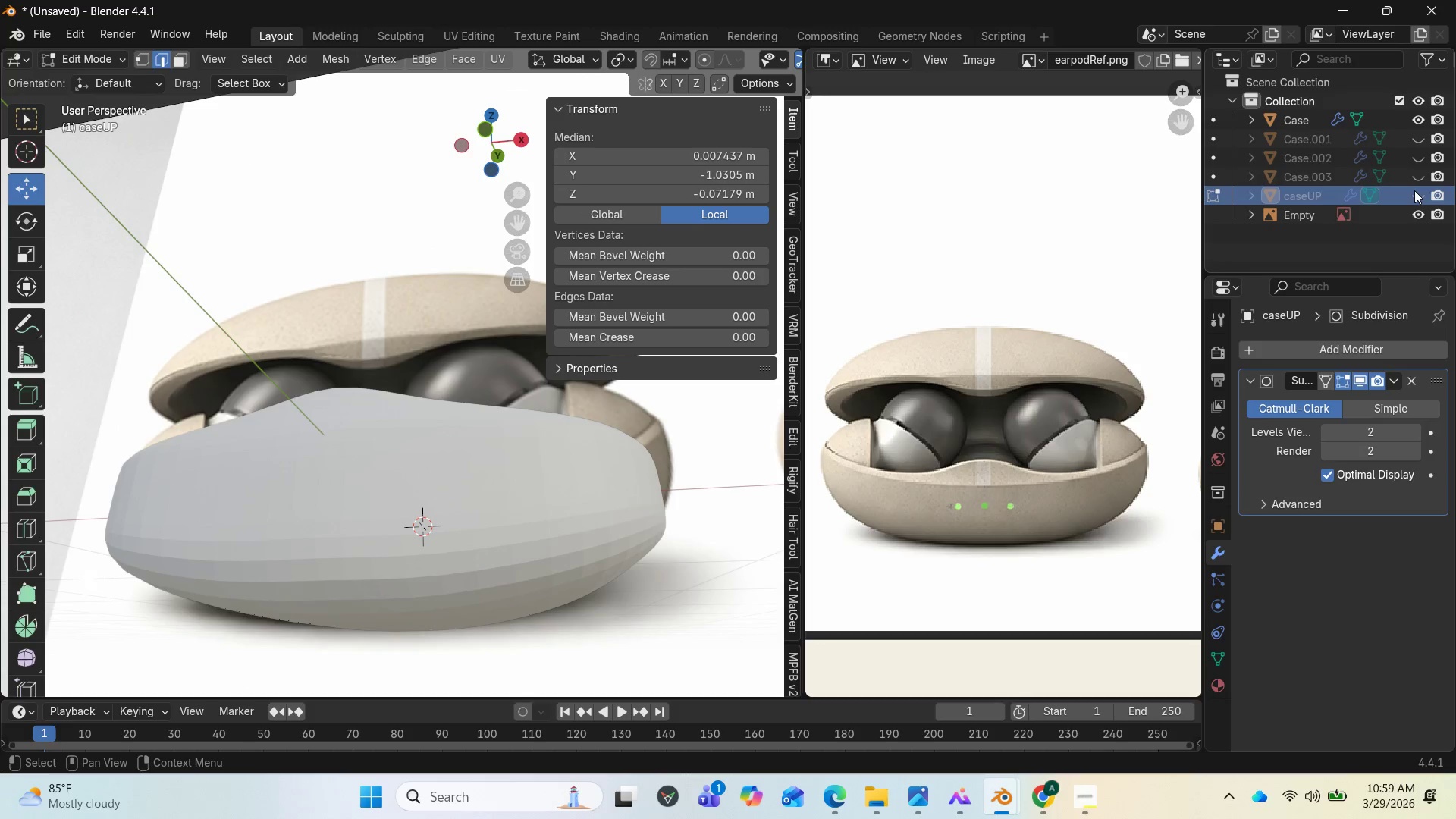 
left_click([1414, 190])
 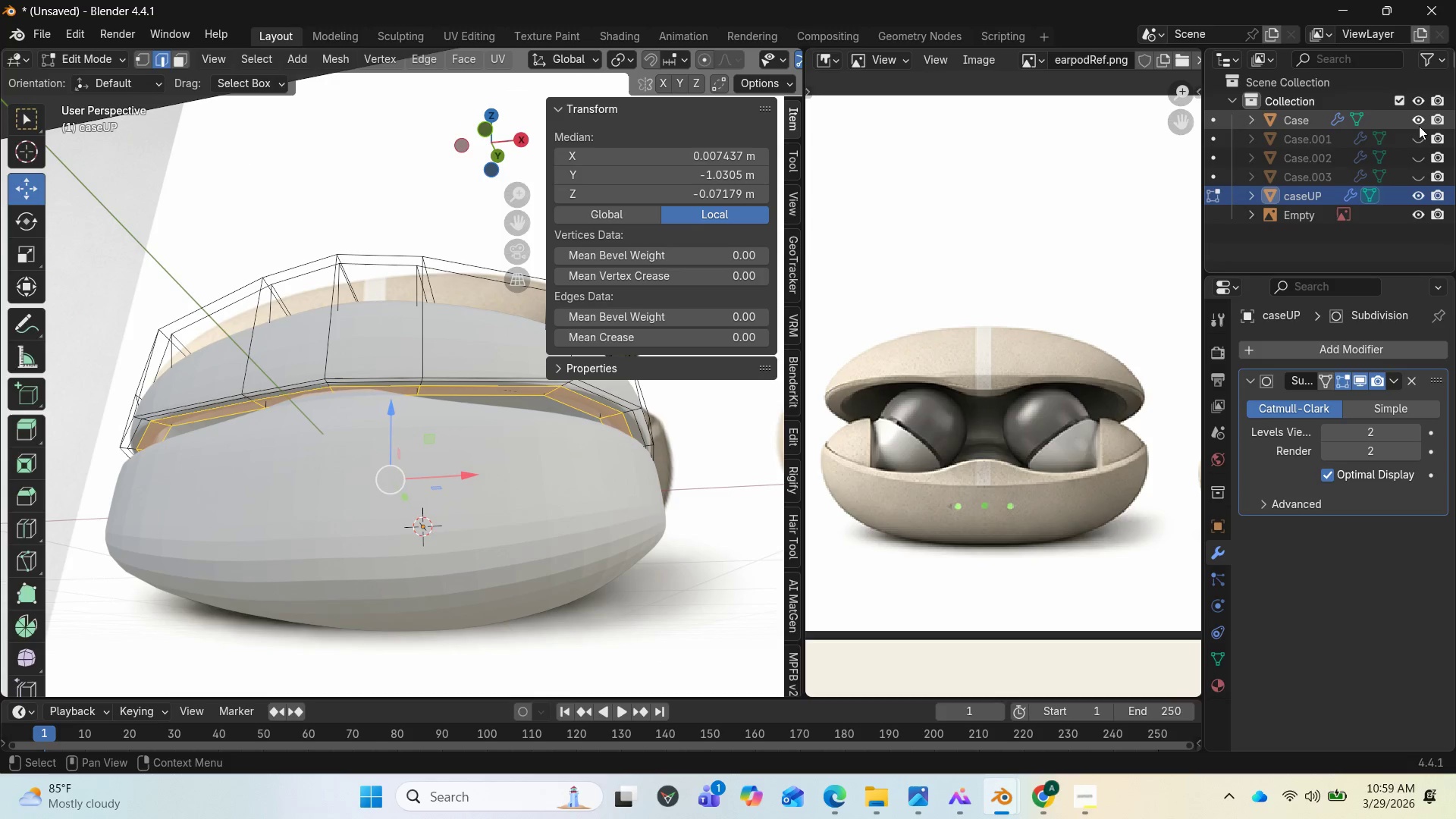 
left_click([1419, 125])
 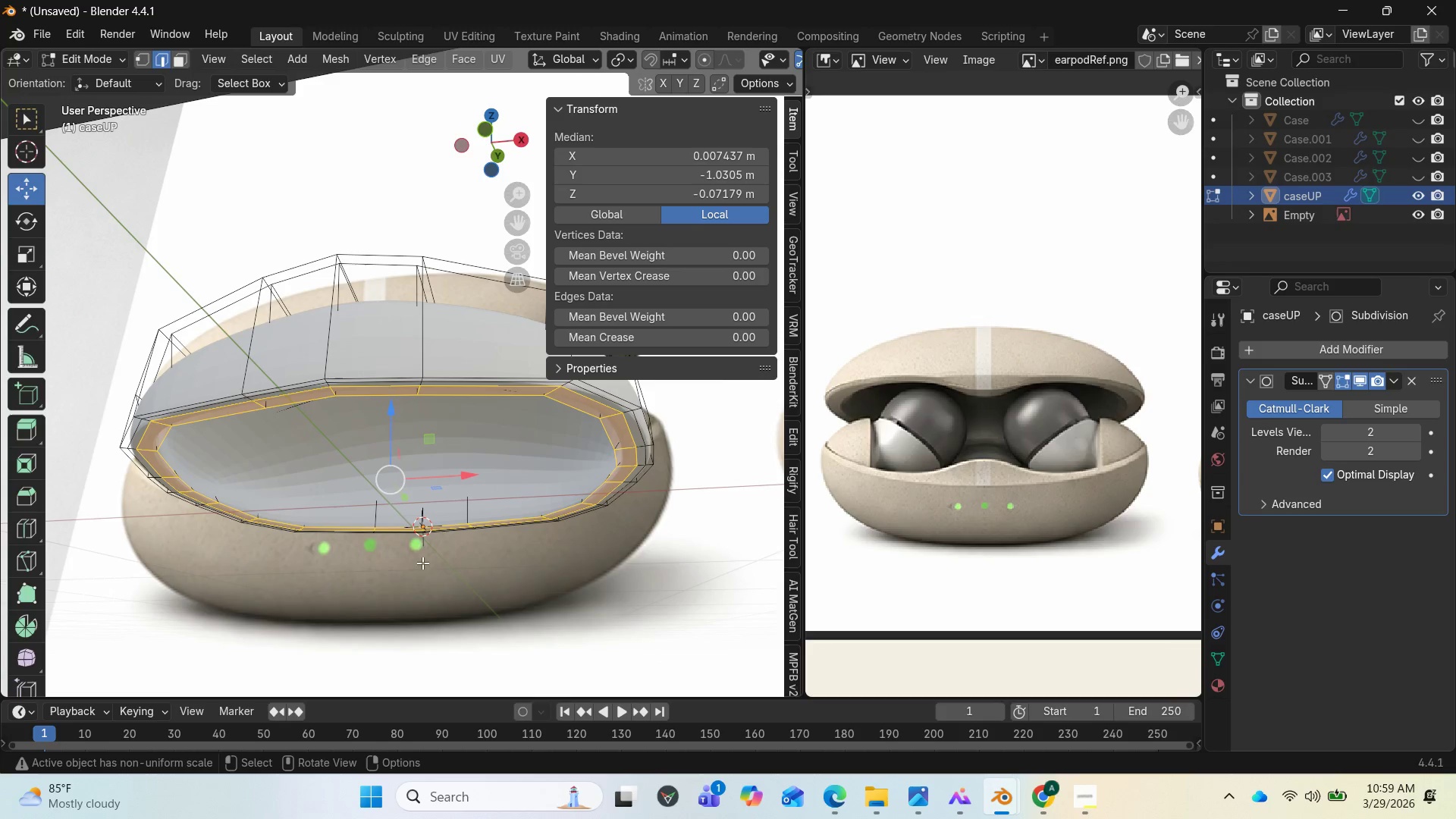 
scroll: coordinate [418, 472], scroll_direction: up, amount: 1.0
 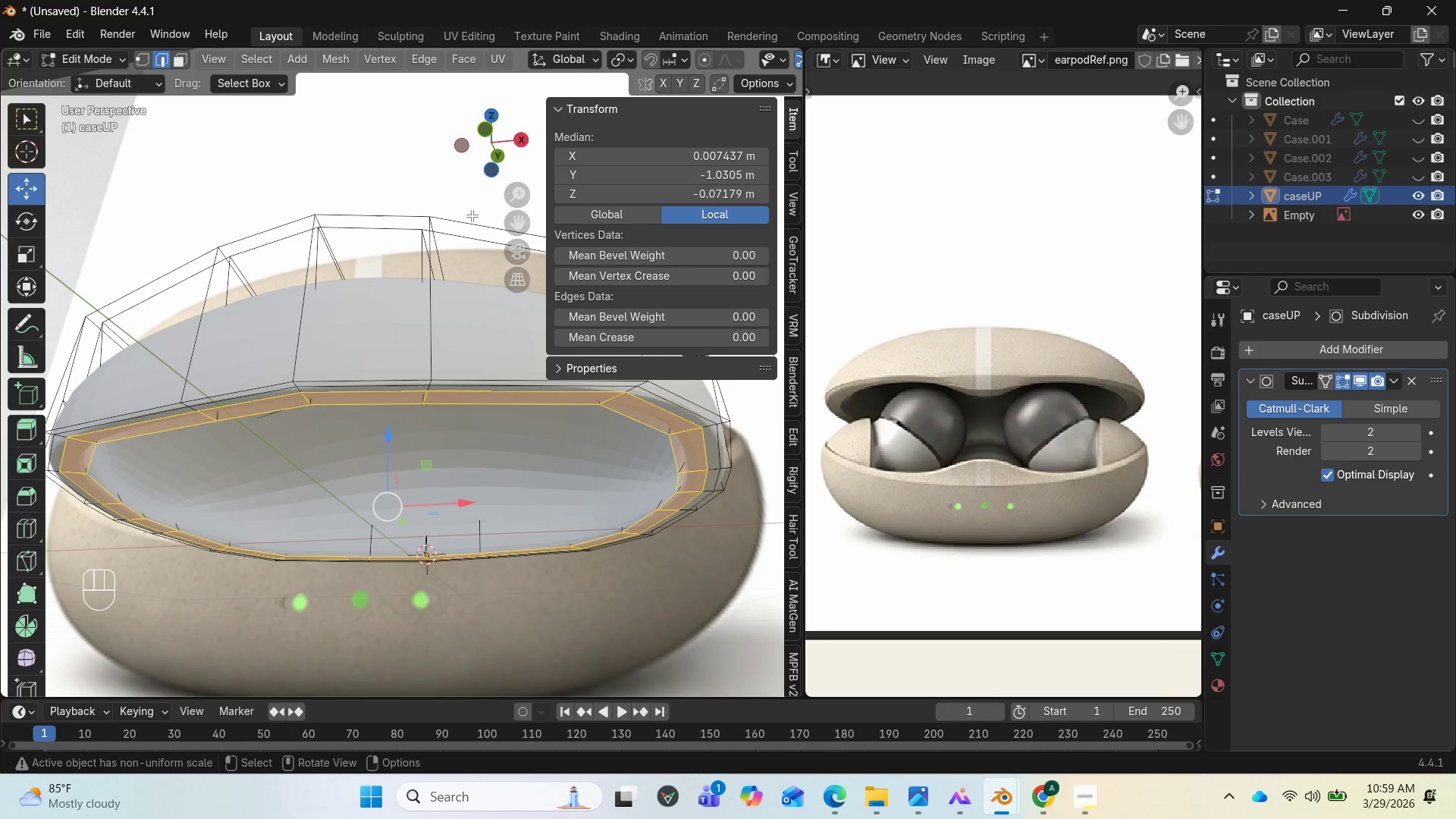 
left_click_drag(start_coordinate=[493, 149], to_coordinate=[447, 126])
 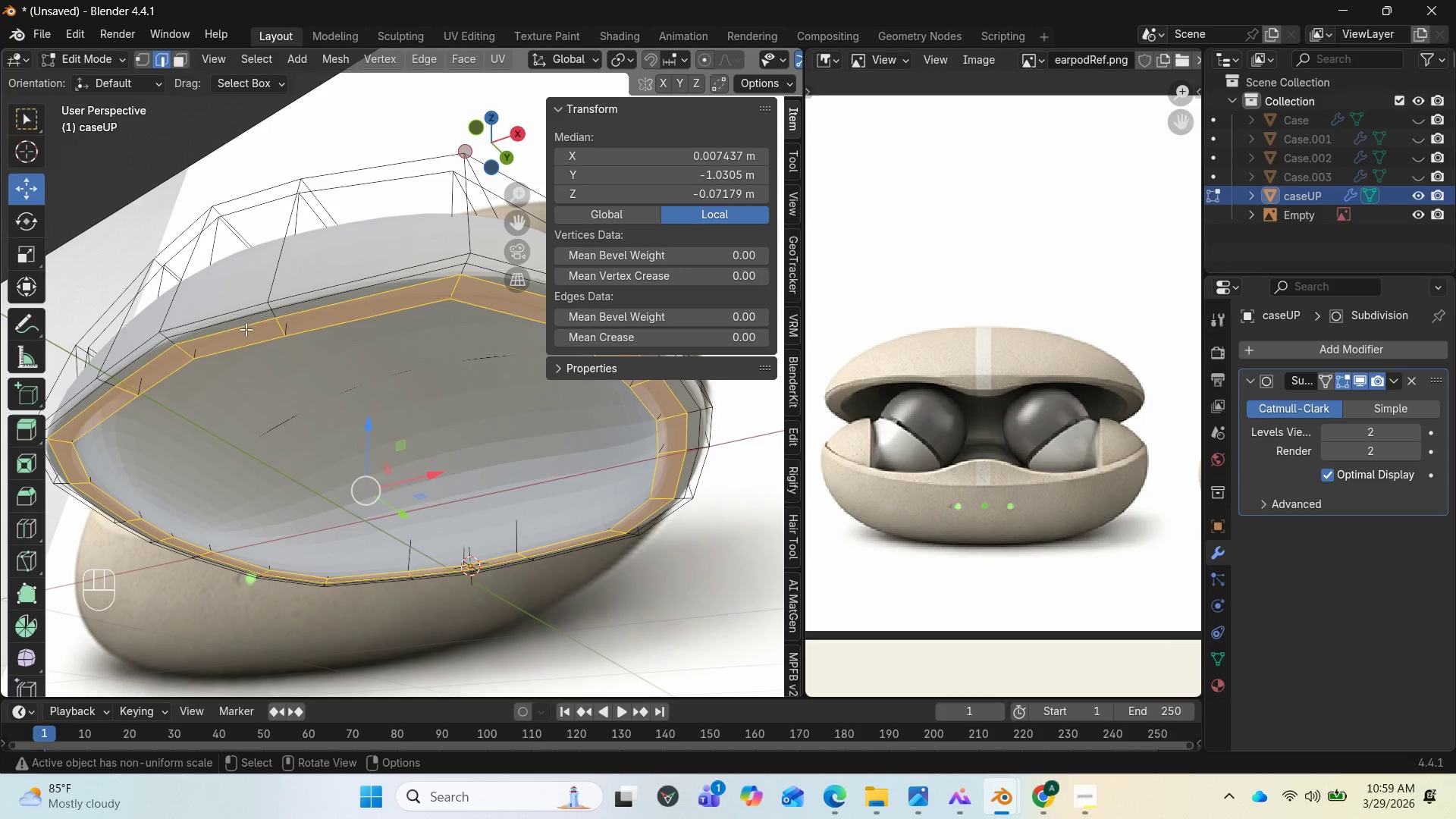 
left_click([240, 340])
 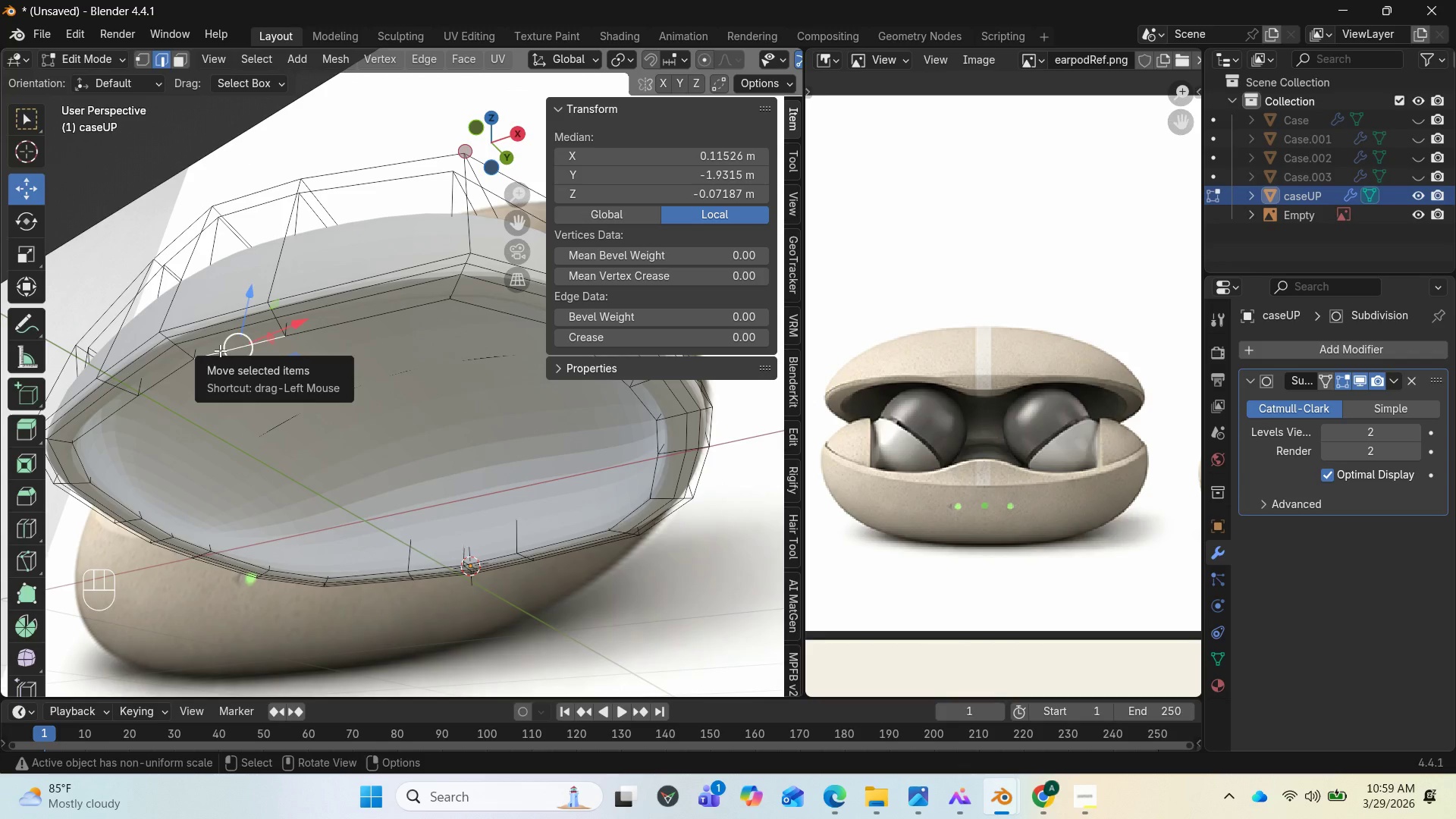 
key(3)
 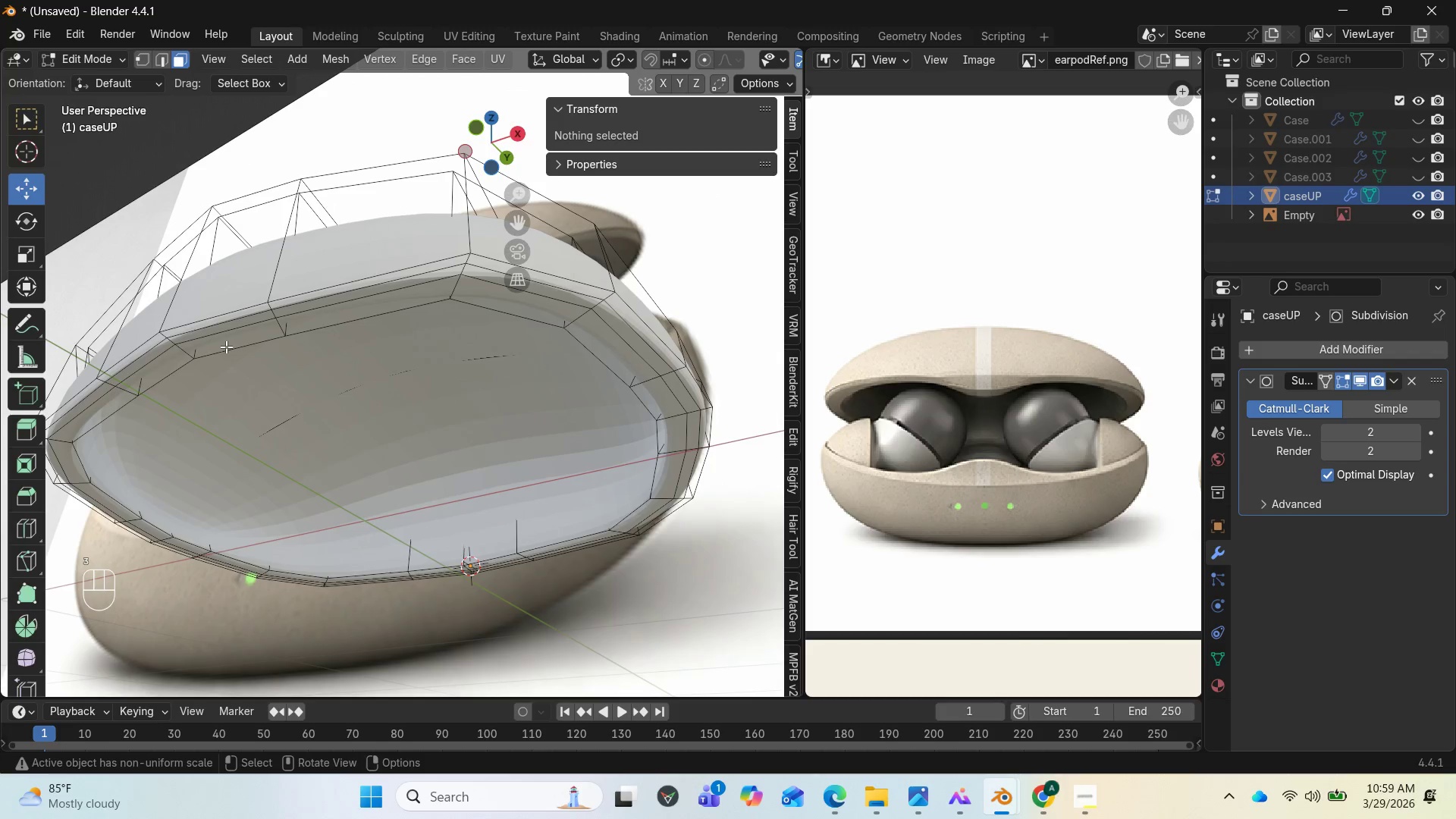 
left_click([228, 346])
 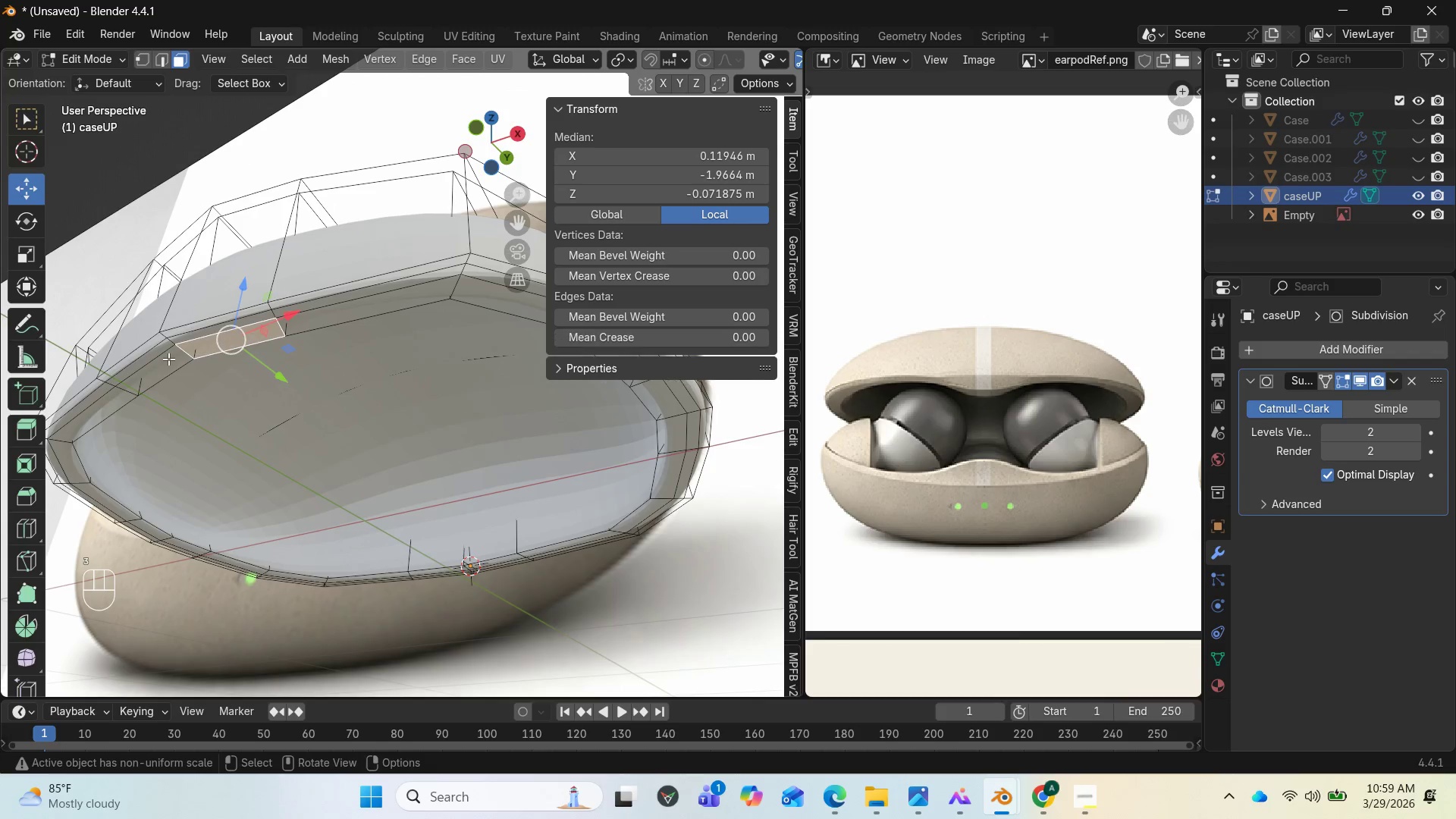 
hold_key(key=ShiftLeft, duration=1.17)
left_click([166, 368])
 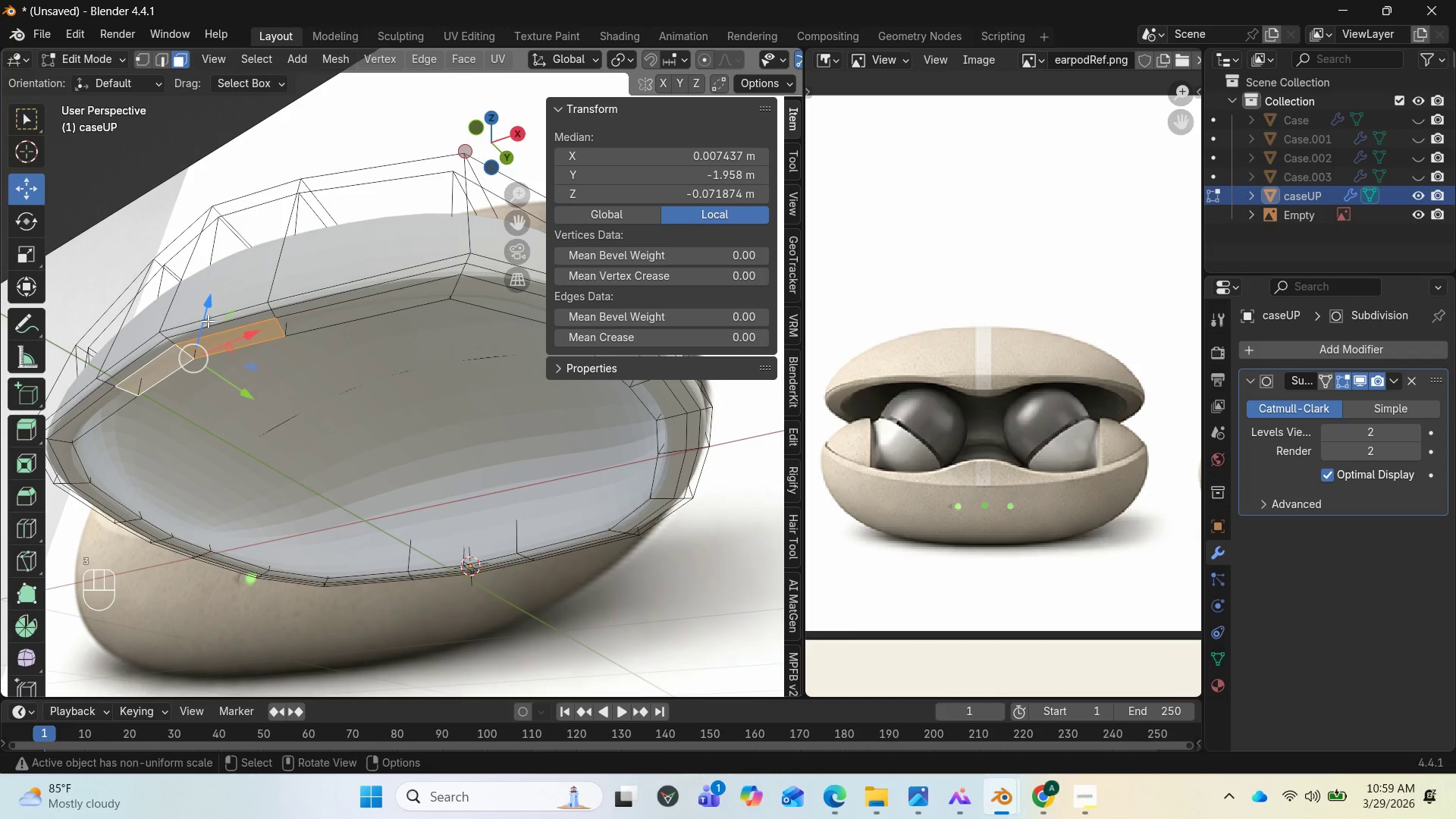 
left_click_drag(start_coordinate=[210, 303], to_coordinate=[209, 295])
 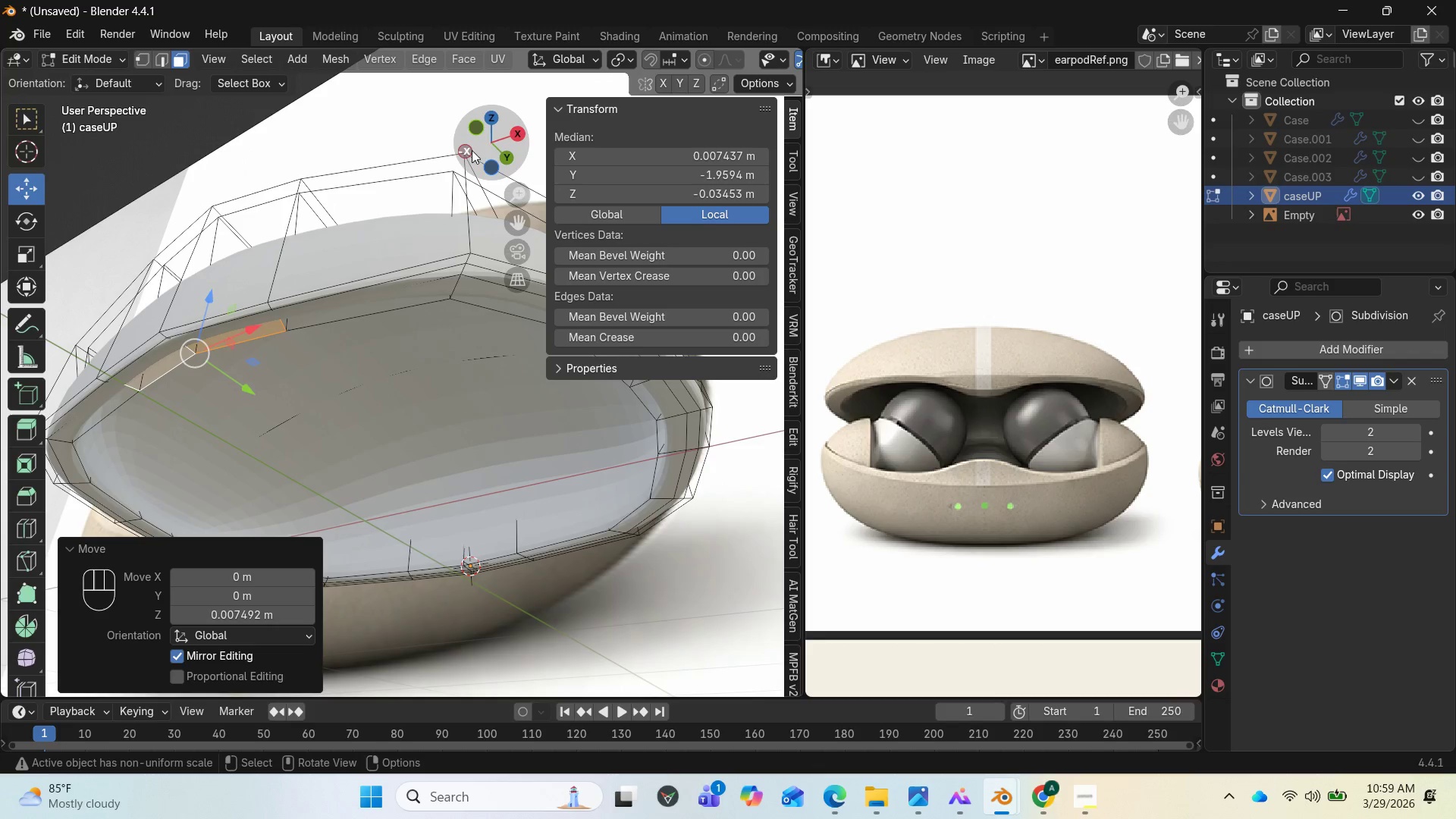 
left_click_drag(start_coordinate=[491, 137], to_coordinate=[405, 121])
 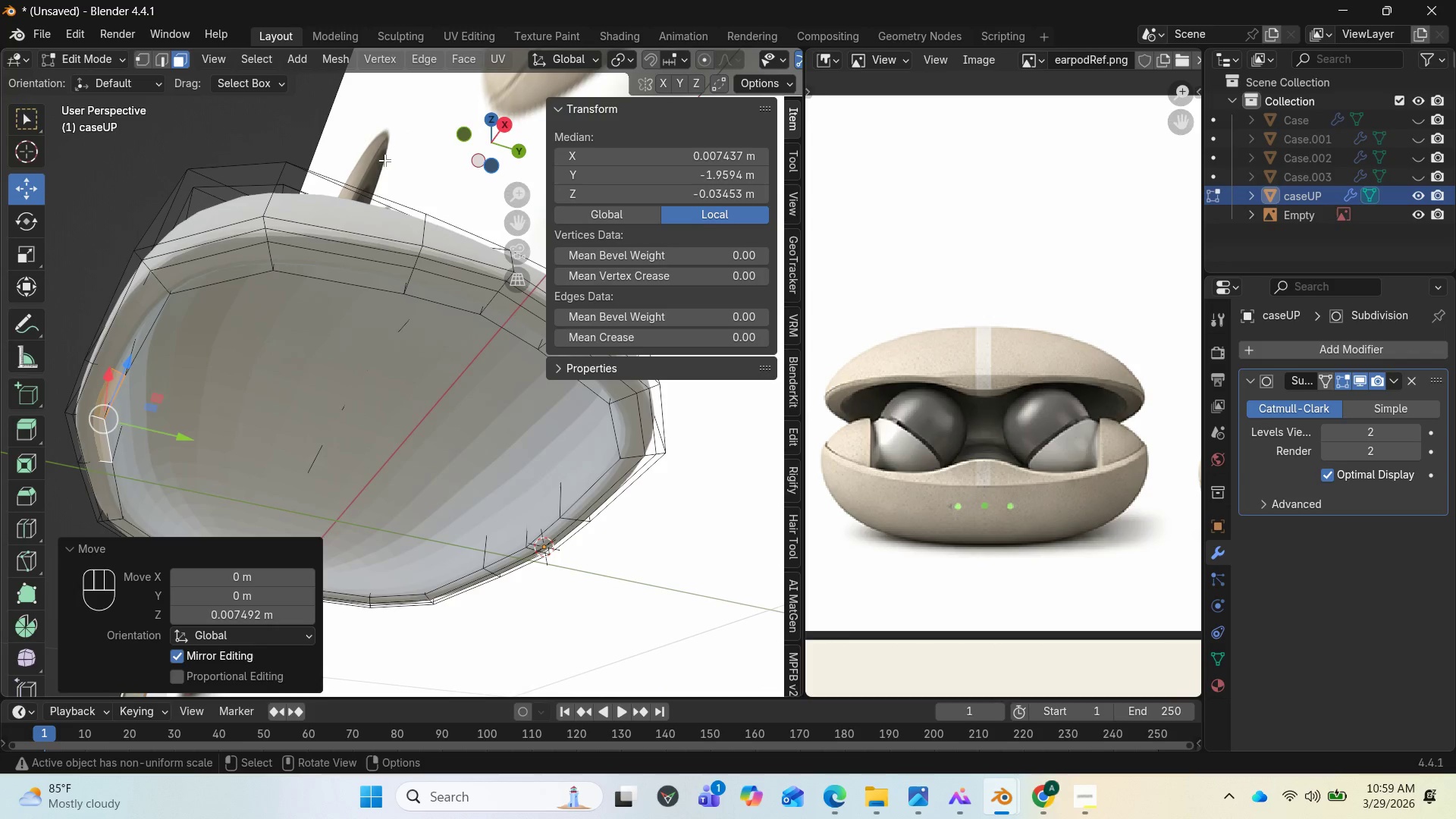 
key(Control+Z)
 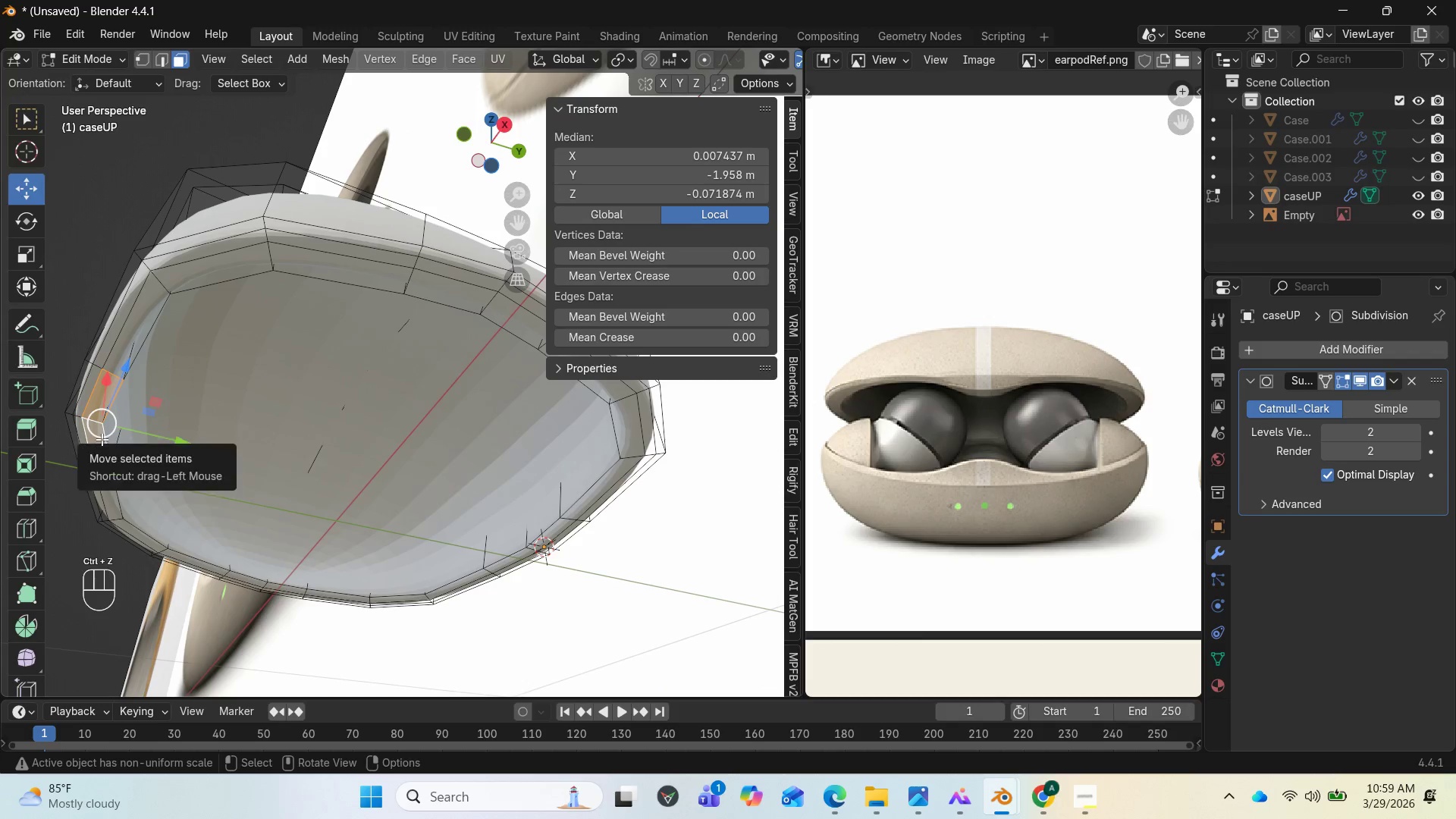 
key(2)
 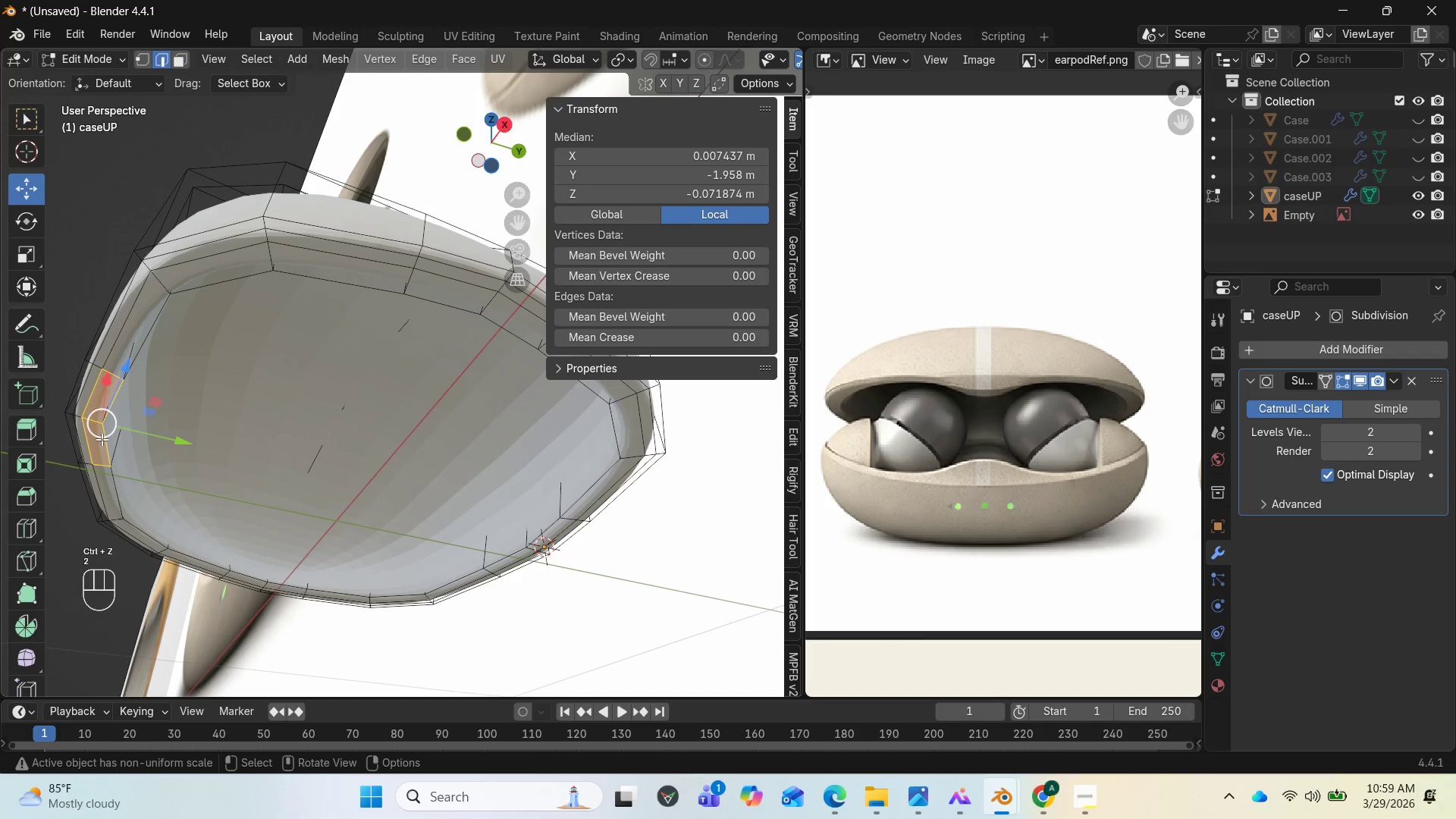 
left_click([102, 439])
 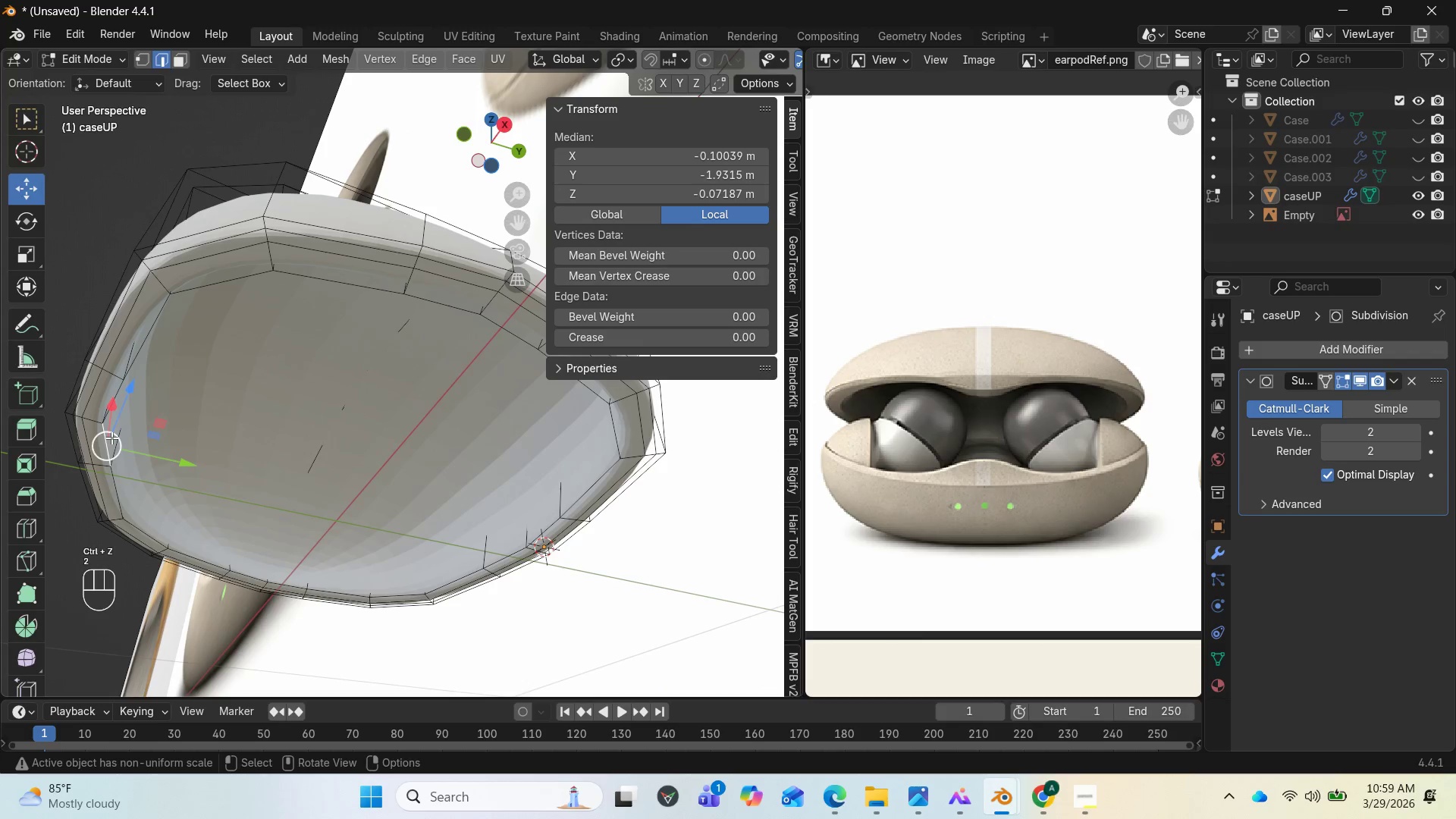 
hold_key(key=ShiftLeft, duration=1.03)
left_click([112, 397])
 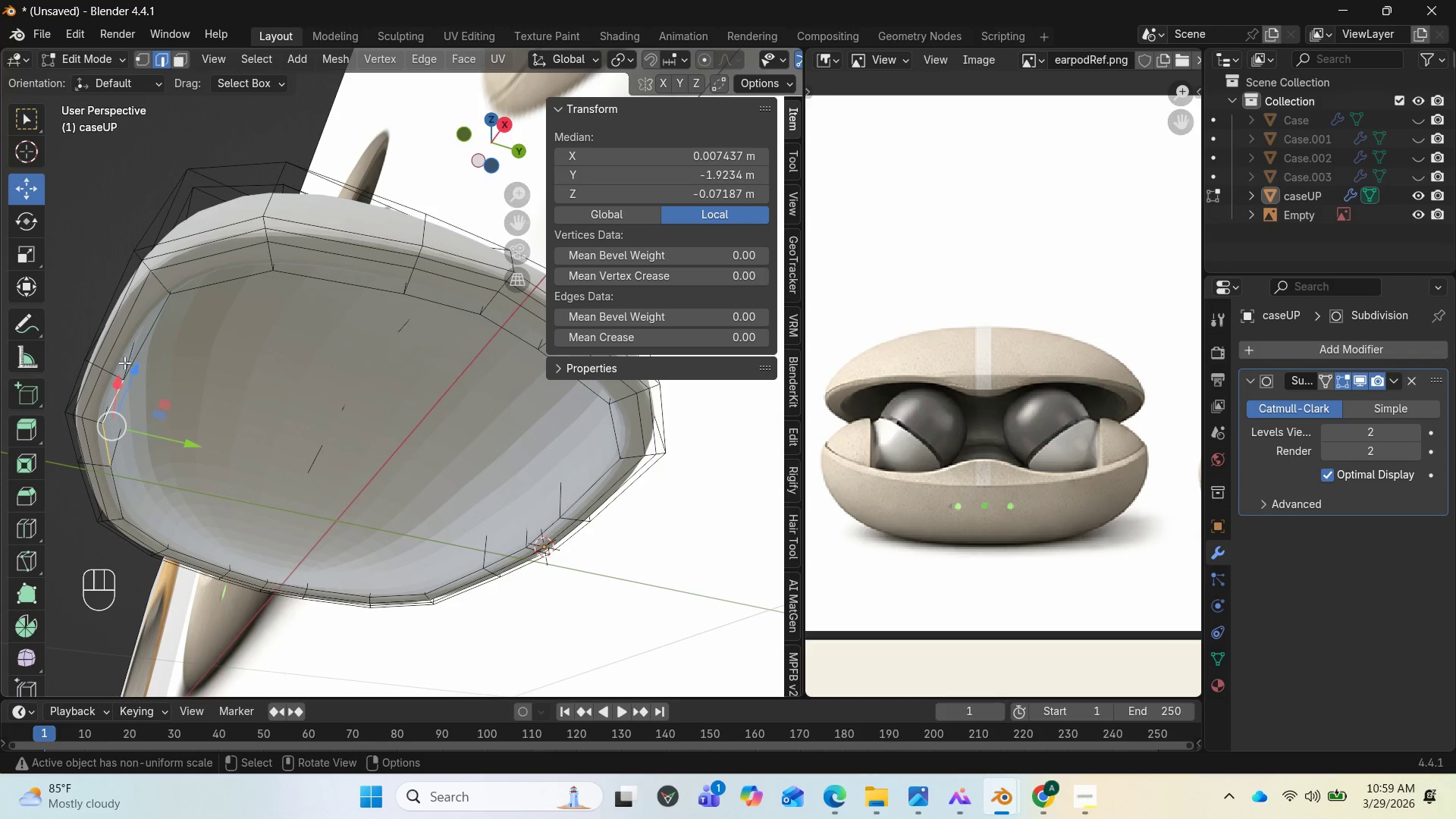 
left_click_drag(start_coordinate=[140, 369], to_coordinate=[155, 350])
 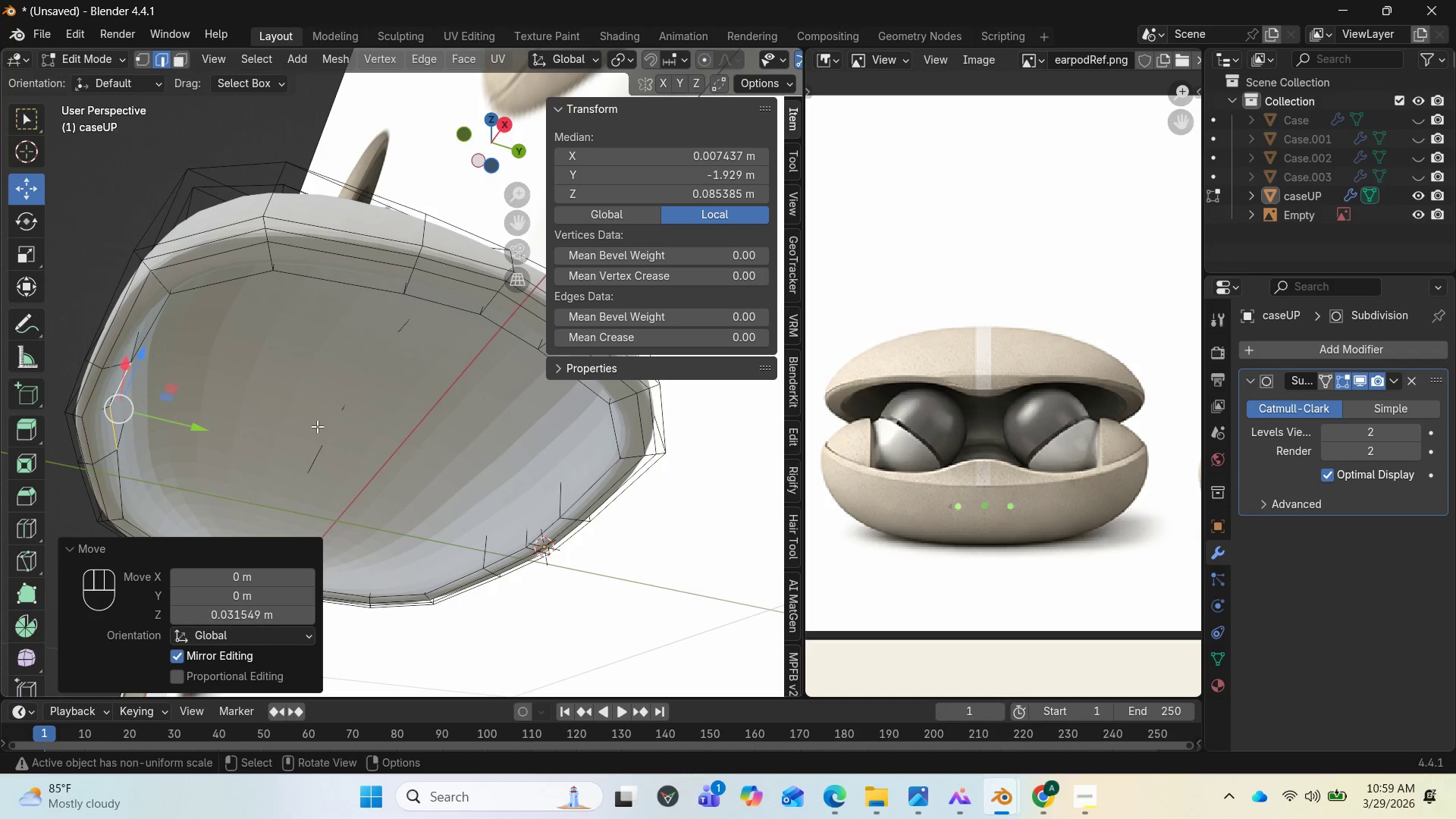 
key(Delete)
 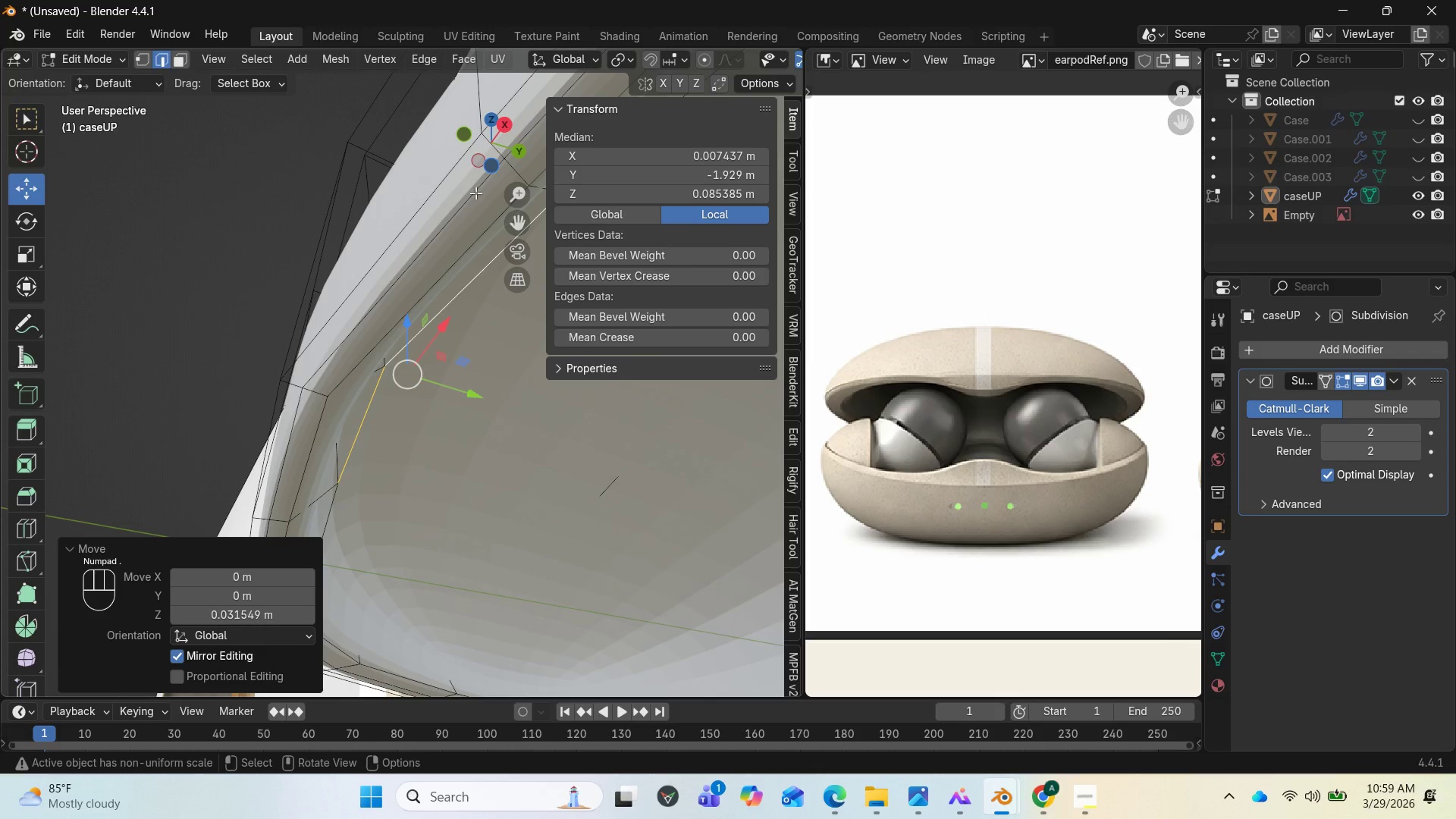 
left_click_drag(start_coordinate=[481, 149], to_coordinate=[389, 169])
 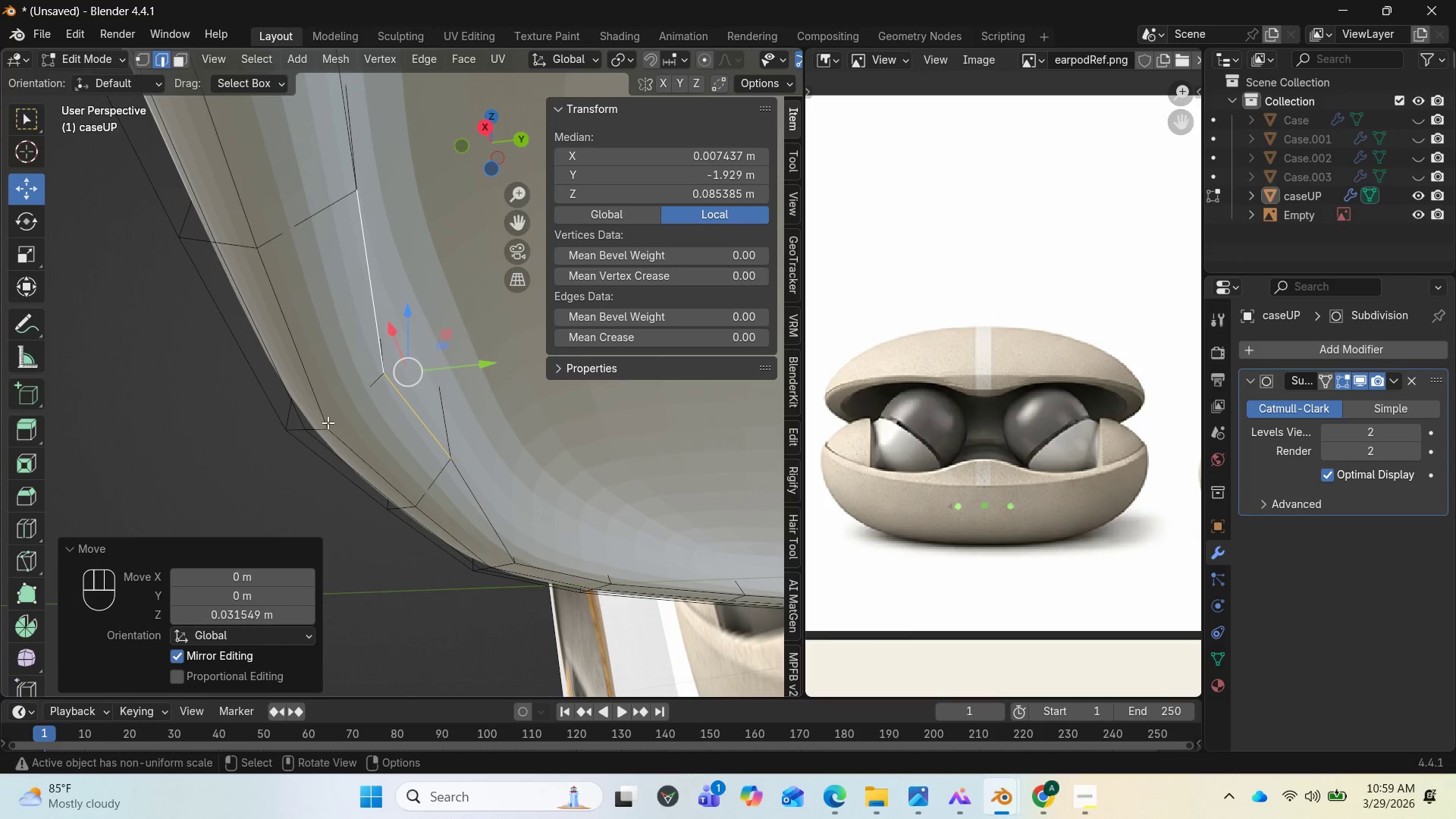 
left_click([322, 412])
 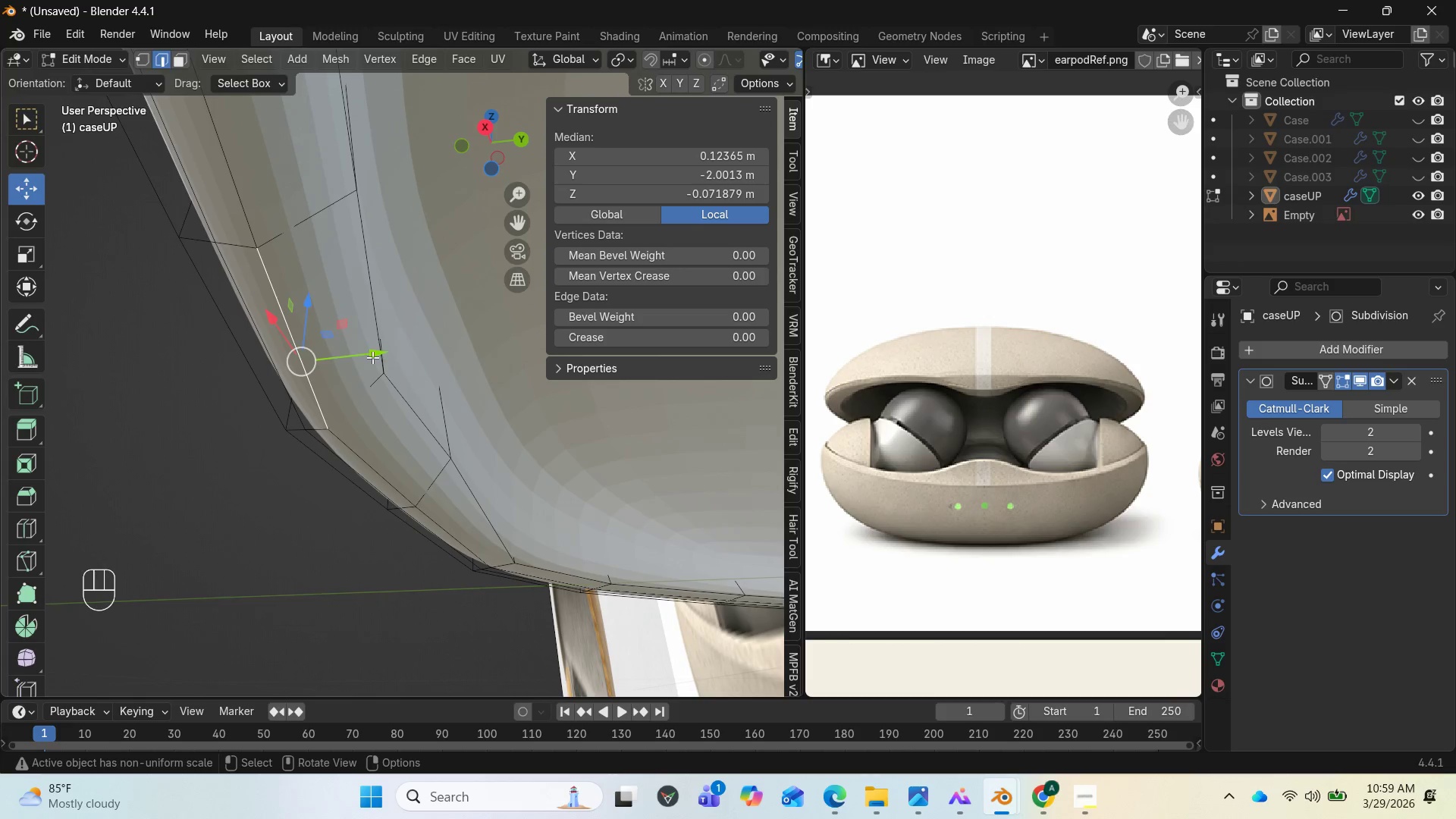 
hold_key(key=ShiftLeft, duration=0.8)
left_click([362, 457])
 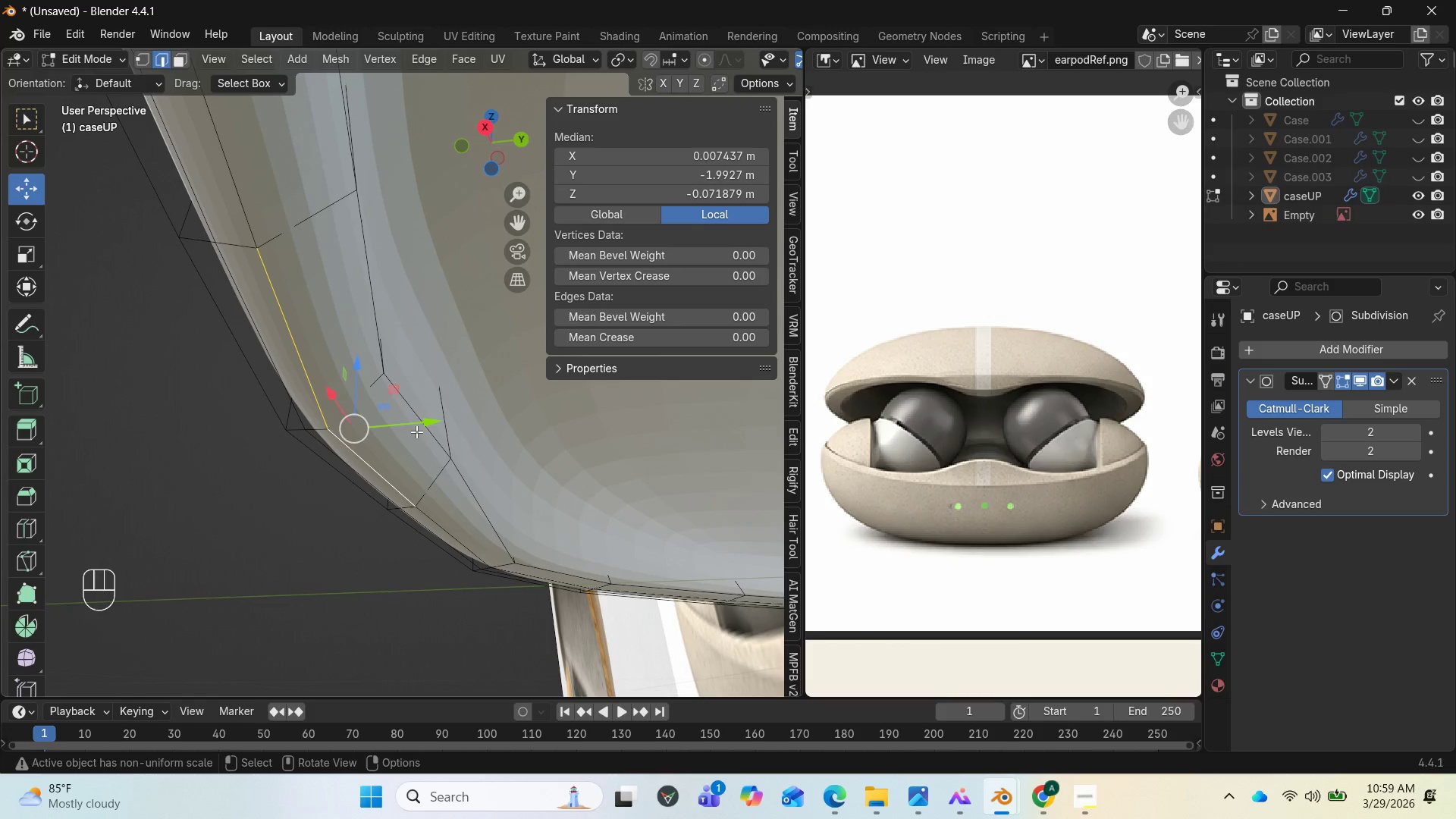 
left_click_drag(start_coordinate=[414, 425], to_coordinate=[400, 428])
 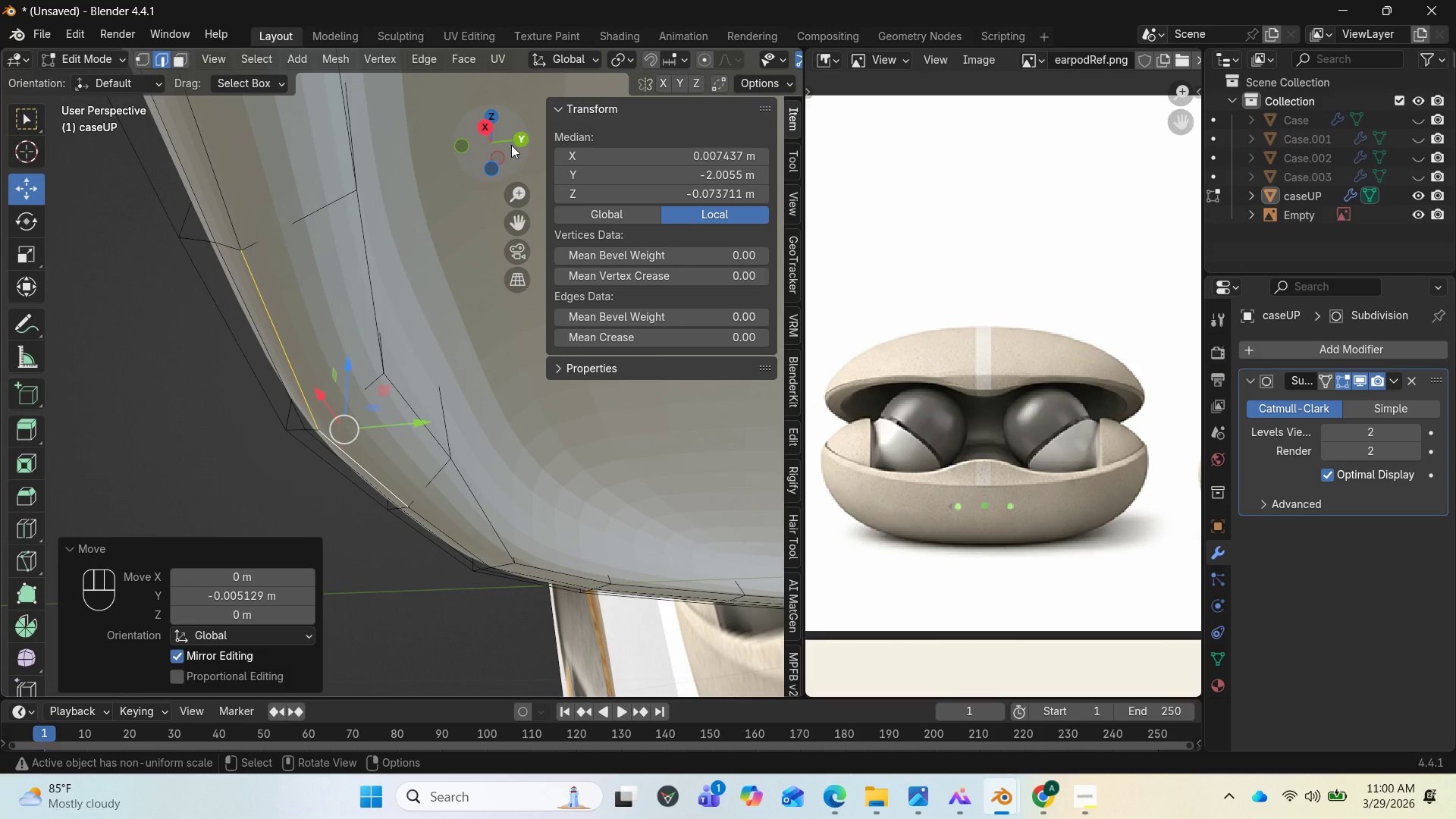 
left_click_drag(start_coordinate=[505, 141], to_coordinate=[595, 138])
 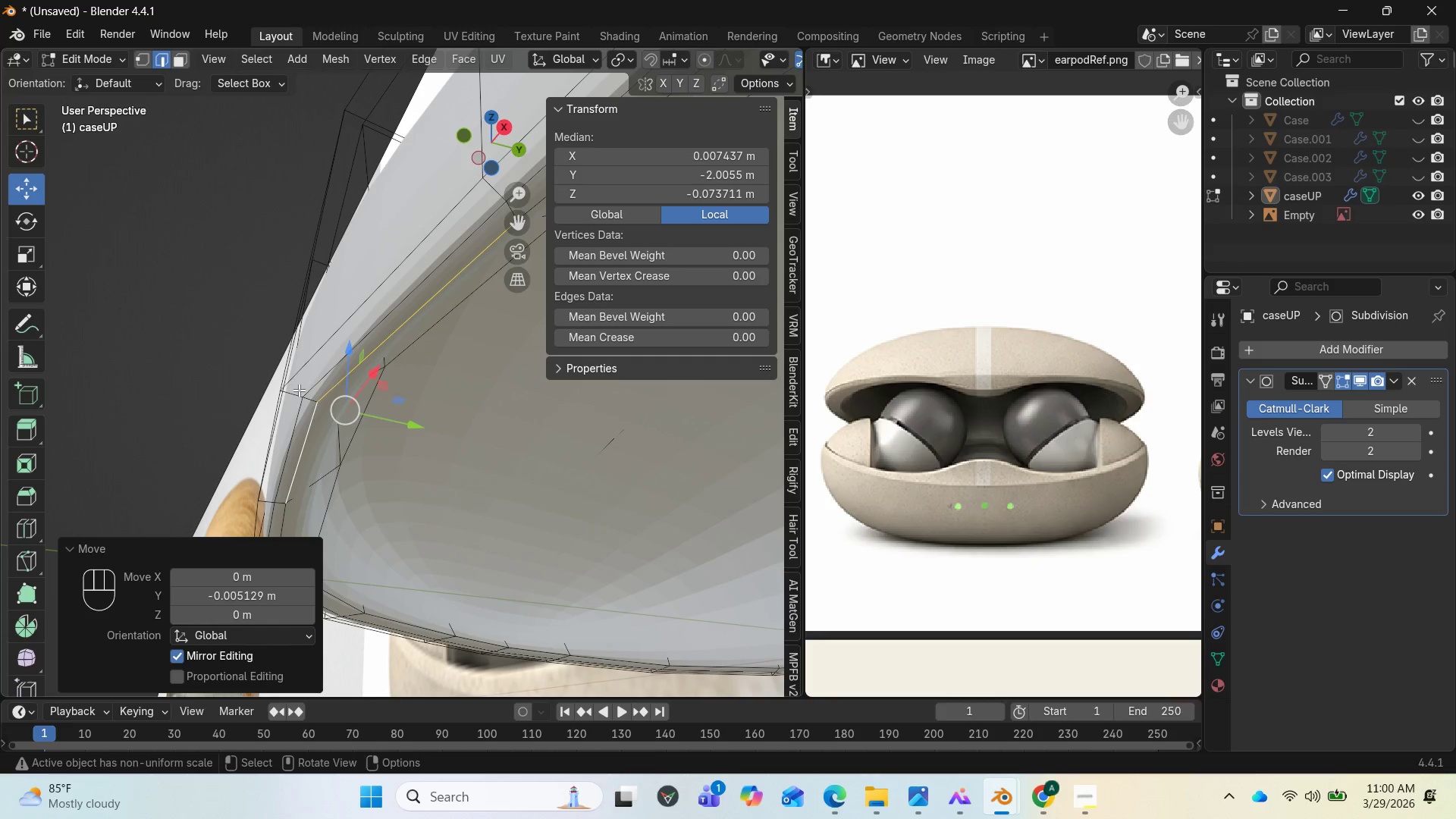 
key(3)
 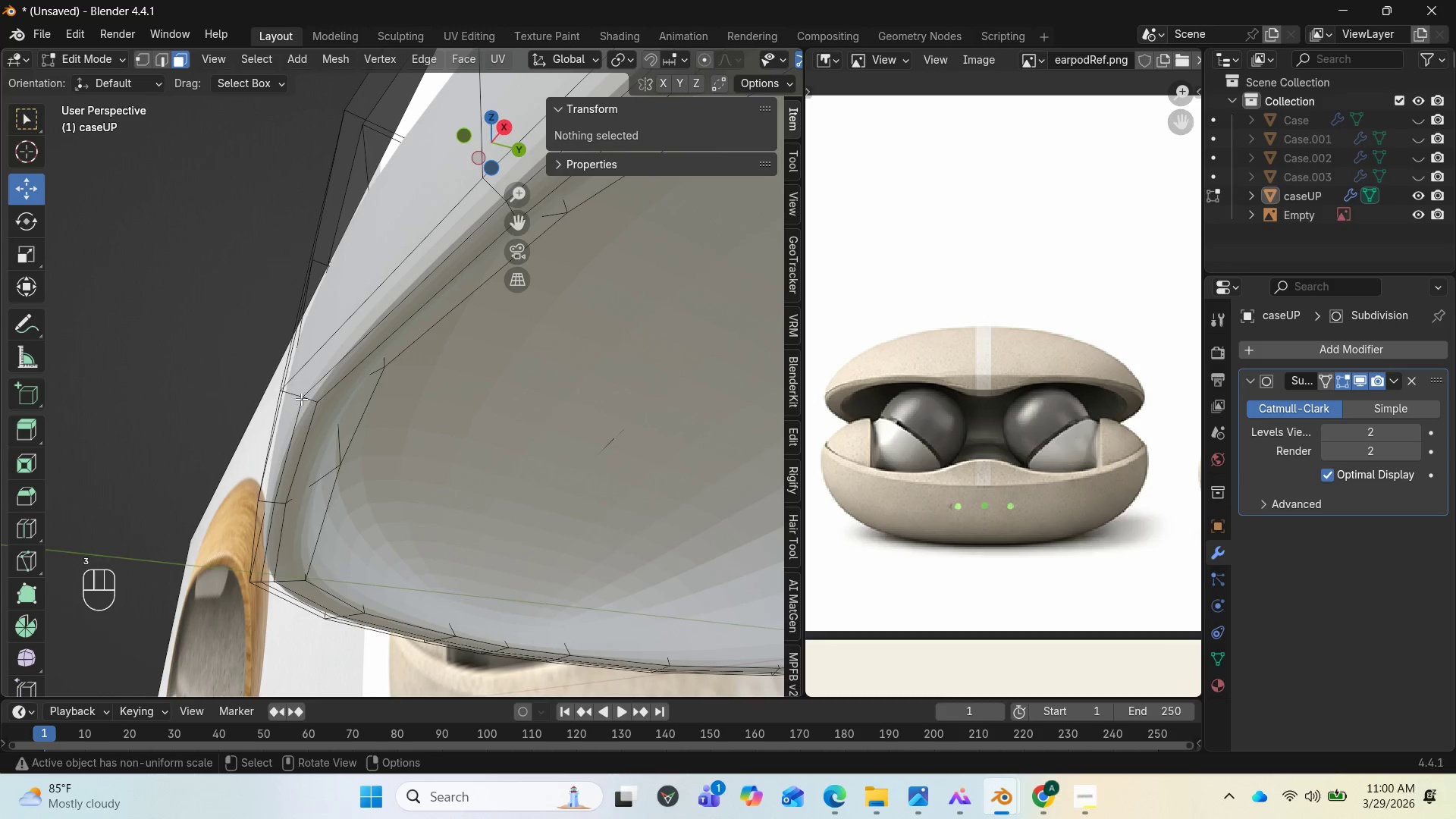 
hold_key(key=AltLeft, duration=1.94)
 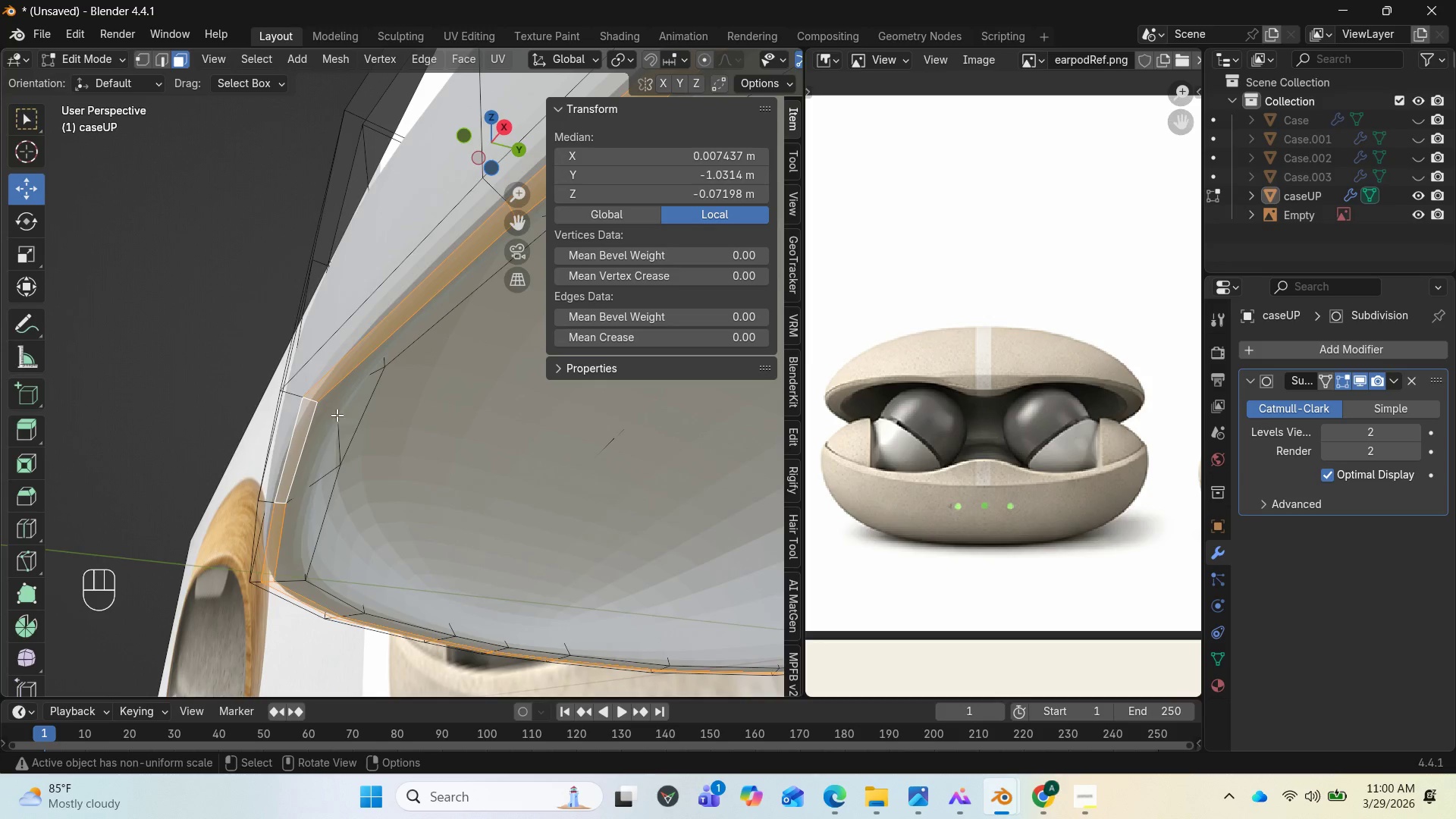 
scroll: coordinate [410, 482], scroll_direction: down, amount: 5.0
 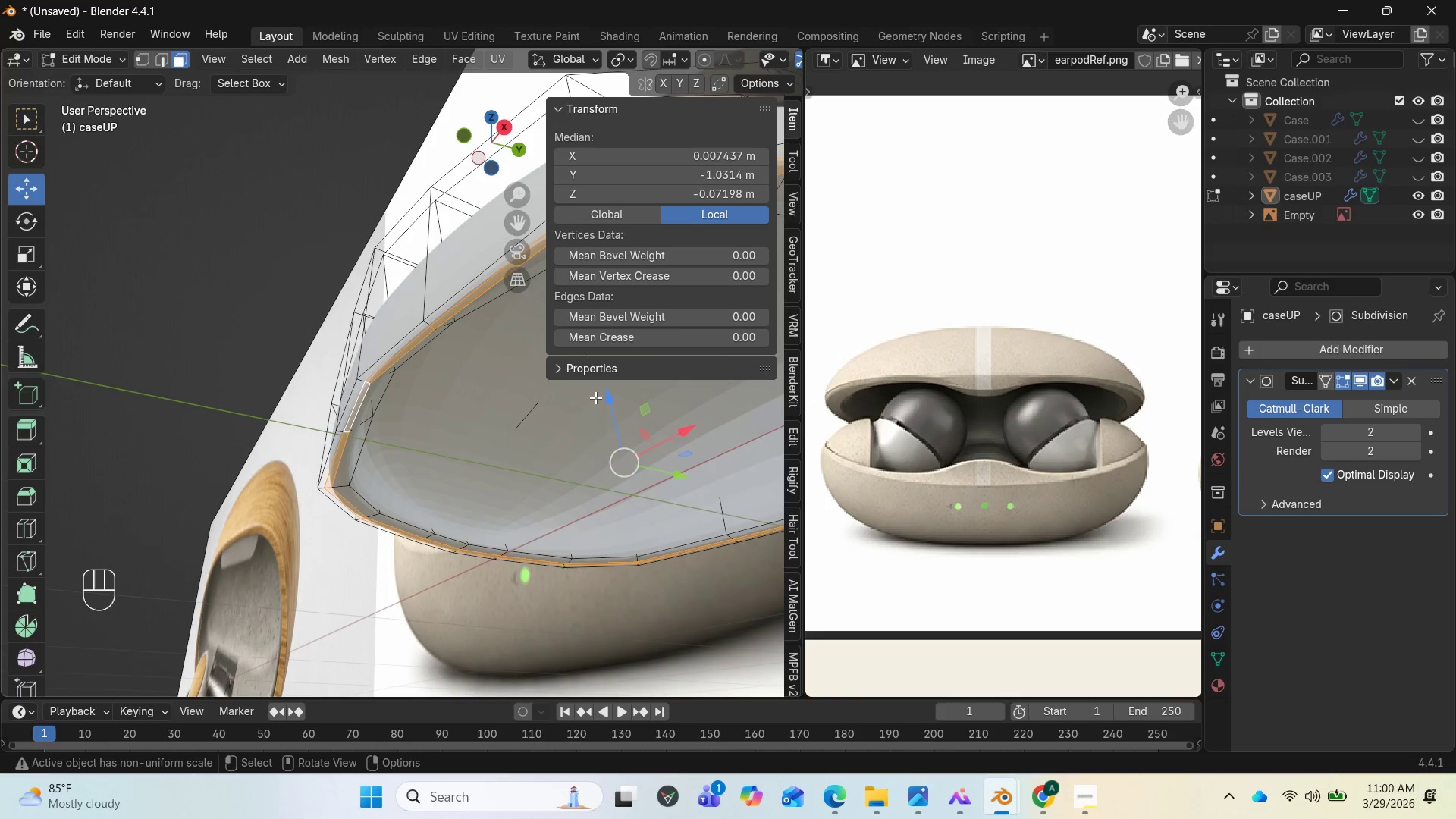 
left_click_drag(start_coordinate=[605, 395], to_coordinate=[604, 410])
 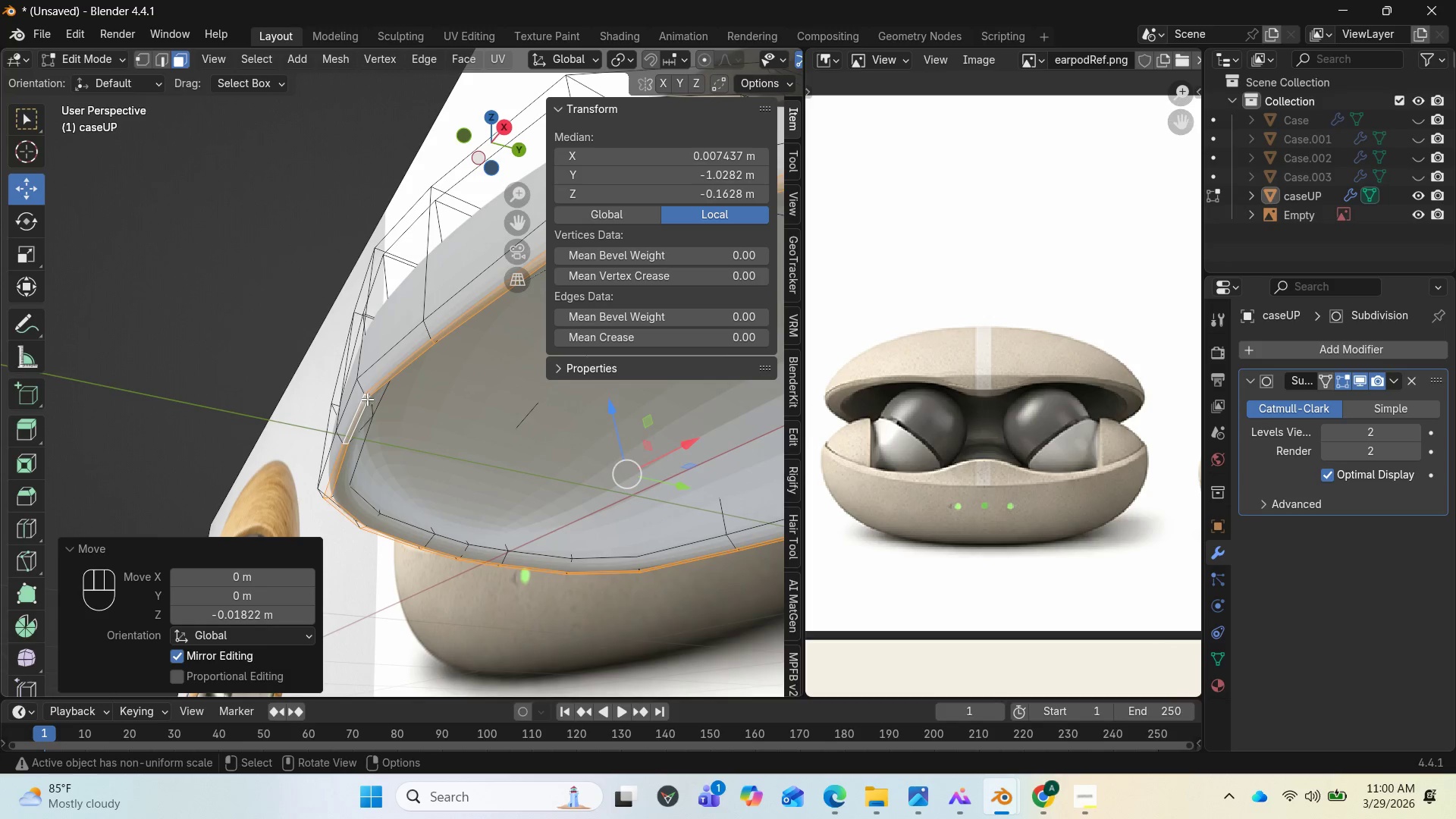 
left_click([363, 403])
 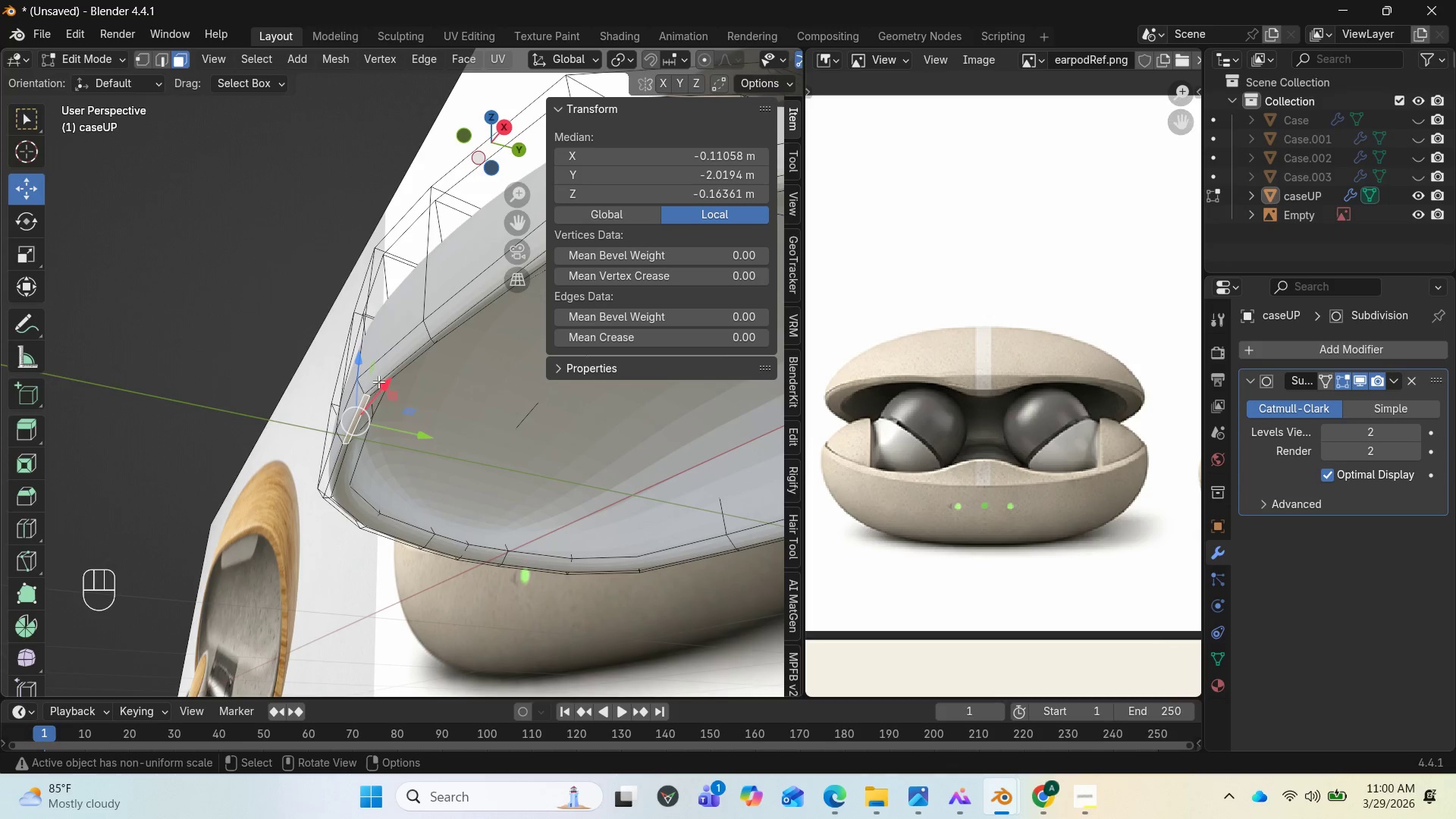 
hold_key(key=ShiftLeft, duration=1.23)
left_click([391, 375])
 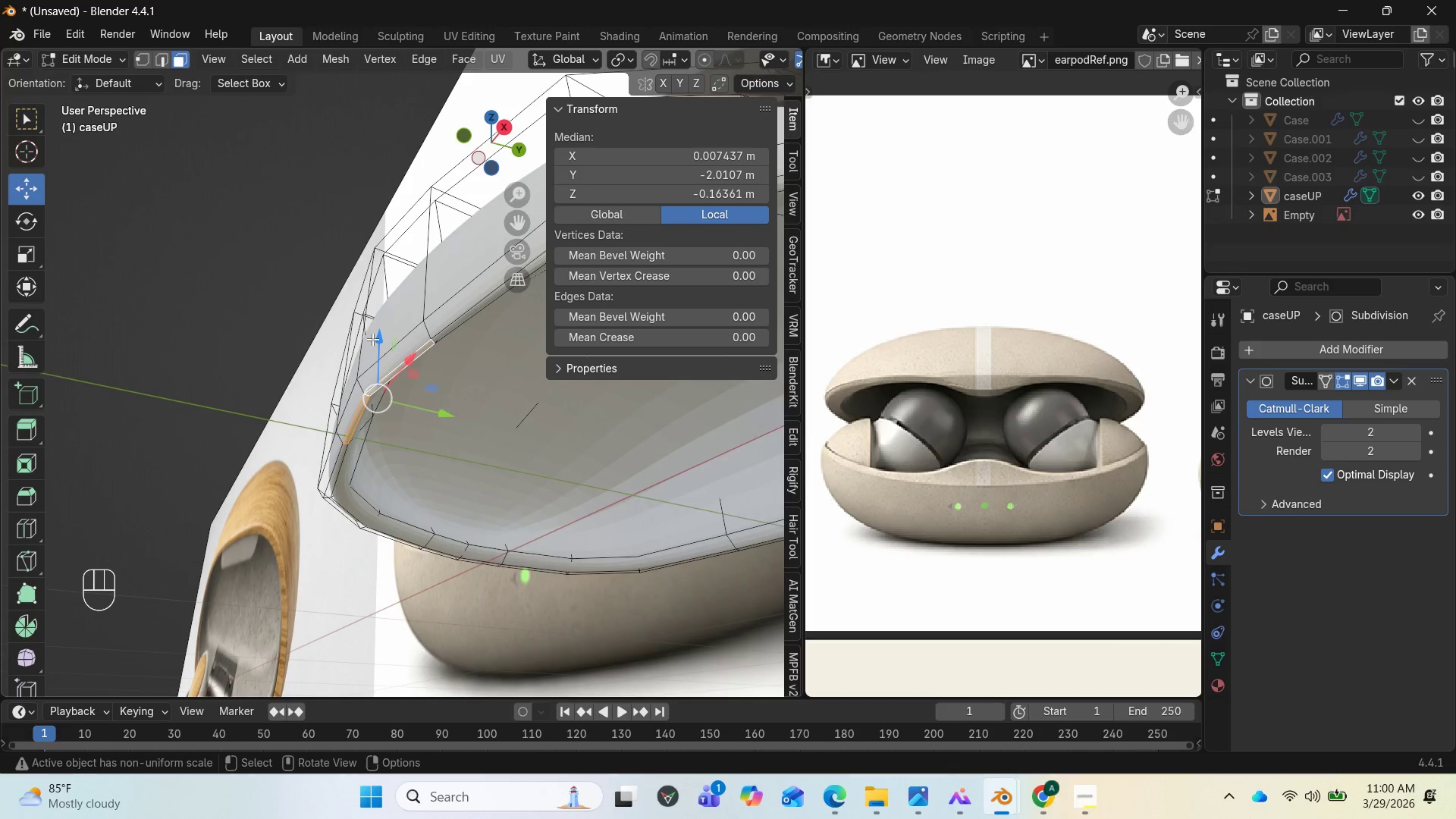 
left_click_drag(start_coordinate=[373, 339], to_coordinate=[366, 352])
 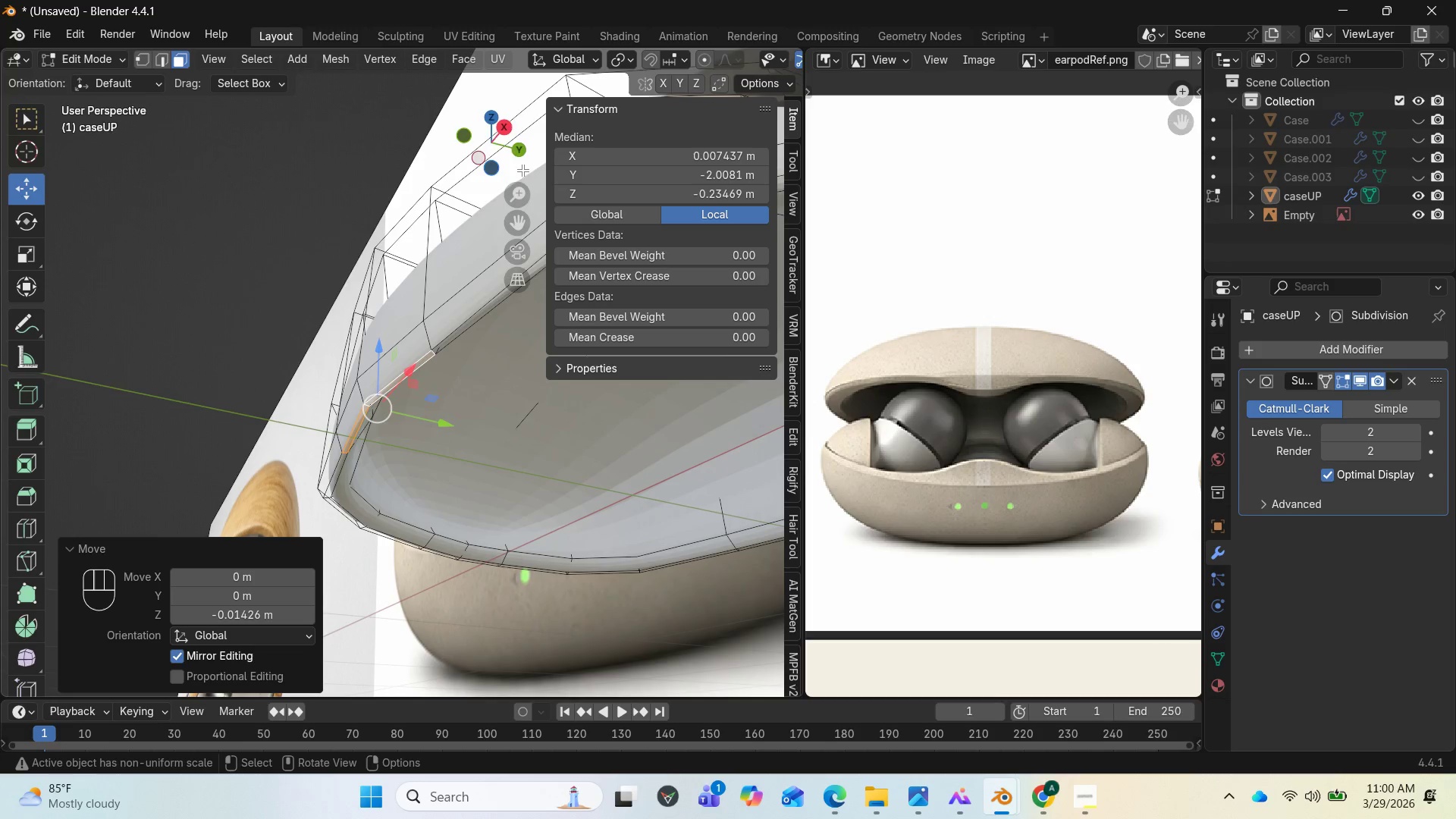 
left_click_drag(start_coordinate=[513, 152], to_coordinate=[521, 231])
 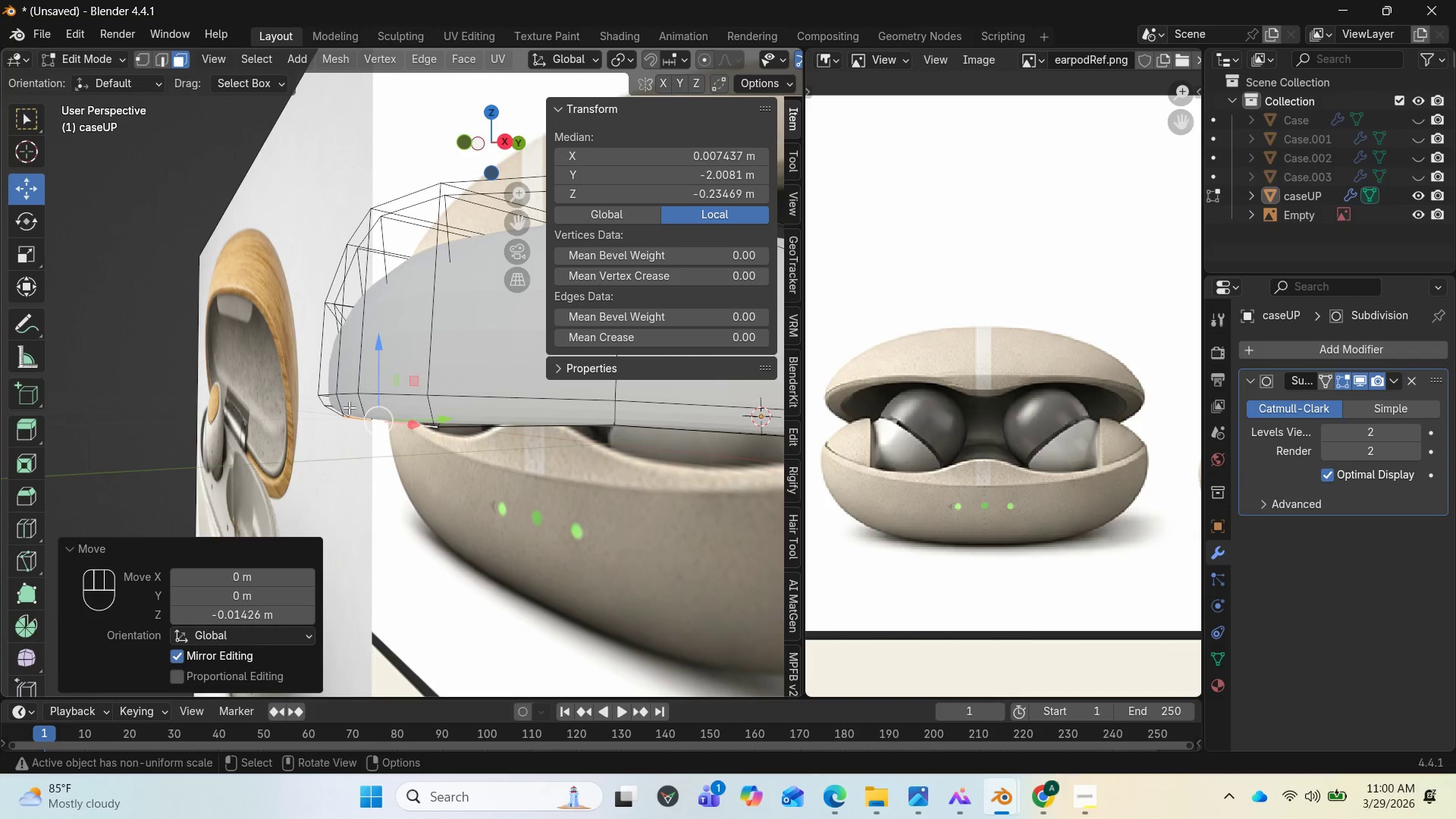 
left_click([356, 404])
 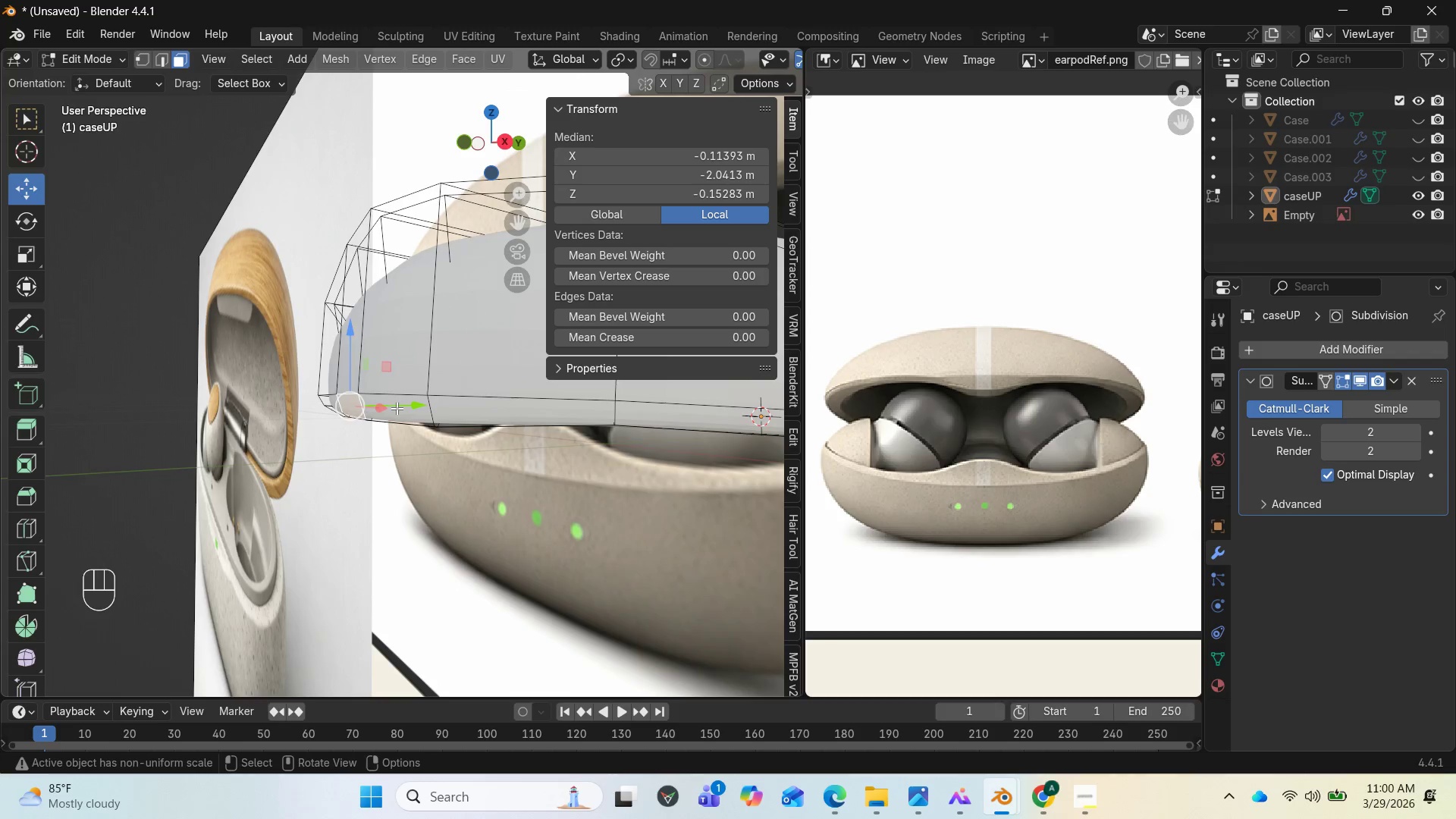 
scroll: coordinate [404, 412], scroll_direction: down, amount: 2.0
 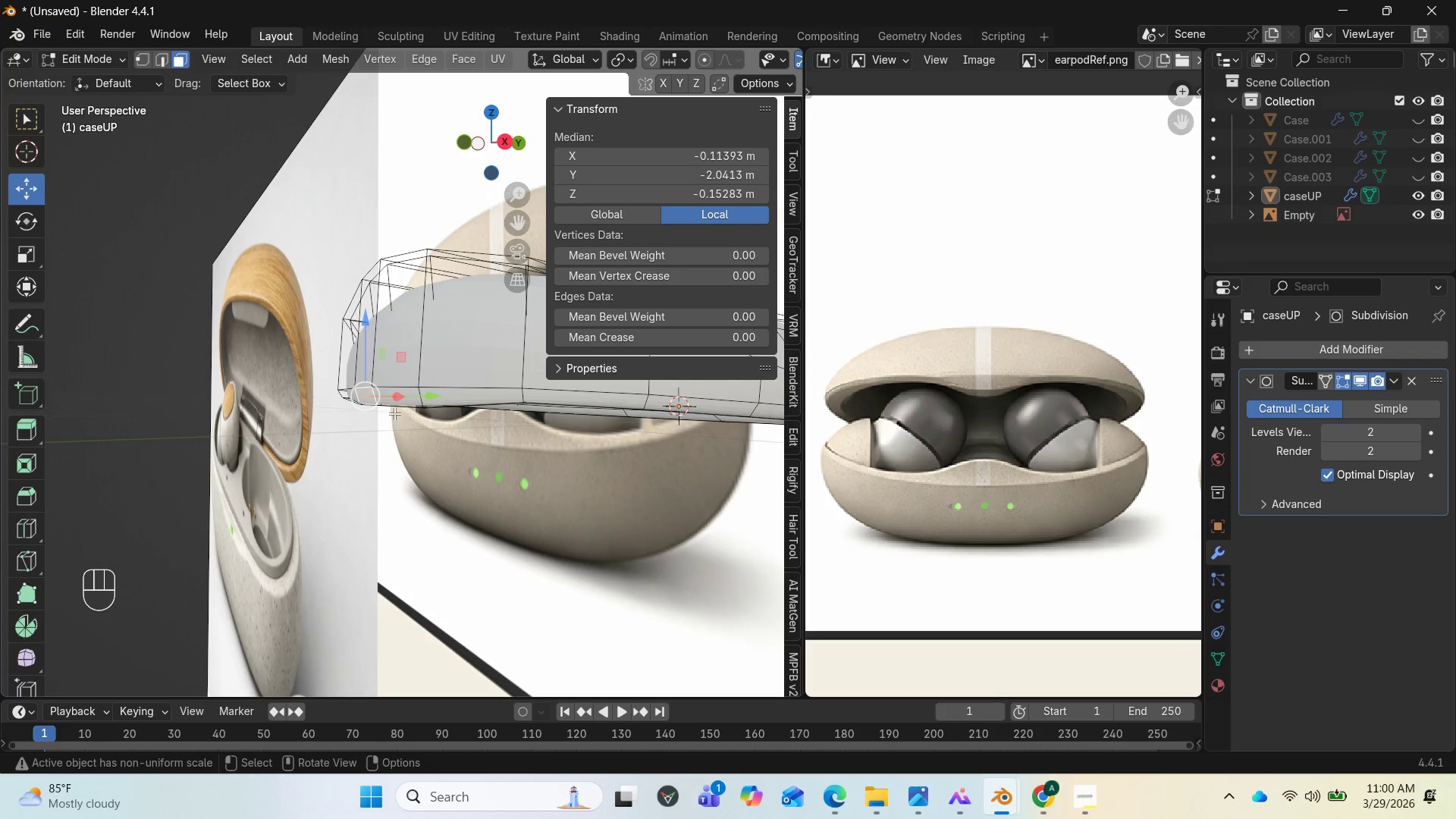 
key(2)
 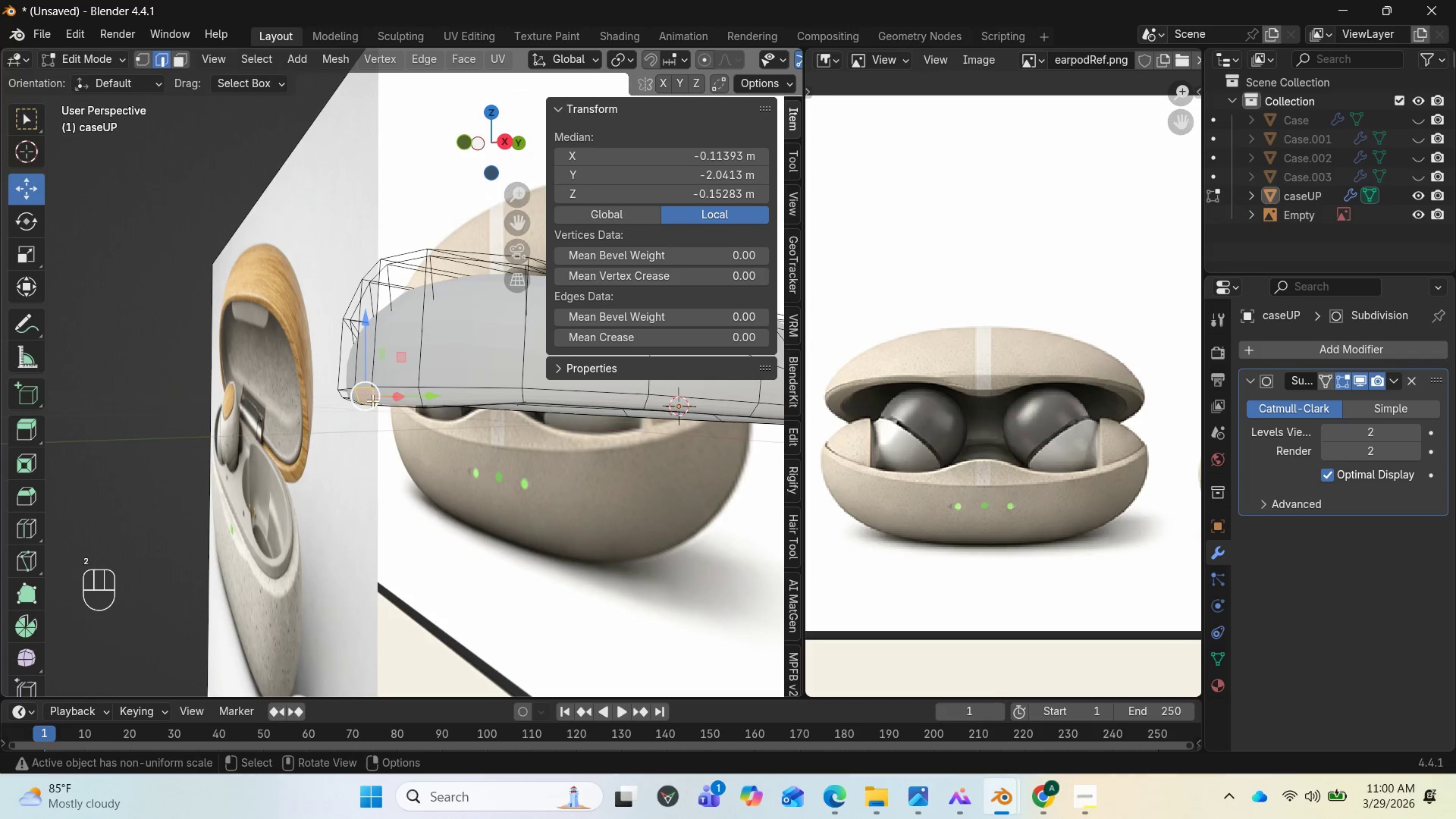 
left_click([372, 400])
 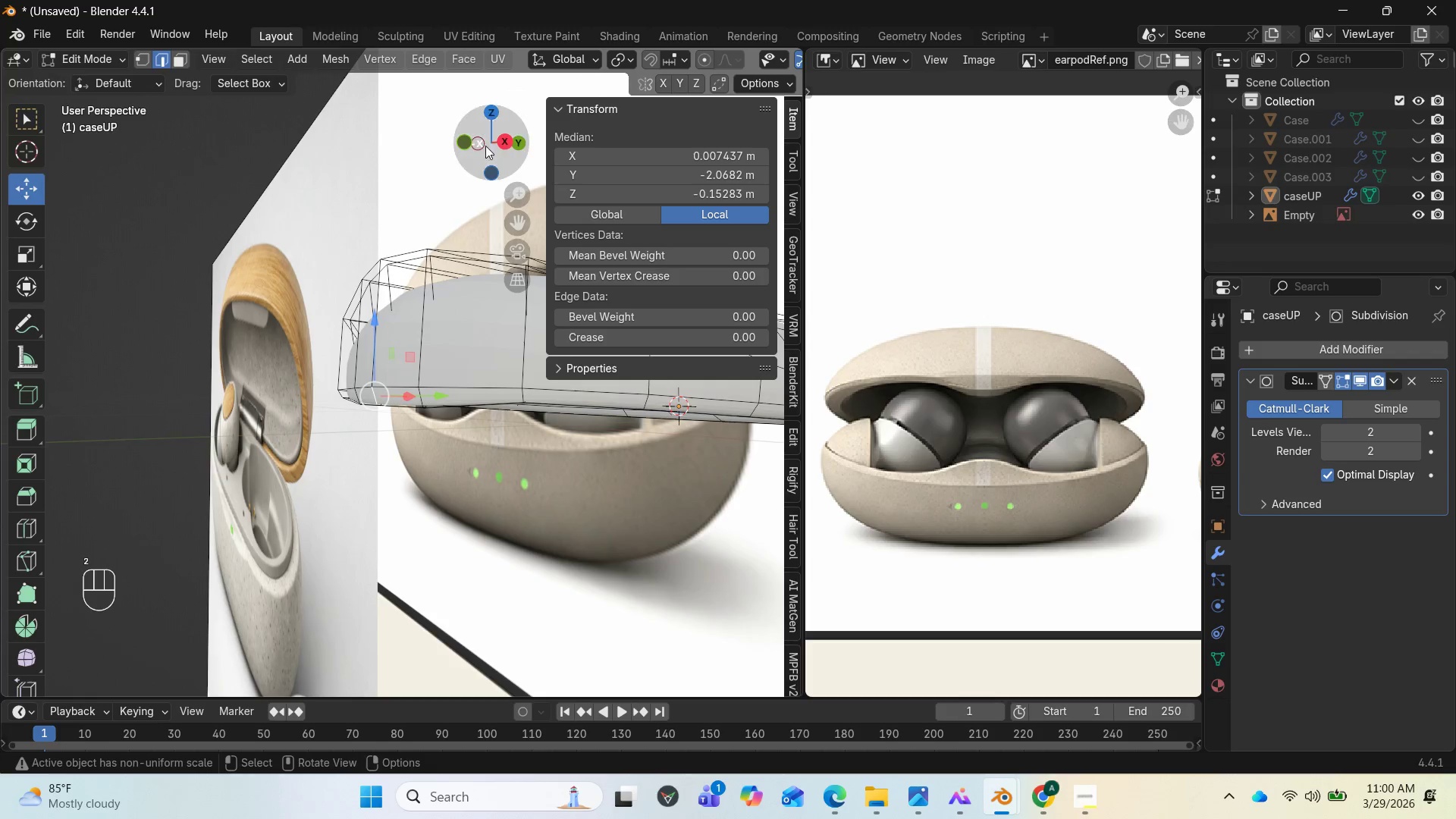 
left_click_drag(start_coordinate=[503, 117], to_coordinate=[29, 143])
 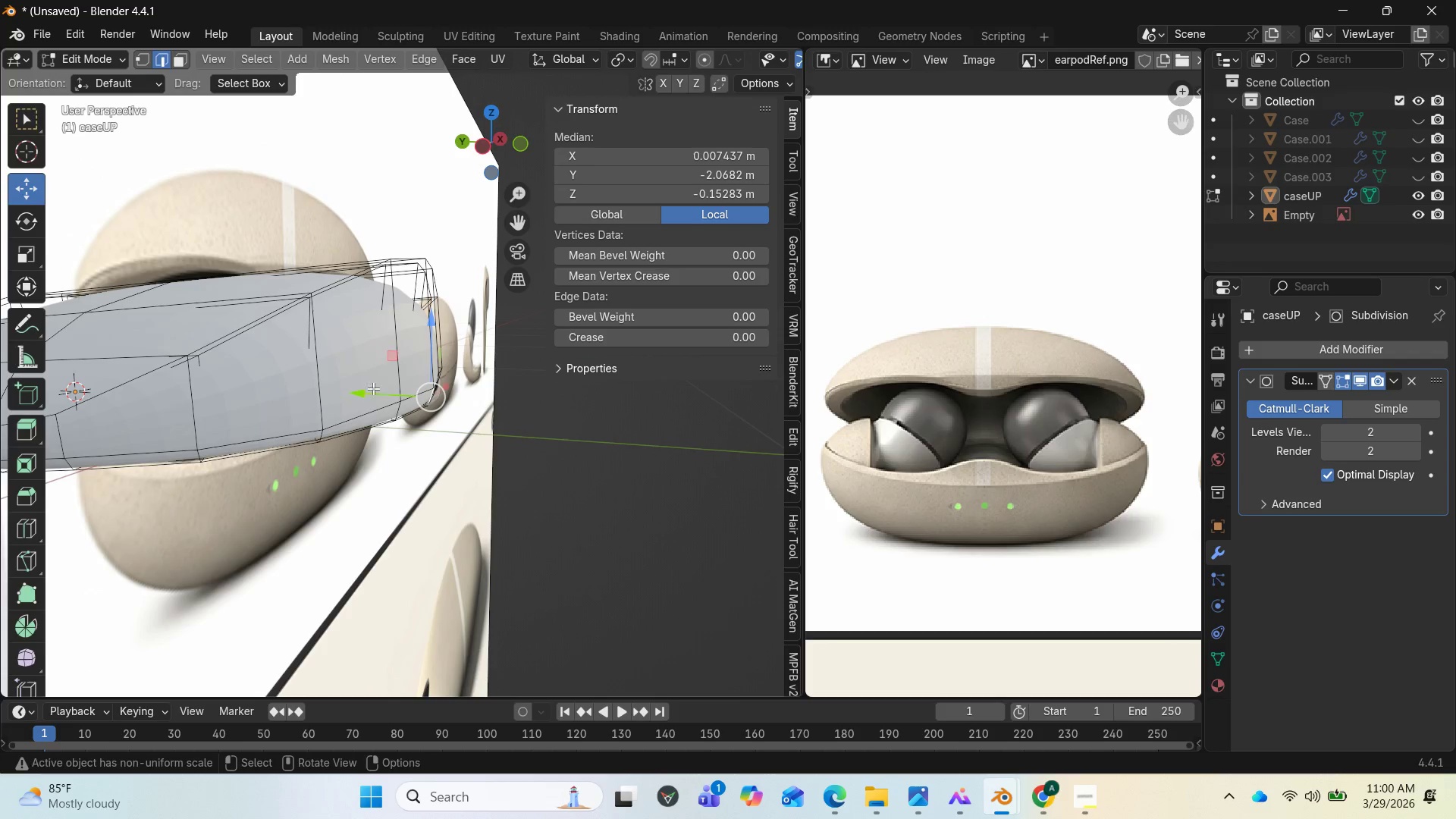 
left_click_drag(start_coordinate=[373, 387], to_coordinate=[362, 381])
 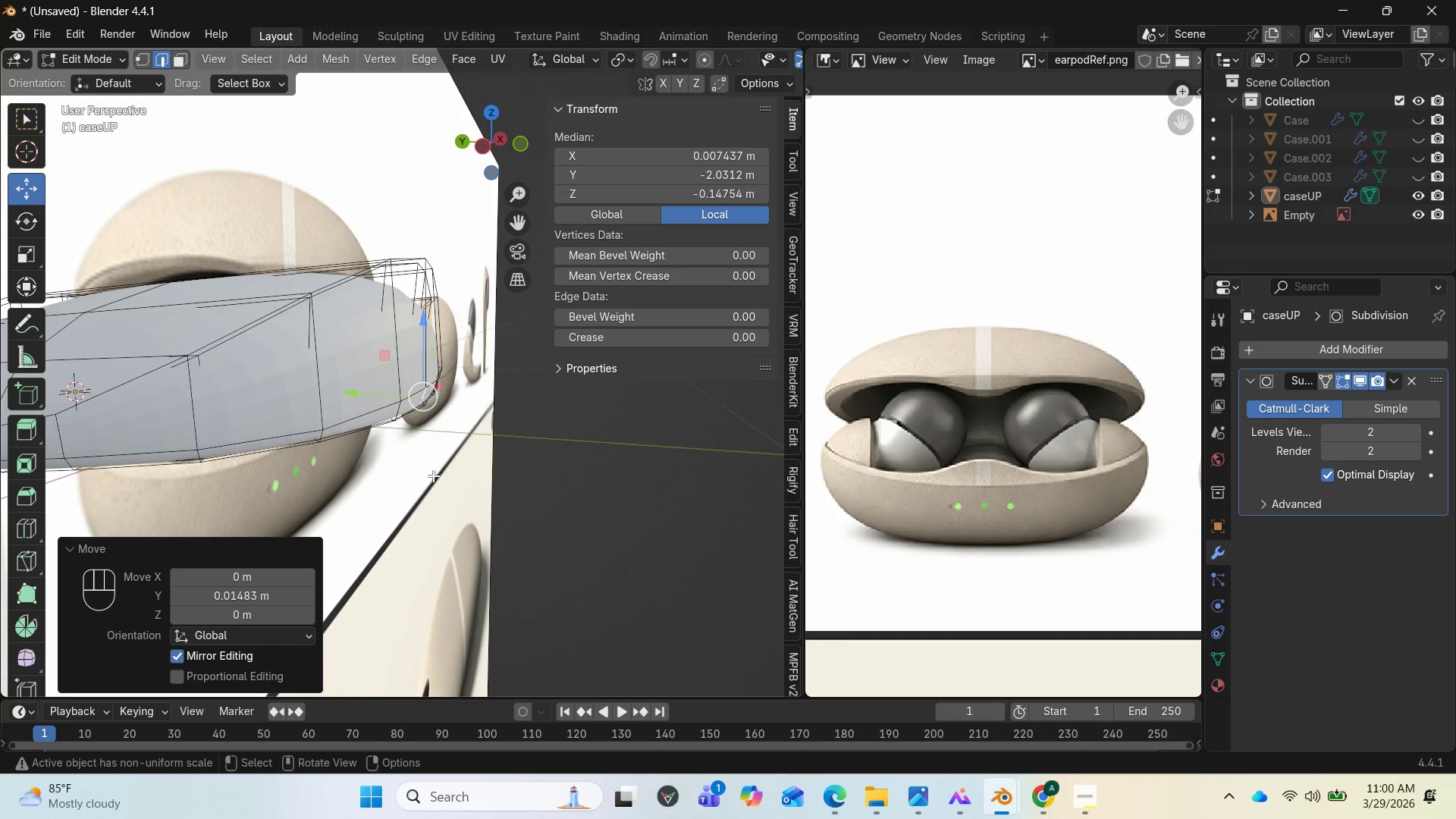 
scroll: coordinate [421, 450], scroll_direction: up, amount: 2.0
 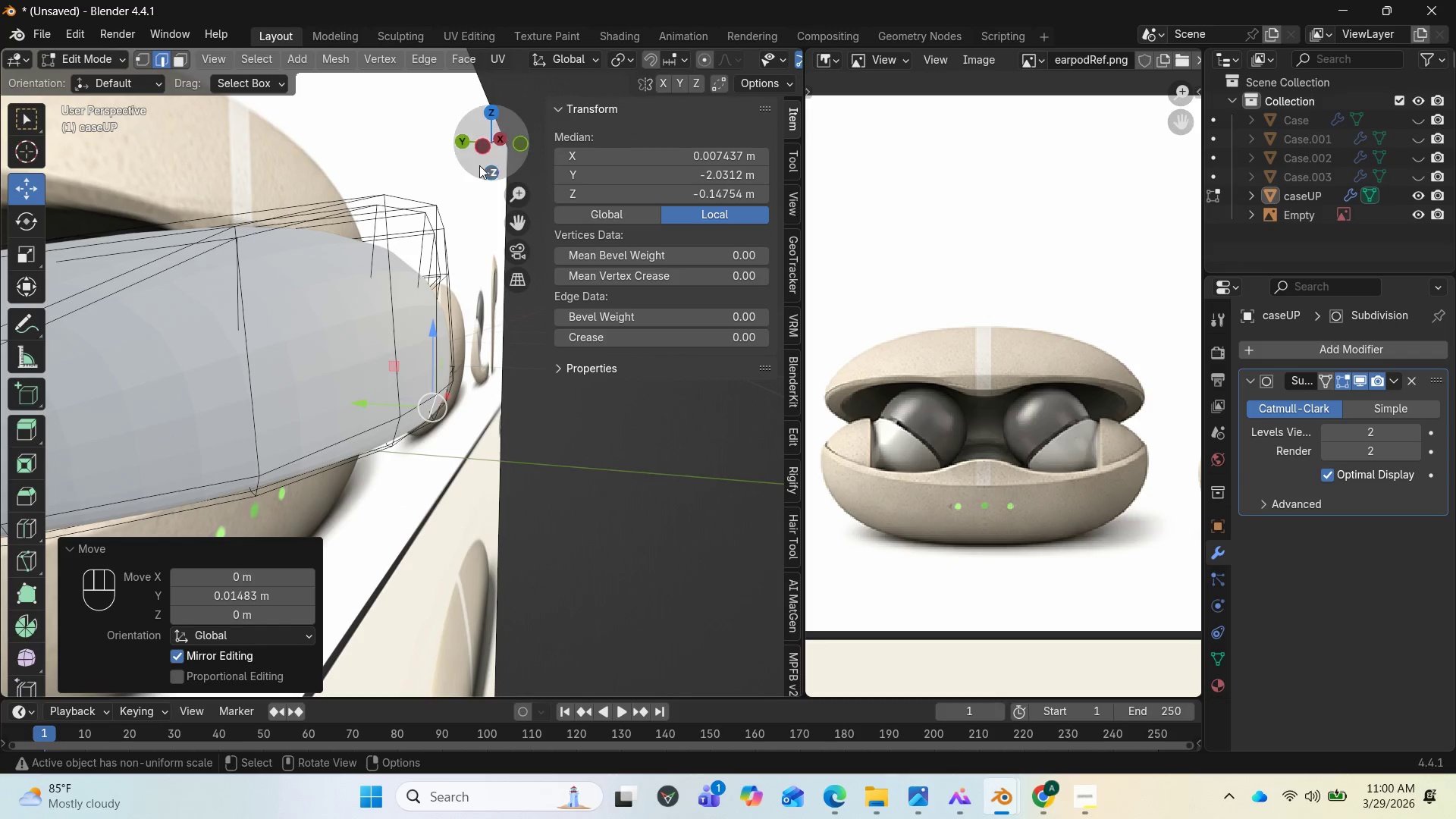 
left_click_drag(start_coordinate=[485, 143], to_coordinate=[113, 105])
 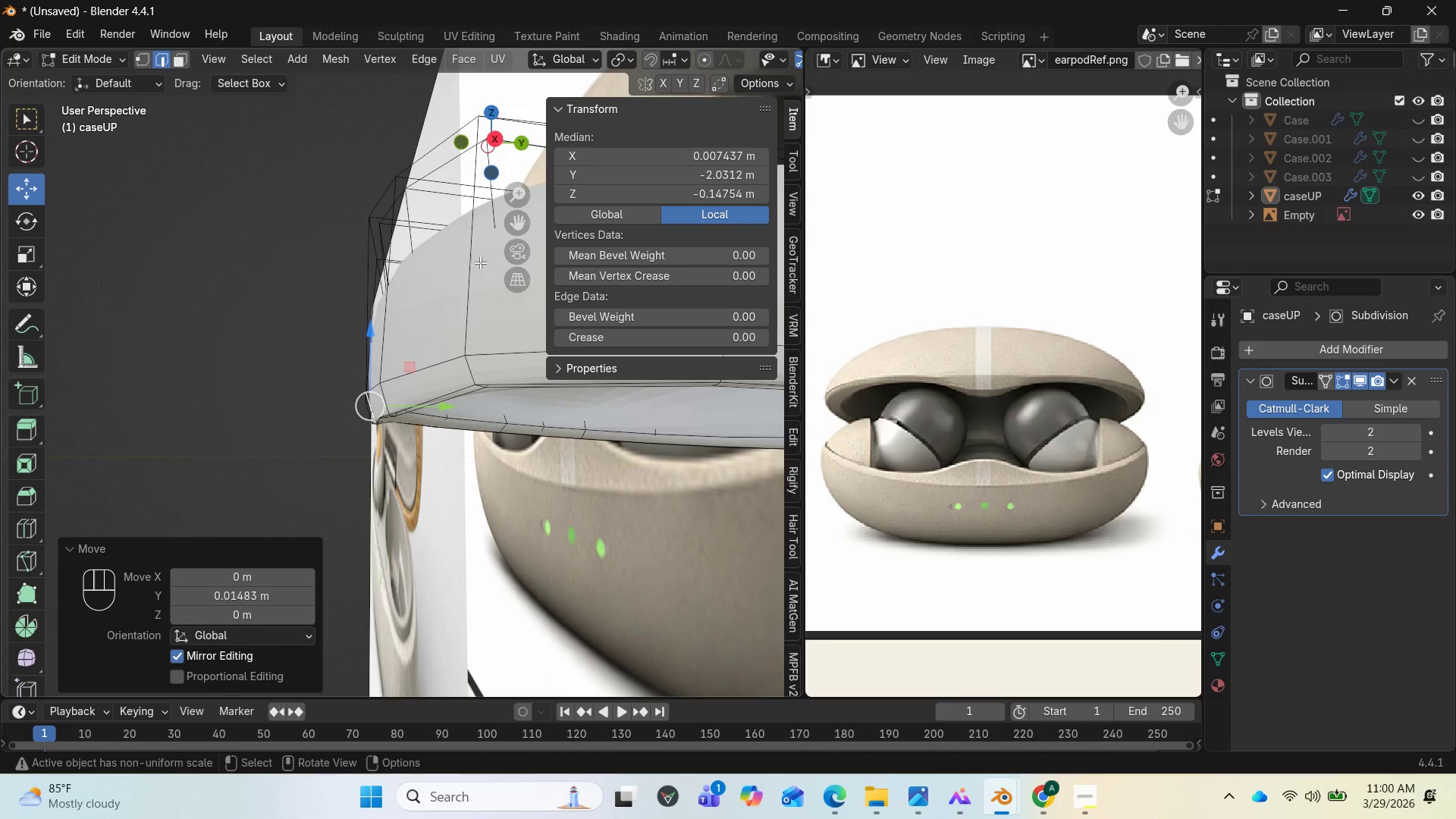 
key(Control+ControlLeft)
 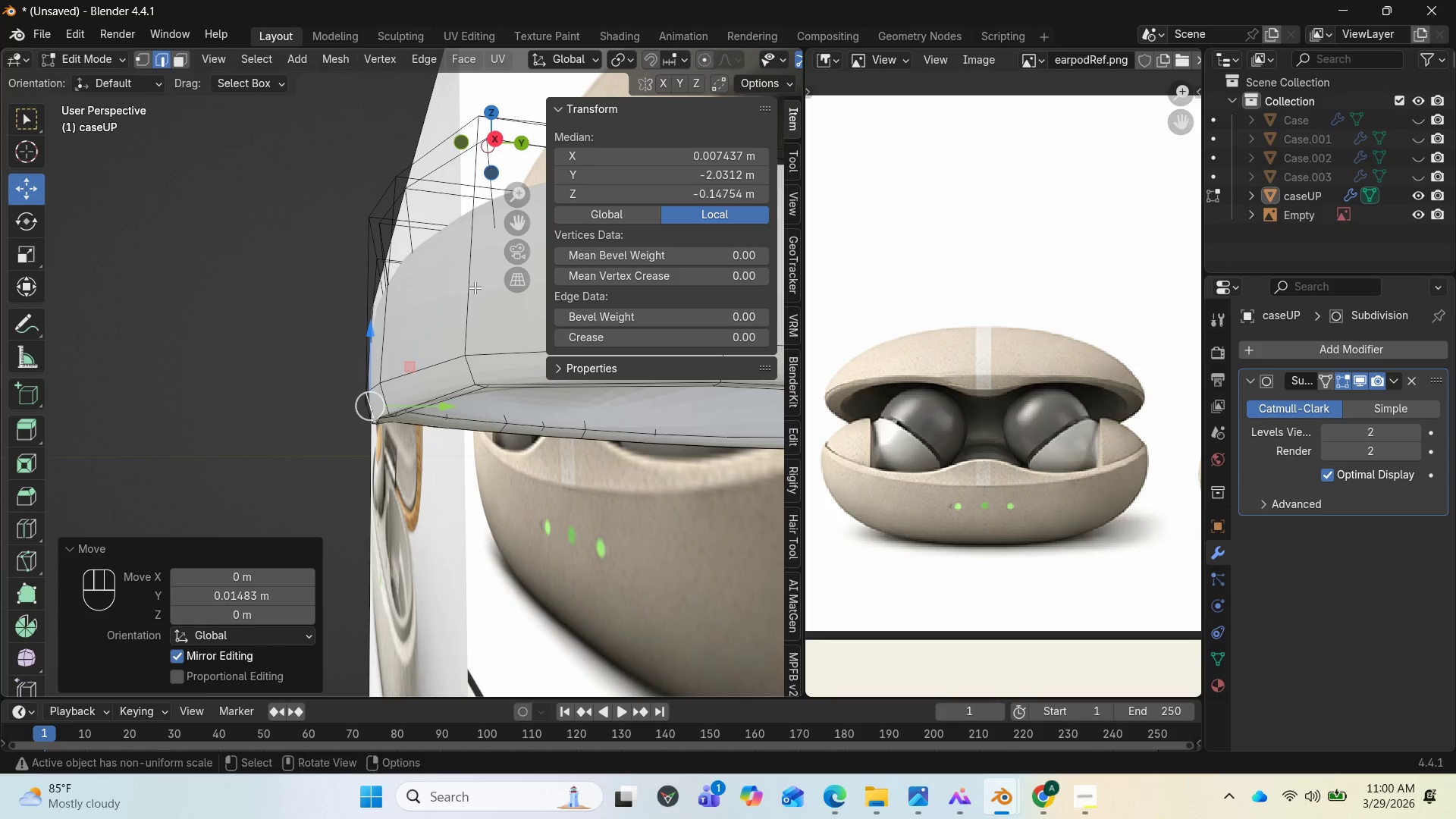 
key(Shift+ShiftLeft)
 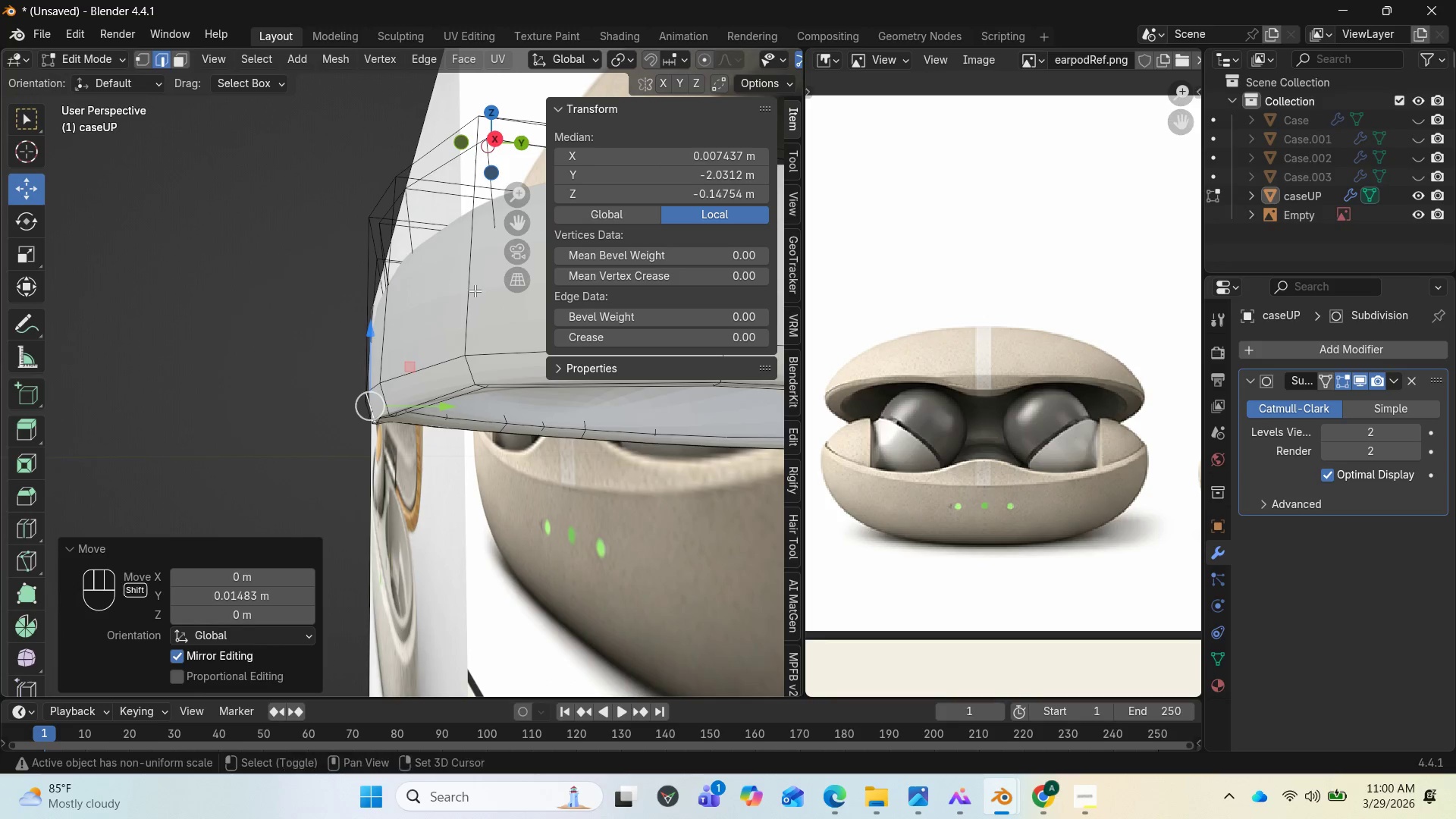 
key(Control+Z)
 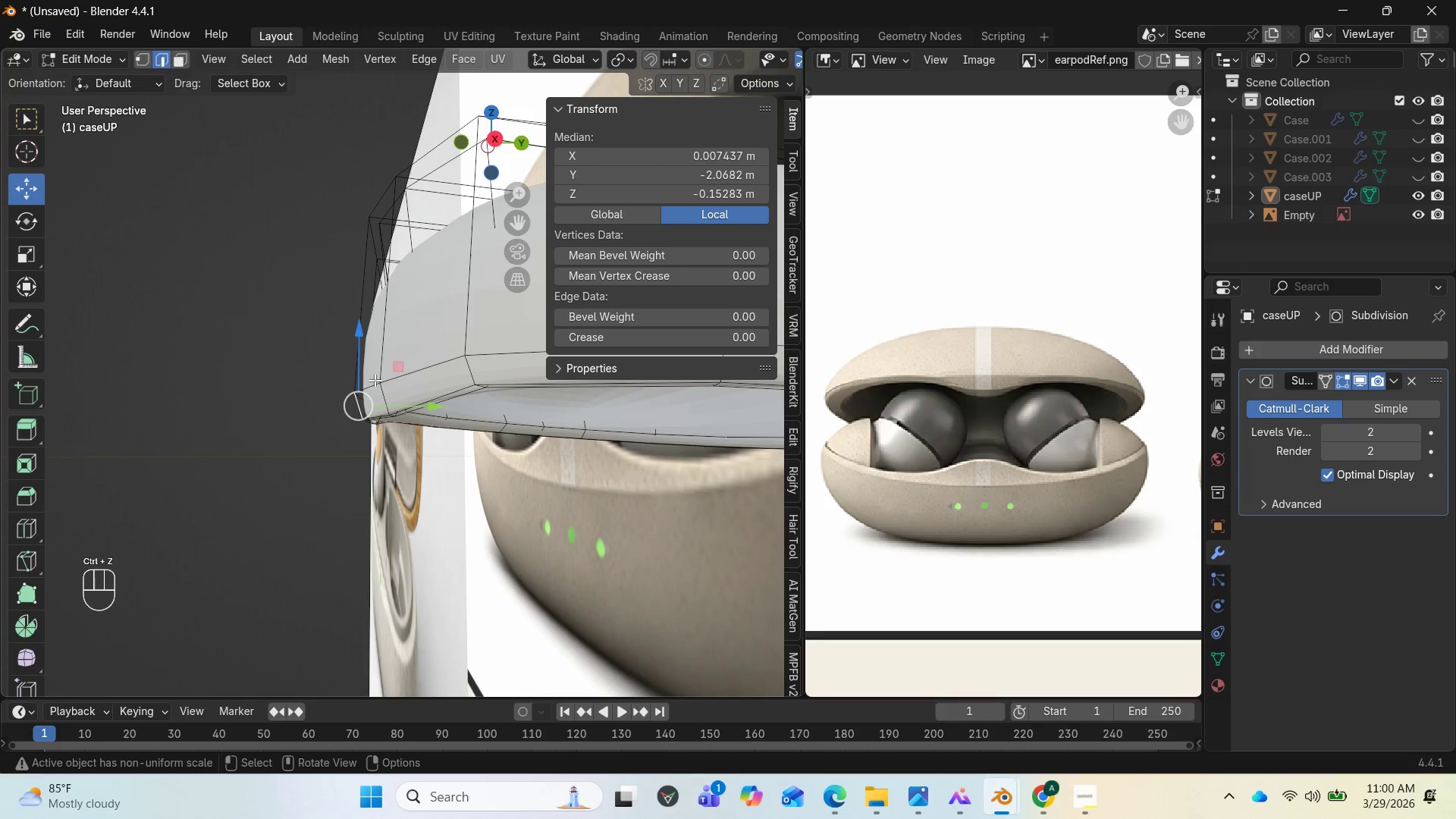 
key(1)
 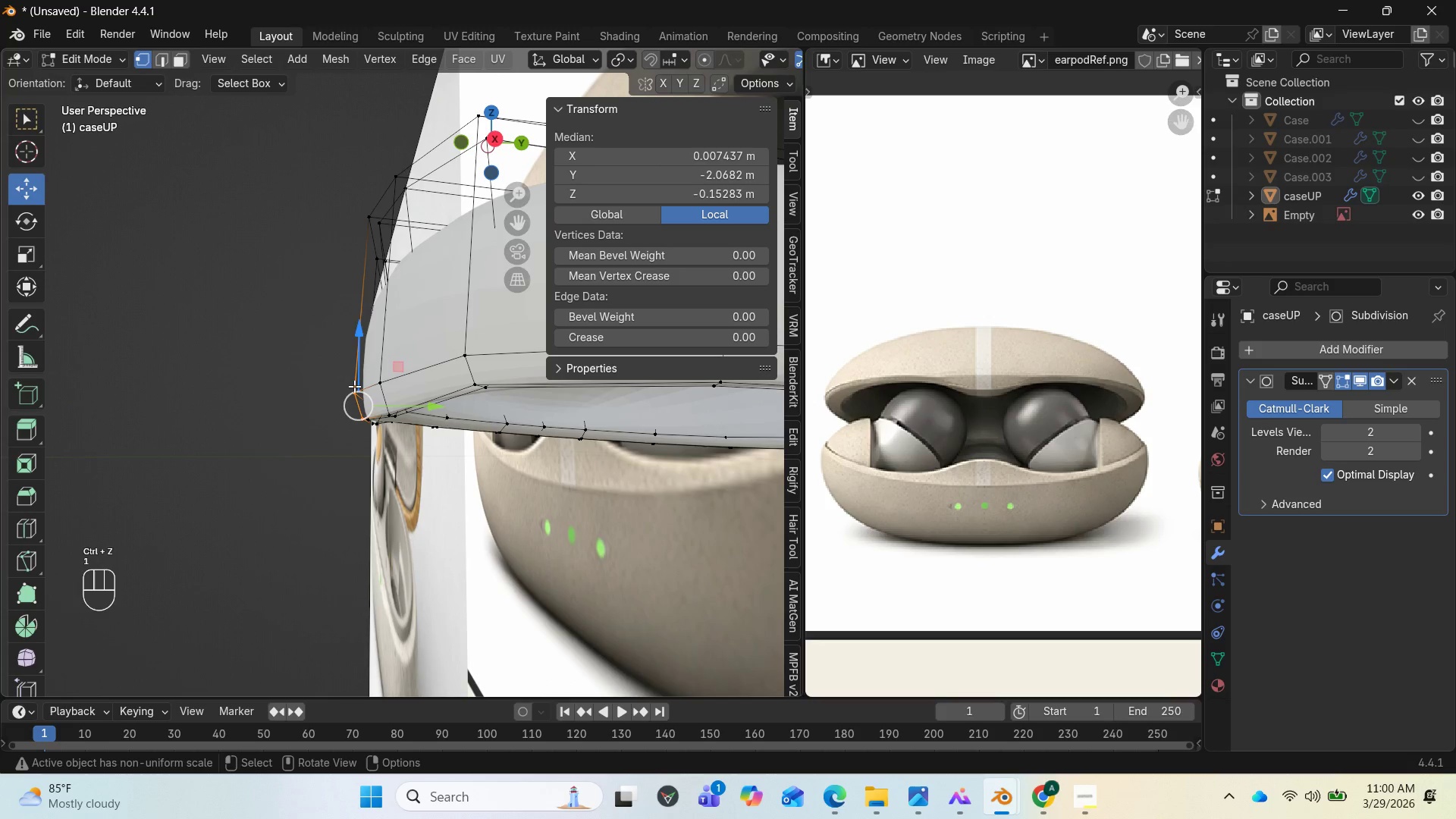 
left_click([354, 386])
 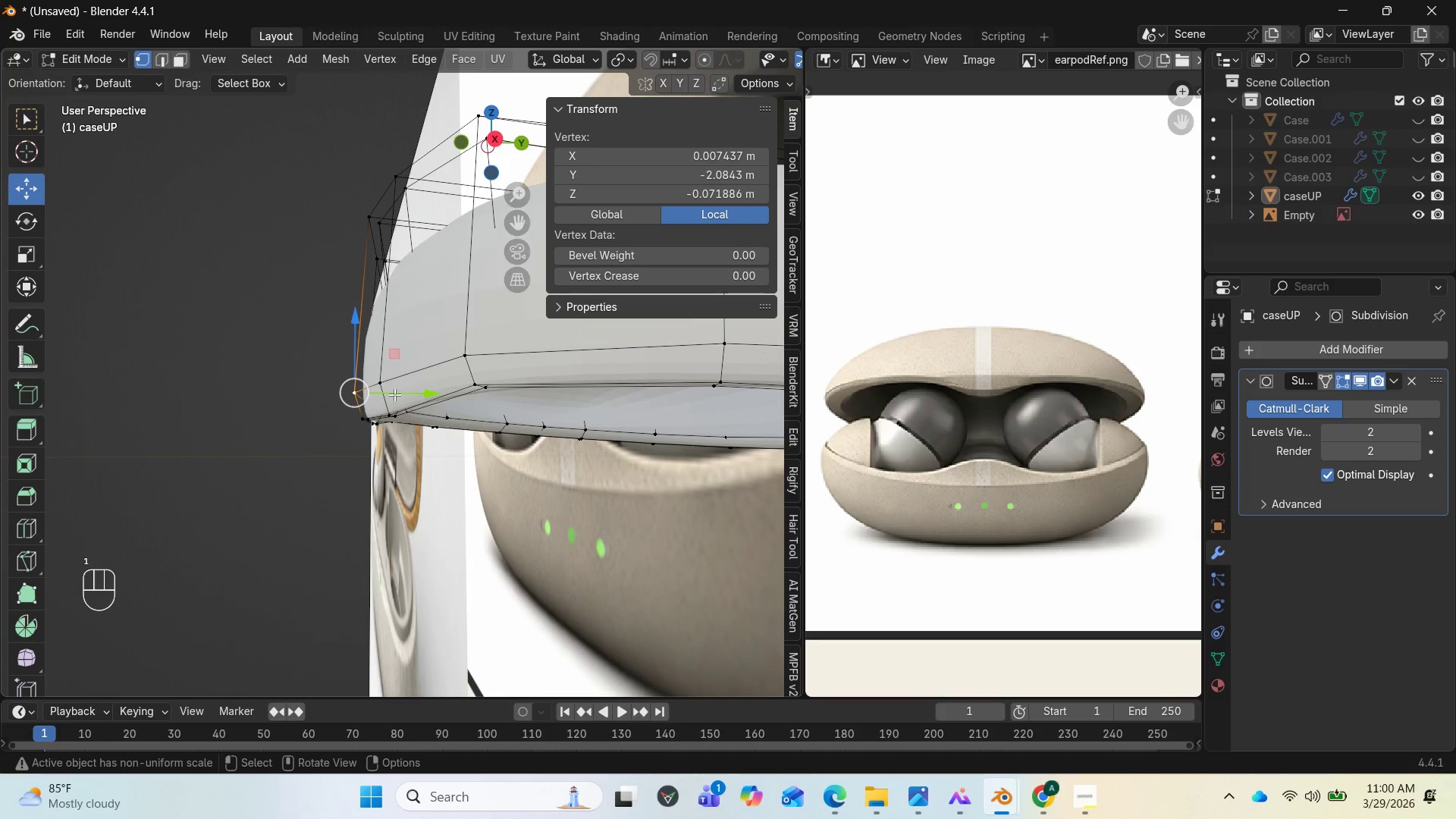 
left_click_drag(start_coordinate=[398, 394], to_coordinate=[413, 393])
 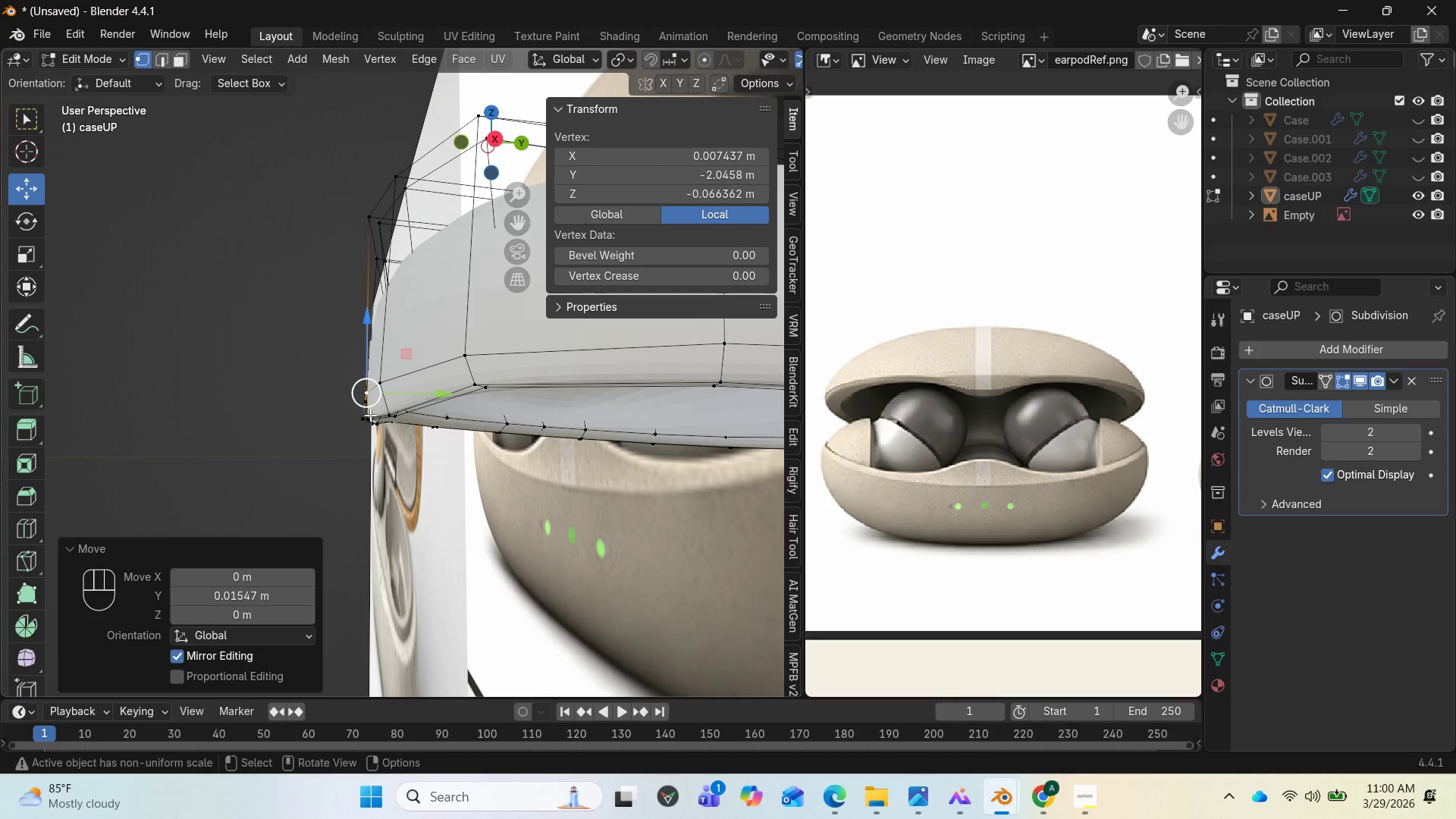 
scroll: coordinate [381, 446], scroll_direction: up, amount: 3.0
 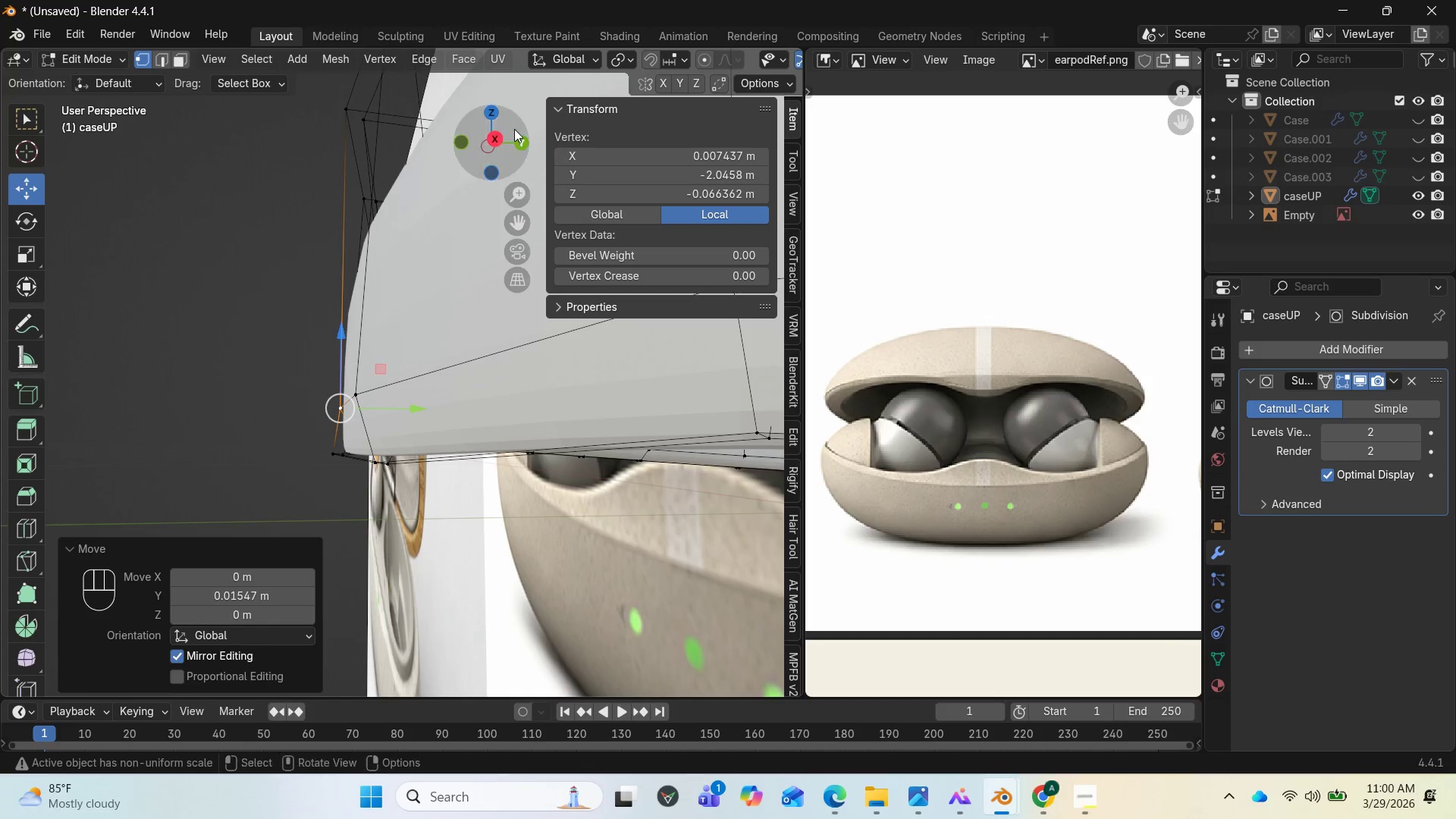 
left_click_drag(start_coordinate=[497, 136], to_coordinate=[51, 694])
 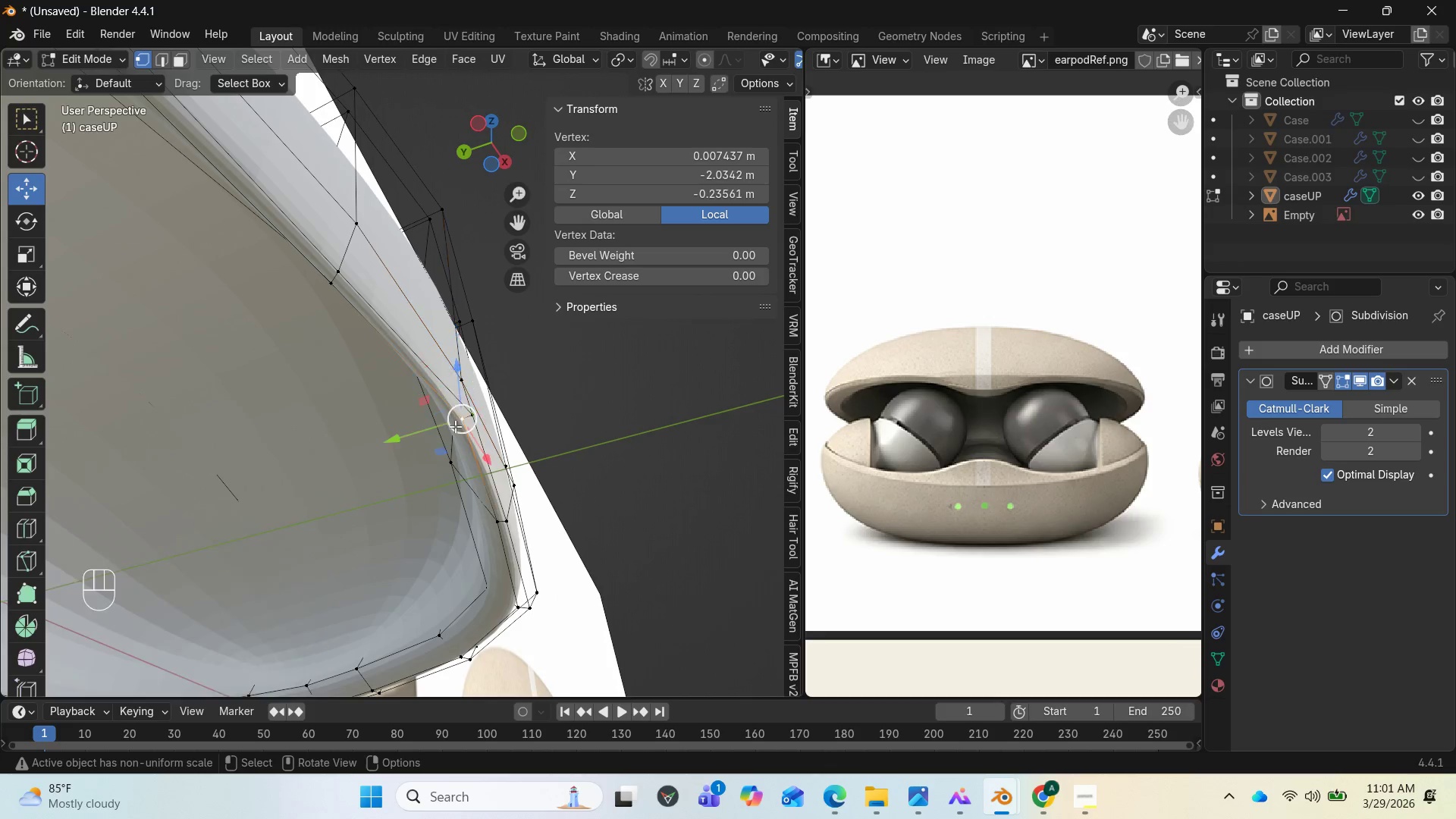 
left_click_drag(start_coordinate=[414, 430], to_coordinate=[386, 432])
 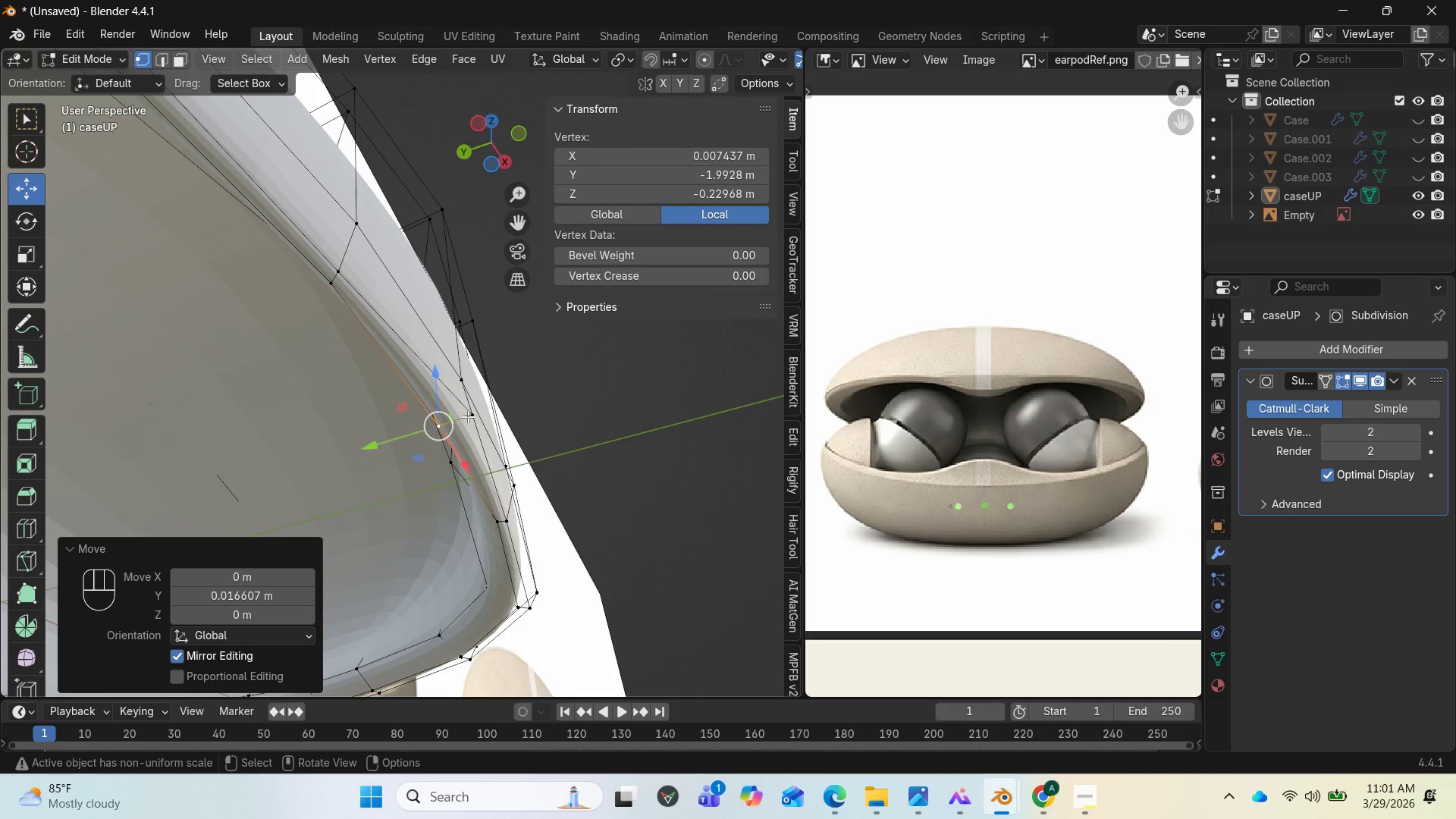 
left_click([472, 416])
 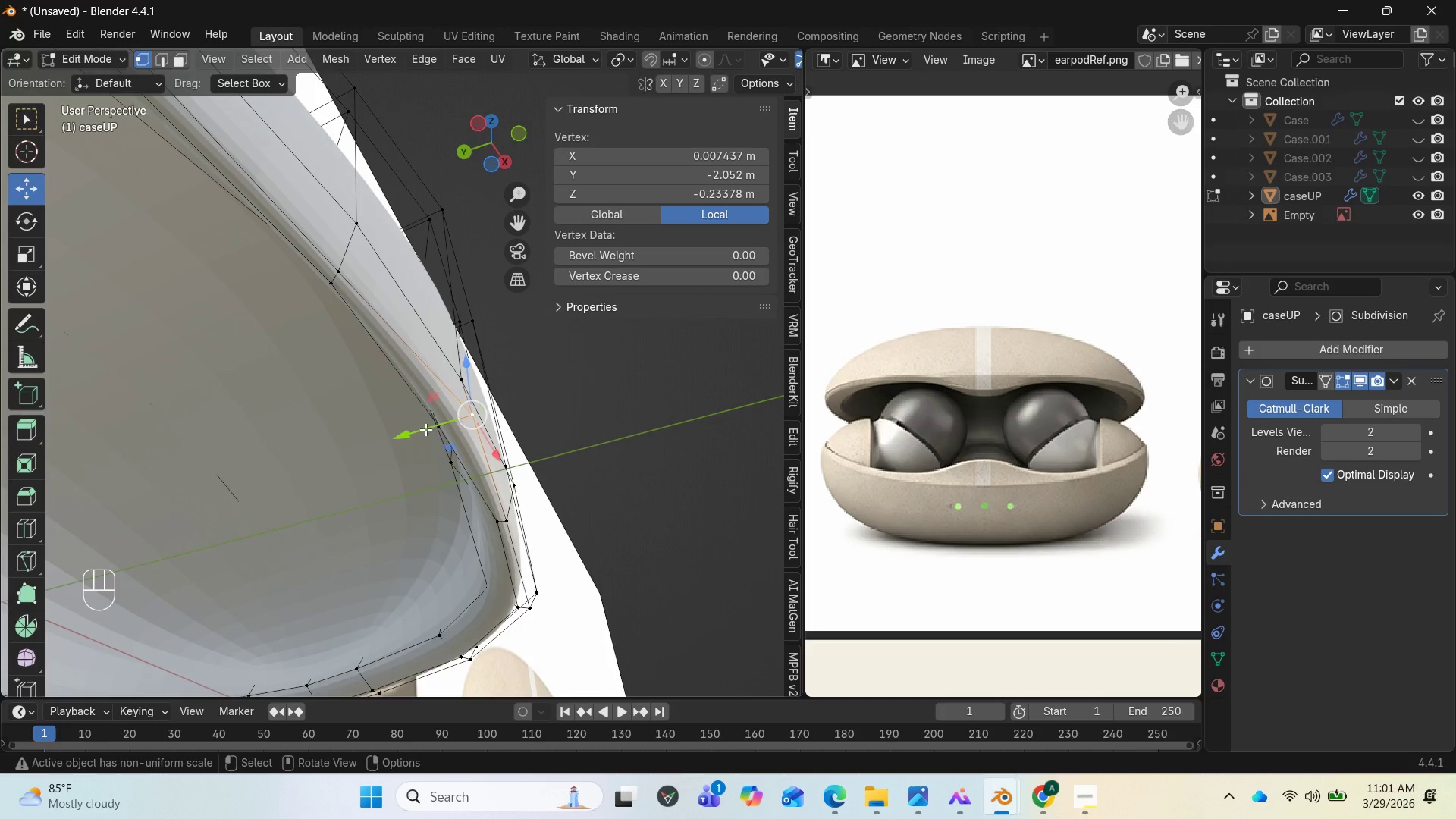 
left_click_drag(start_coordinate=[424, 429], to_coordinate=[407, 429])
 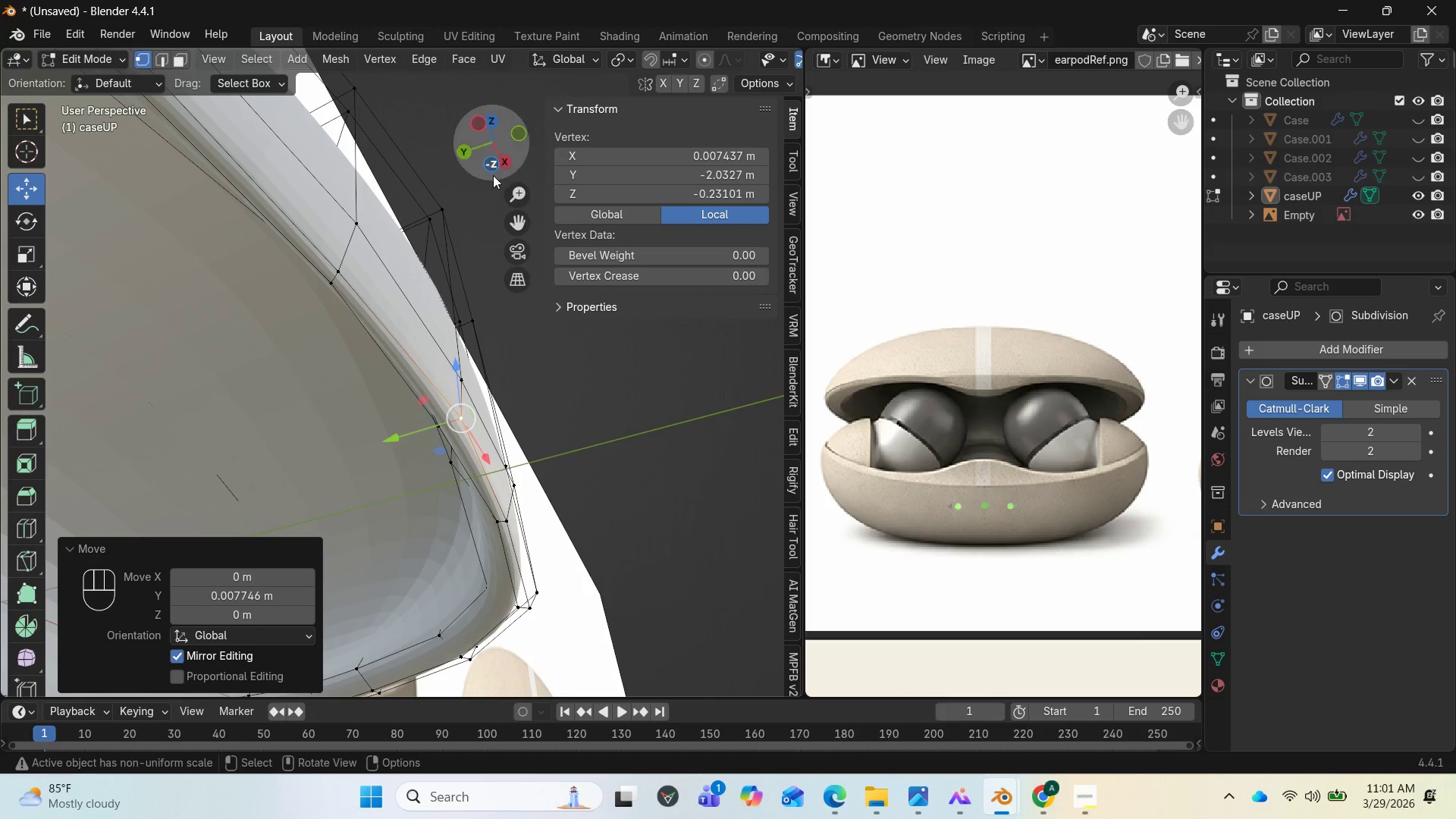 
left_click_drag(start_coordinate=[491, 159], to_coordinate=[100, 223])
 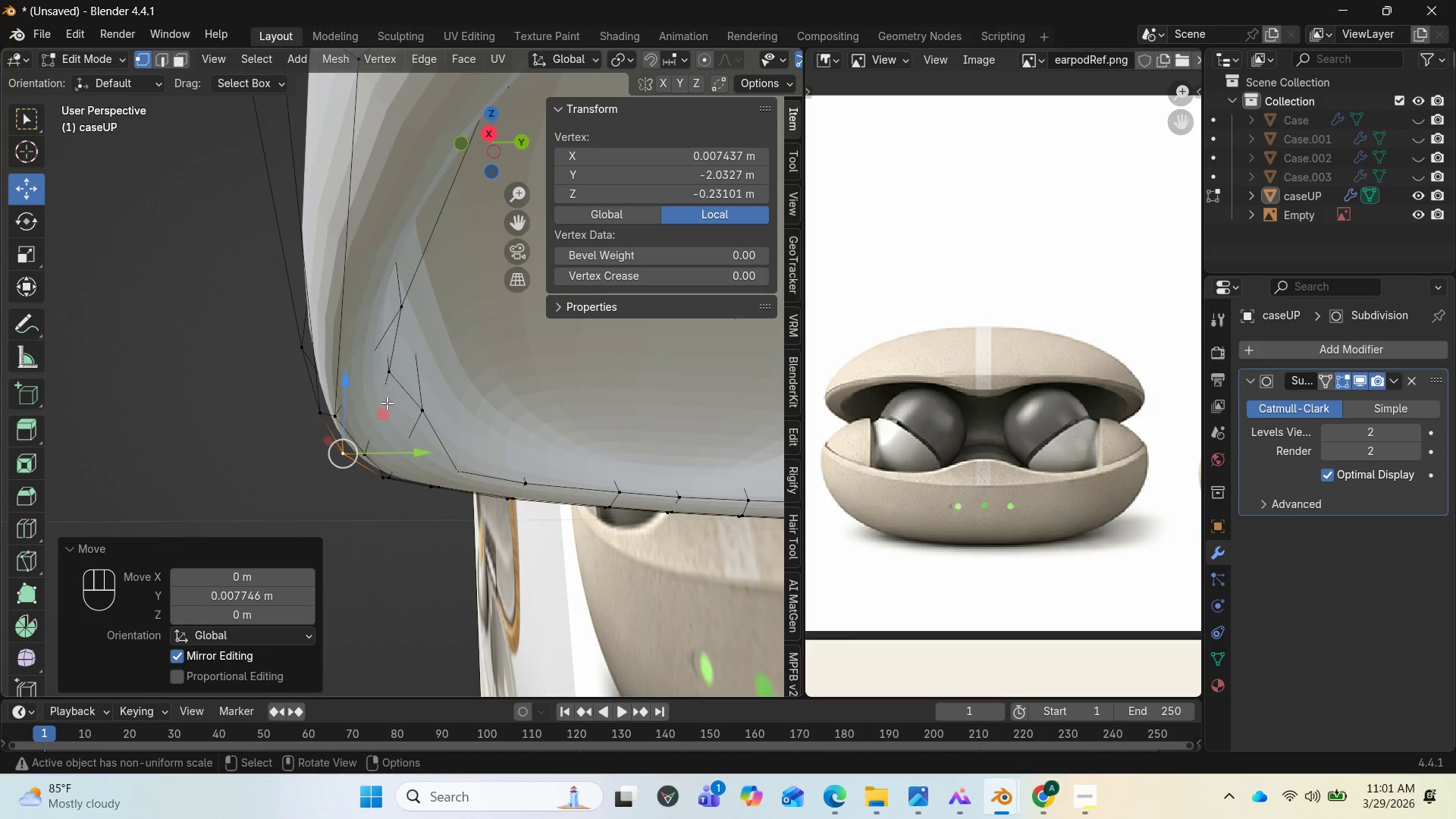 
left_click([387, 403])
 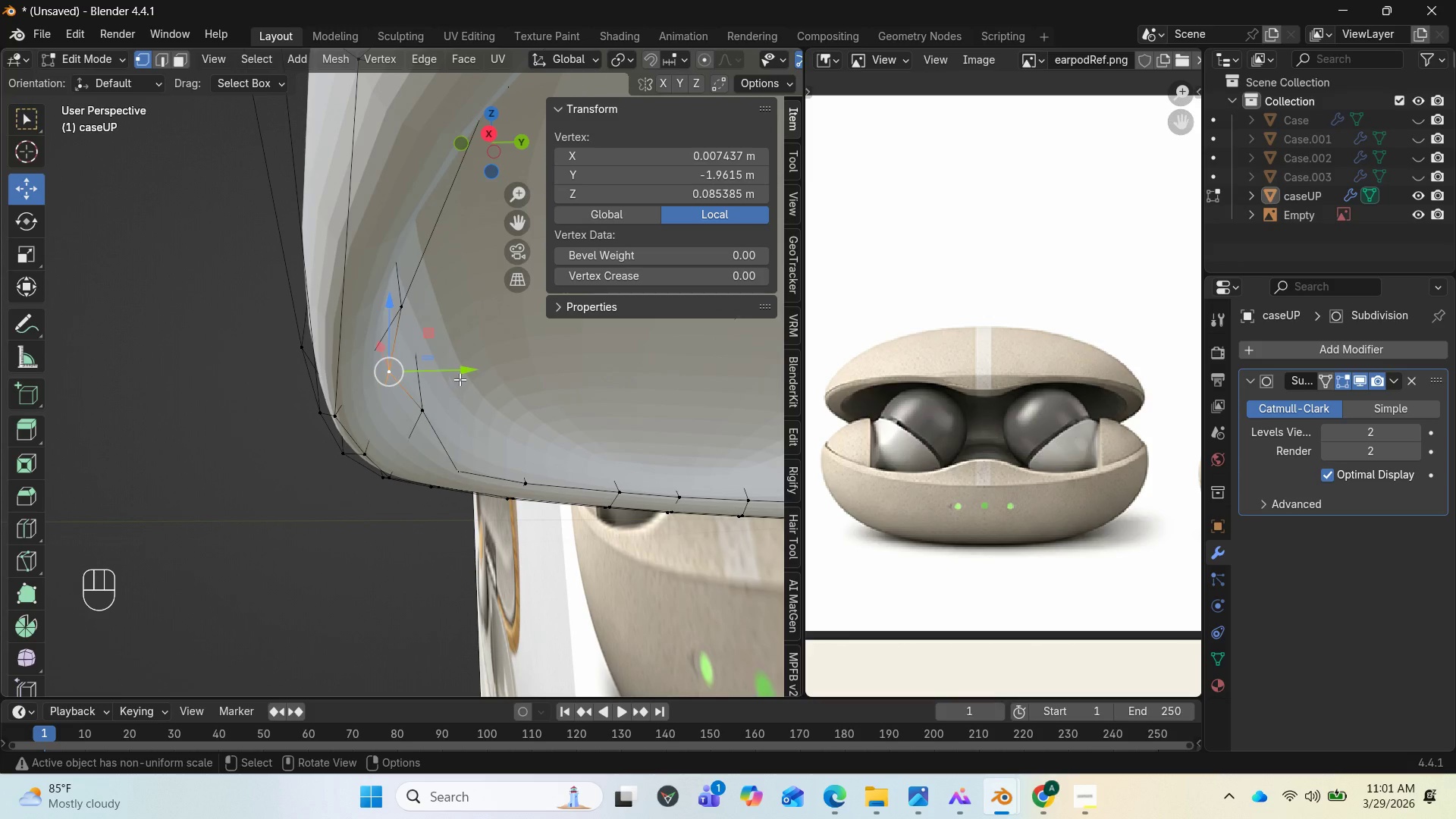 
left_click_drag(start_coordinate=[460, 377], to_coordinate=[475, 375])
 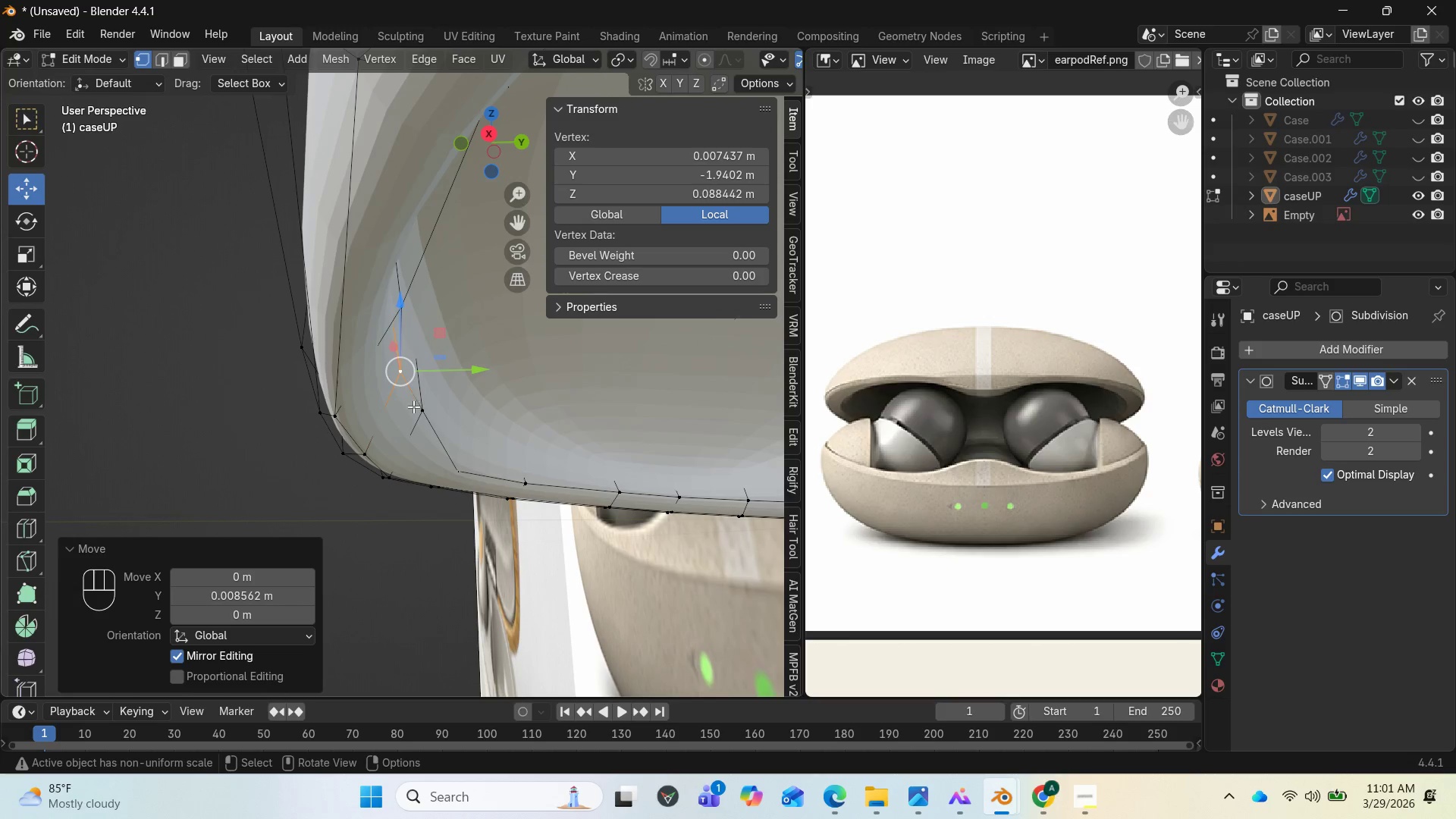 
left_click([416, 408])
 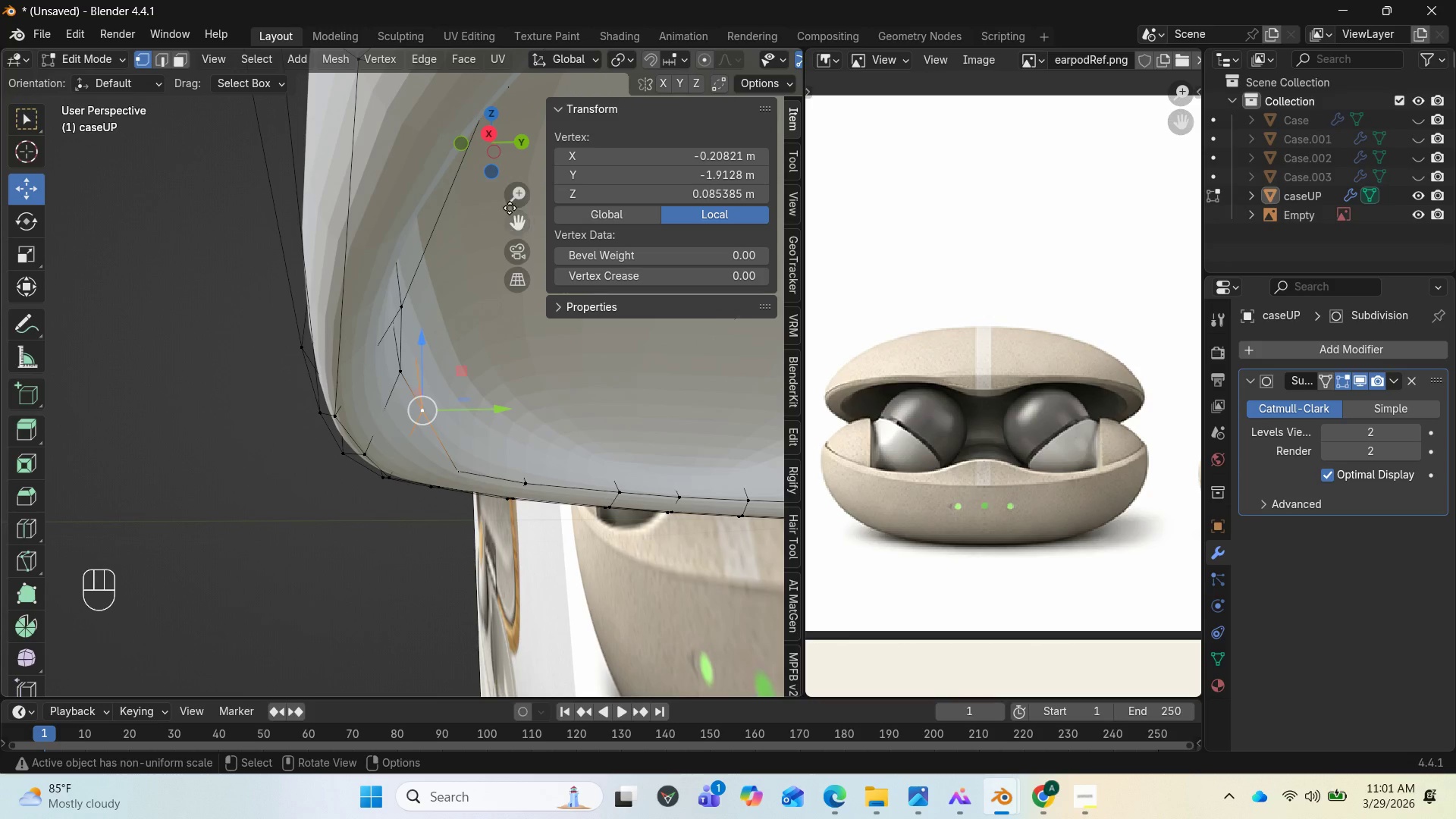 
left_click_drag(start_coordinate=[488, 145], to_coordinate=[519, 184])
 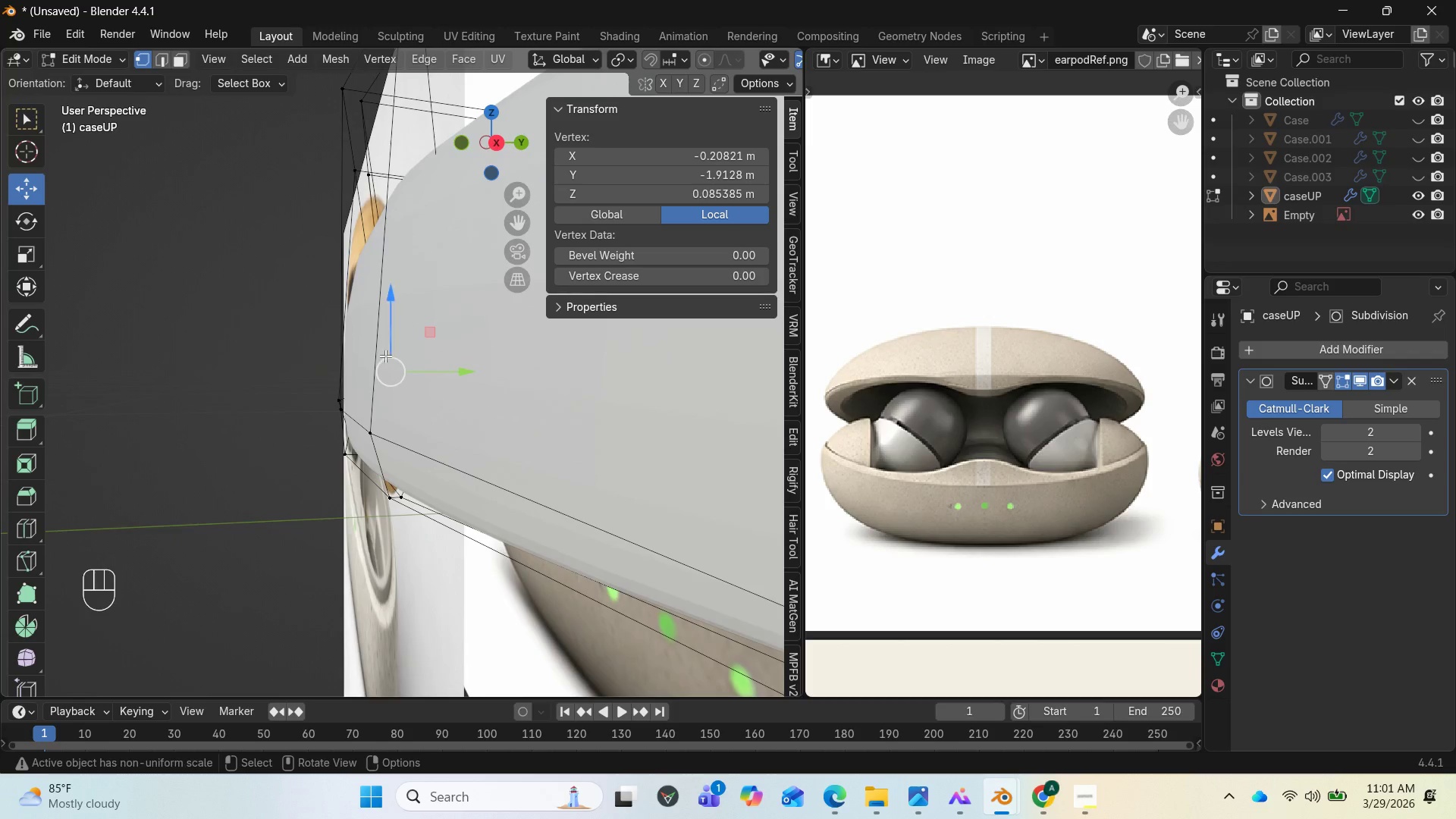 
scroll: coordinate [385, 375], scroll_direction: down, amount: 2.0
 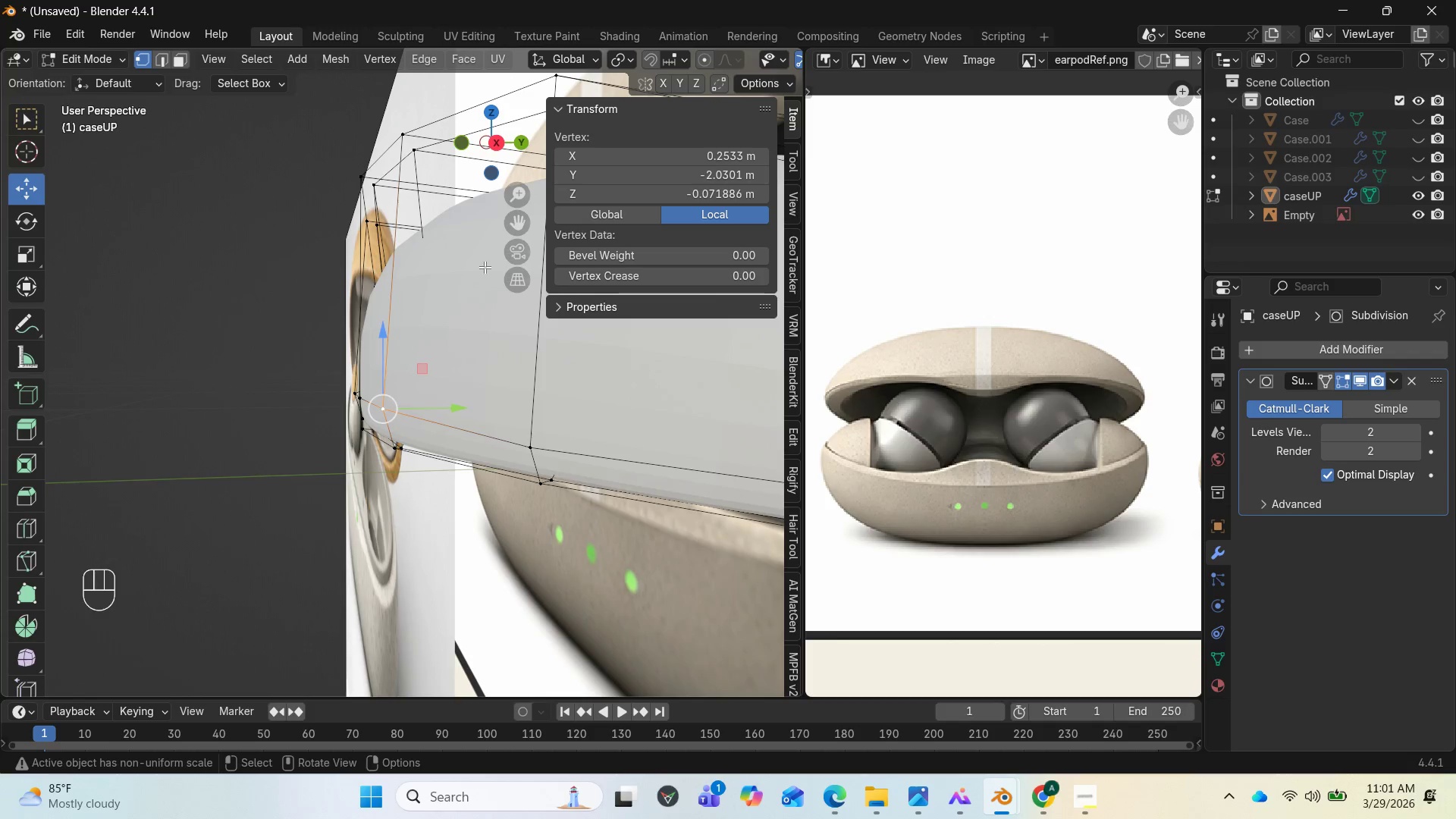 
left_click_drag(start_coordinate=[494, 153], to_coordinate=[39, 143])
 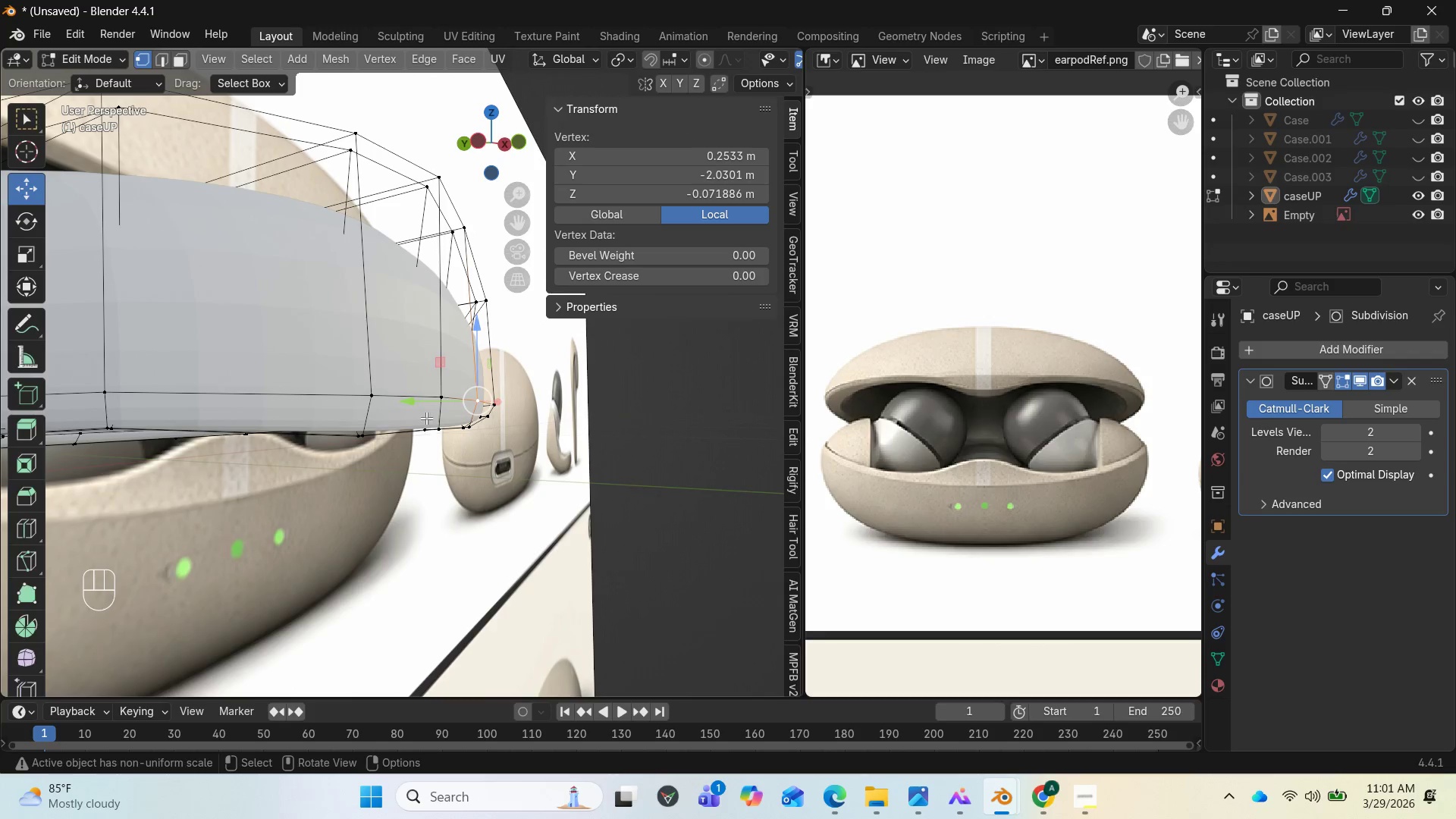 
left_click_drag(start_coordinate=[418, 399], to_coordinate=[407, 392])
 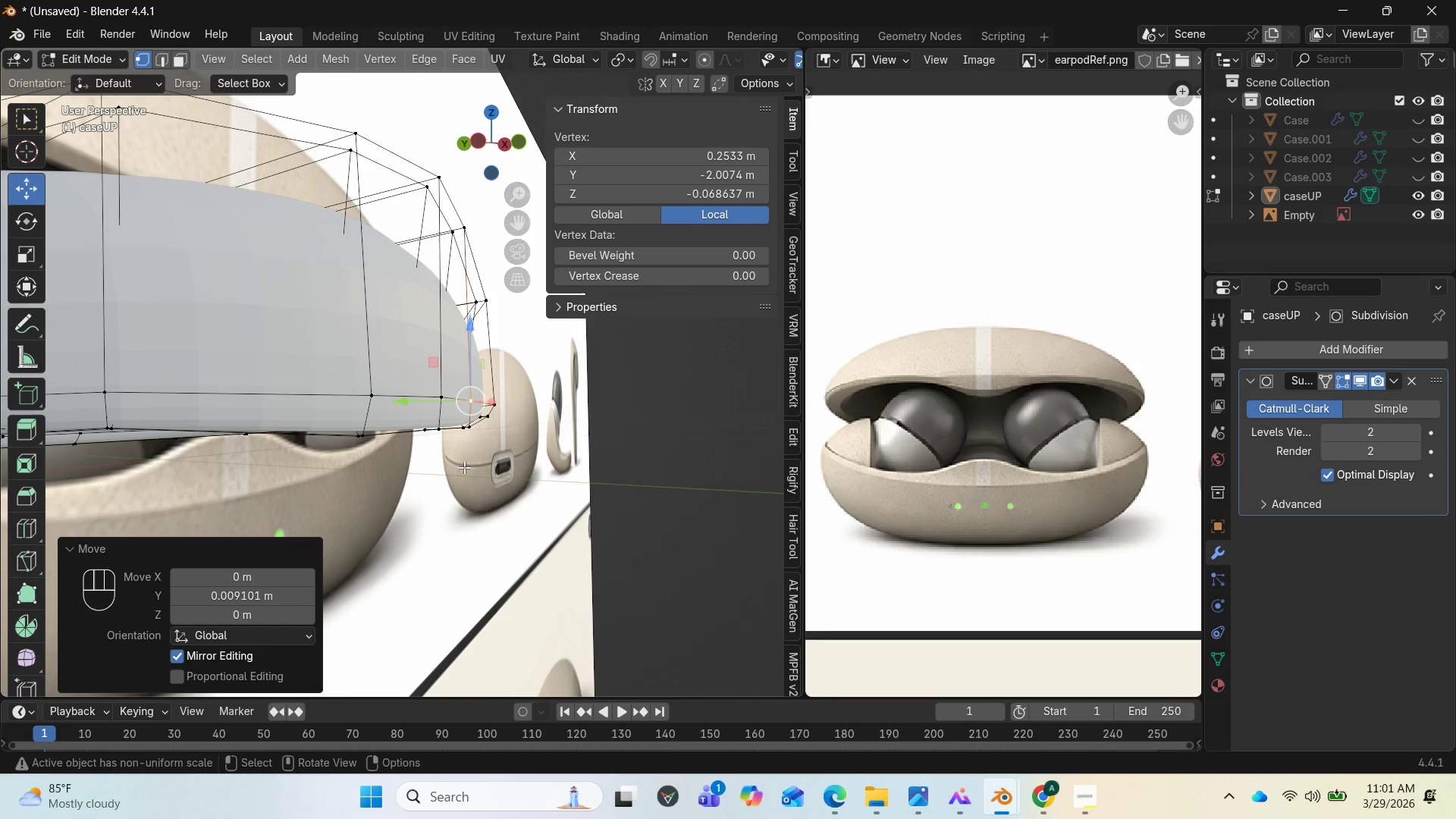 
scroll: coordinate [464, 467], scroll_direction: up, amount: 1.0
 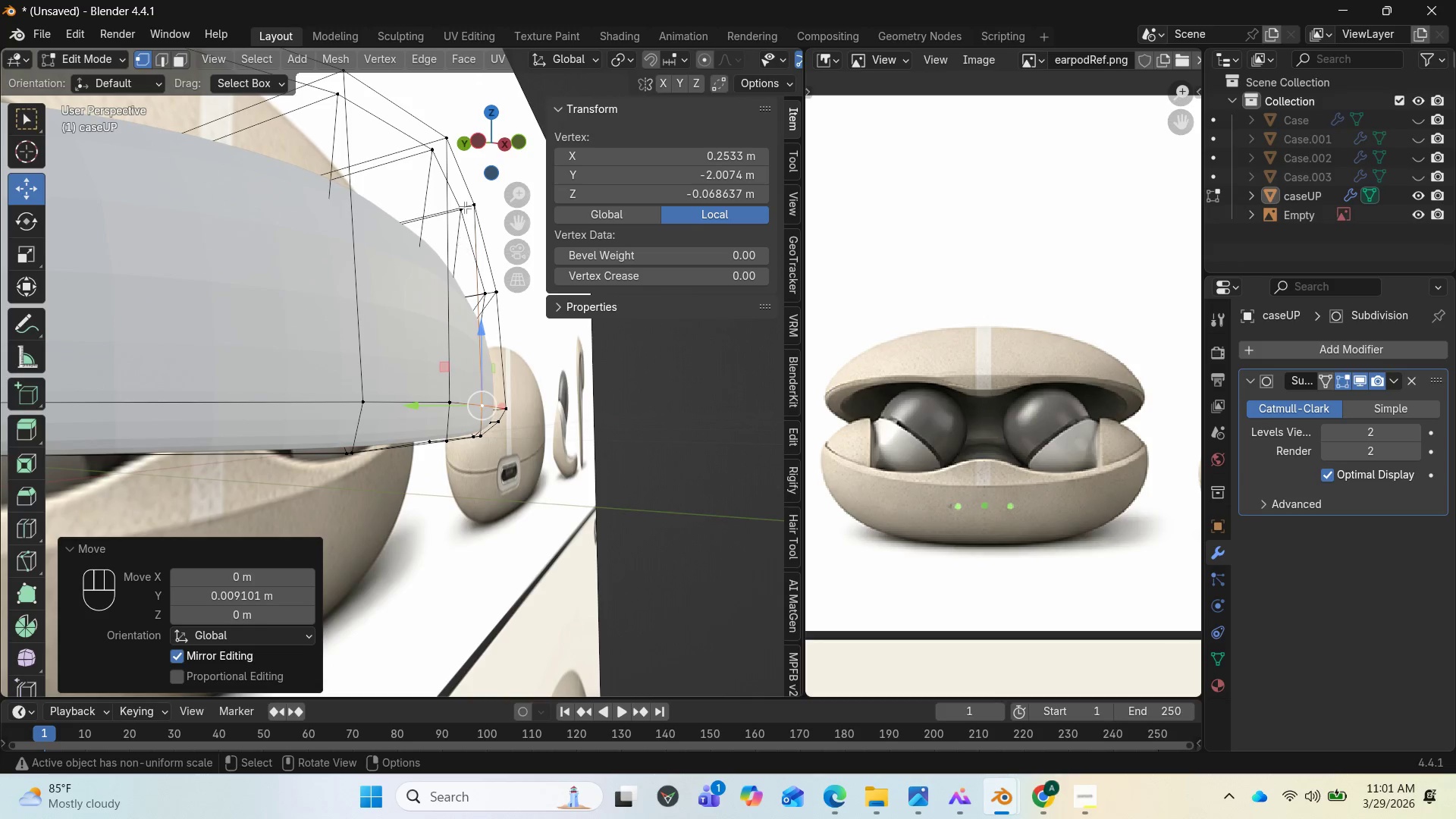 
left_click_drag(start_coordinate=[481, 165], to_coordinate=[432, 64])
 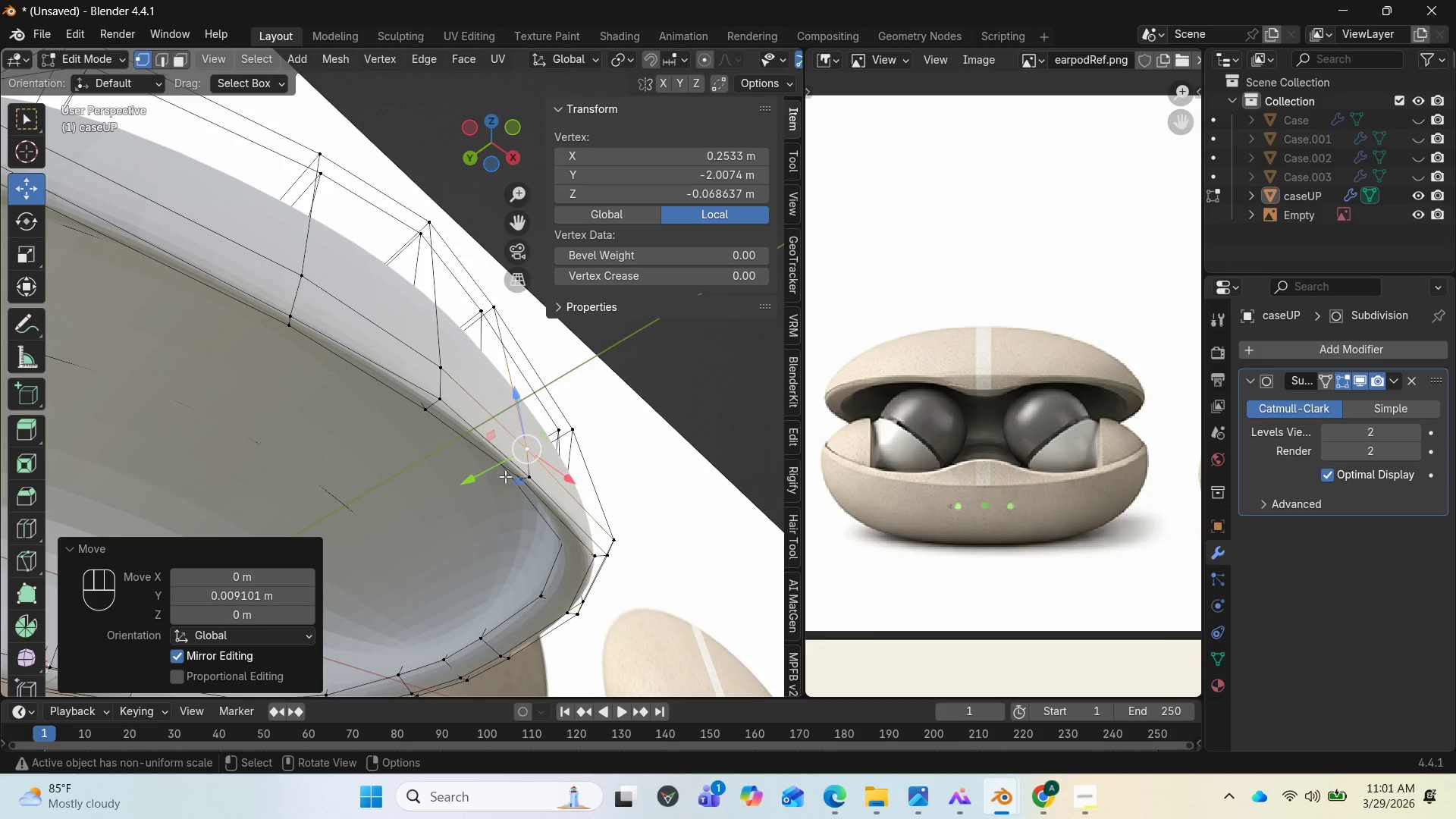 
left_click([521, 479])
 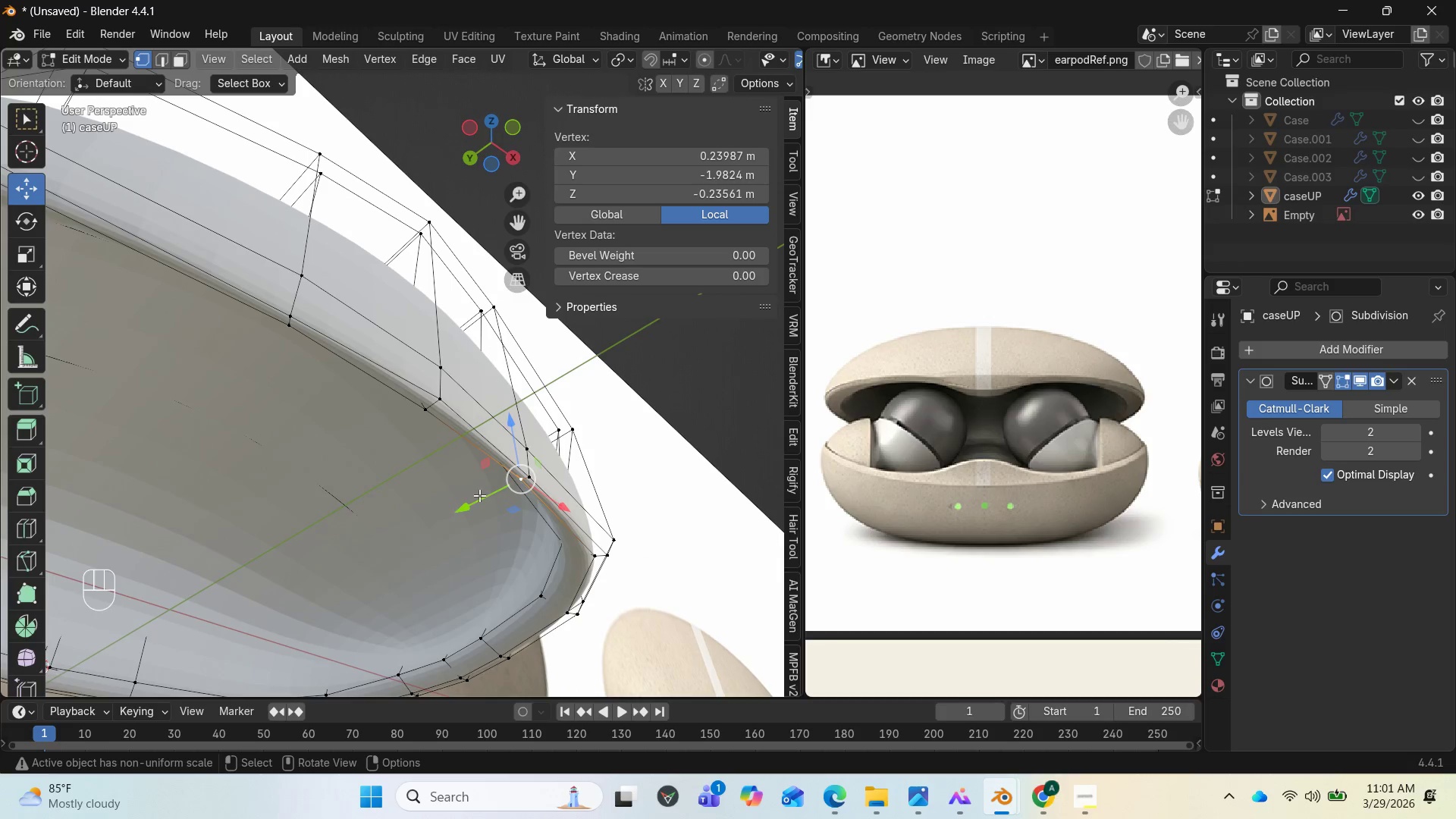 
left_click_drag(start_coordinate=[477, 503], to_coordinate=[456, 504])
 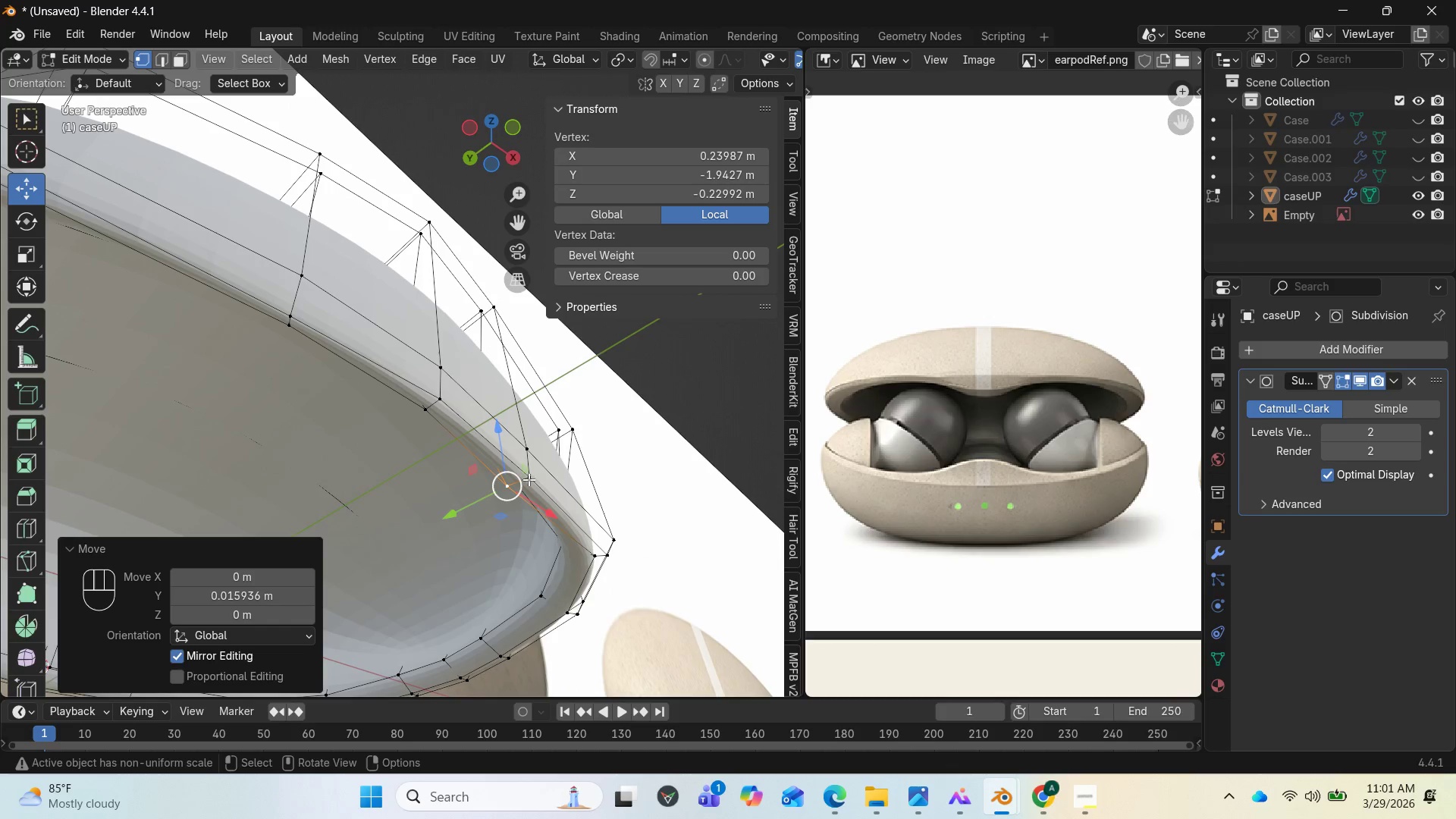 
left_click([529, 479])
 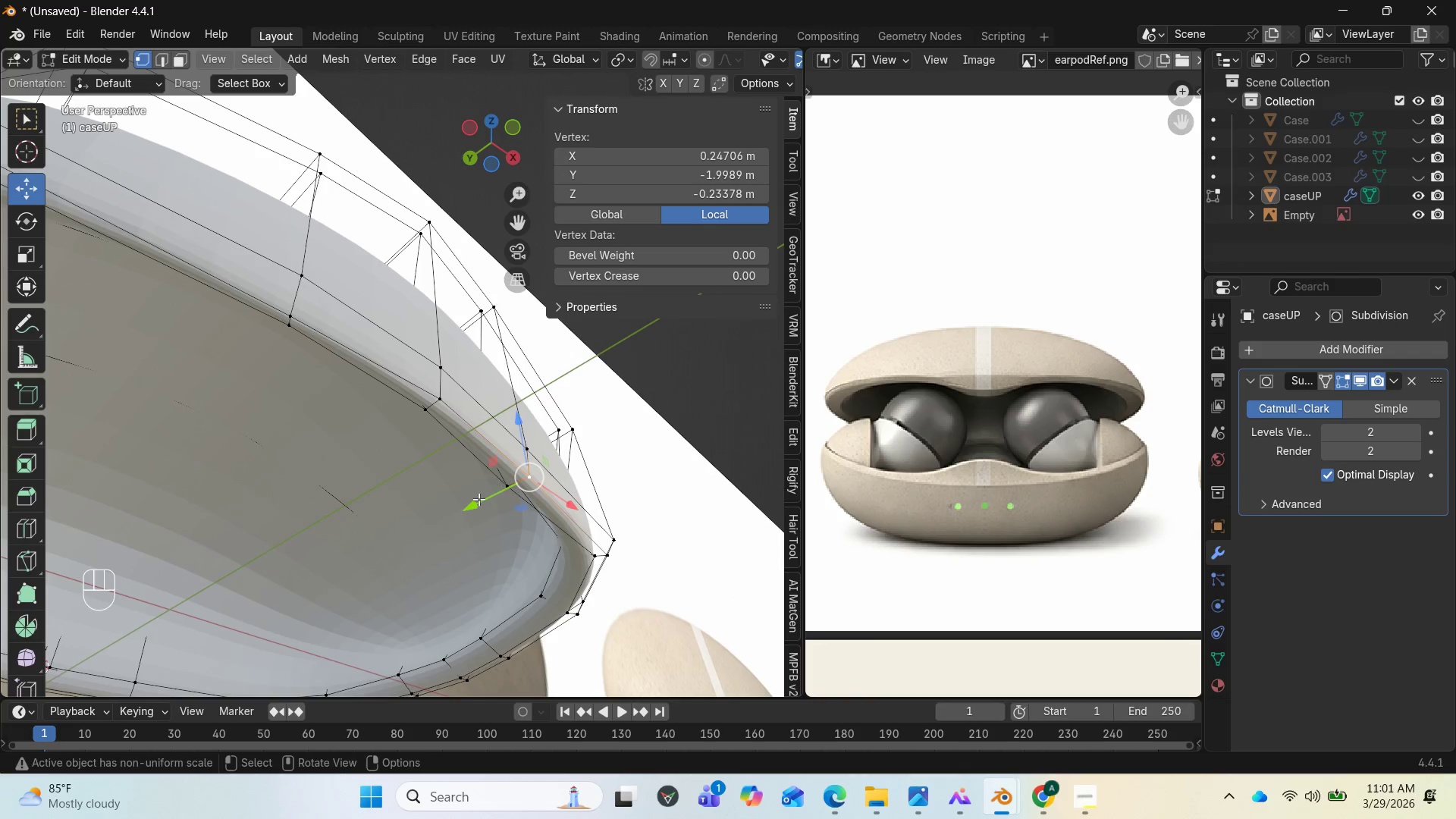 
left_click_drag(start_coordinate=[475, 502], to_coordinate=[470, 502])
 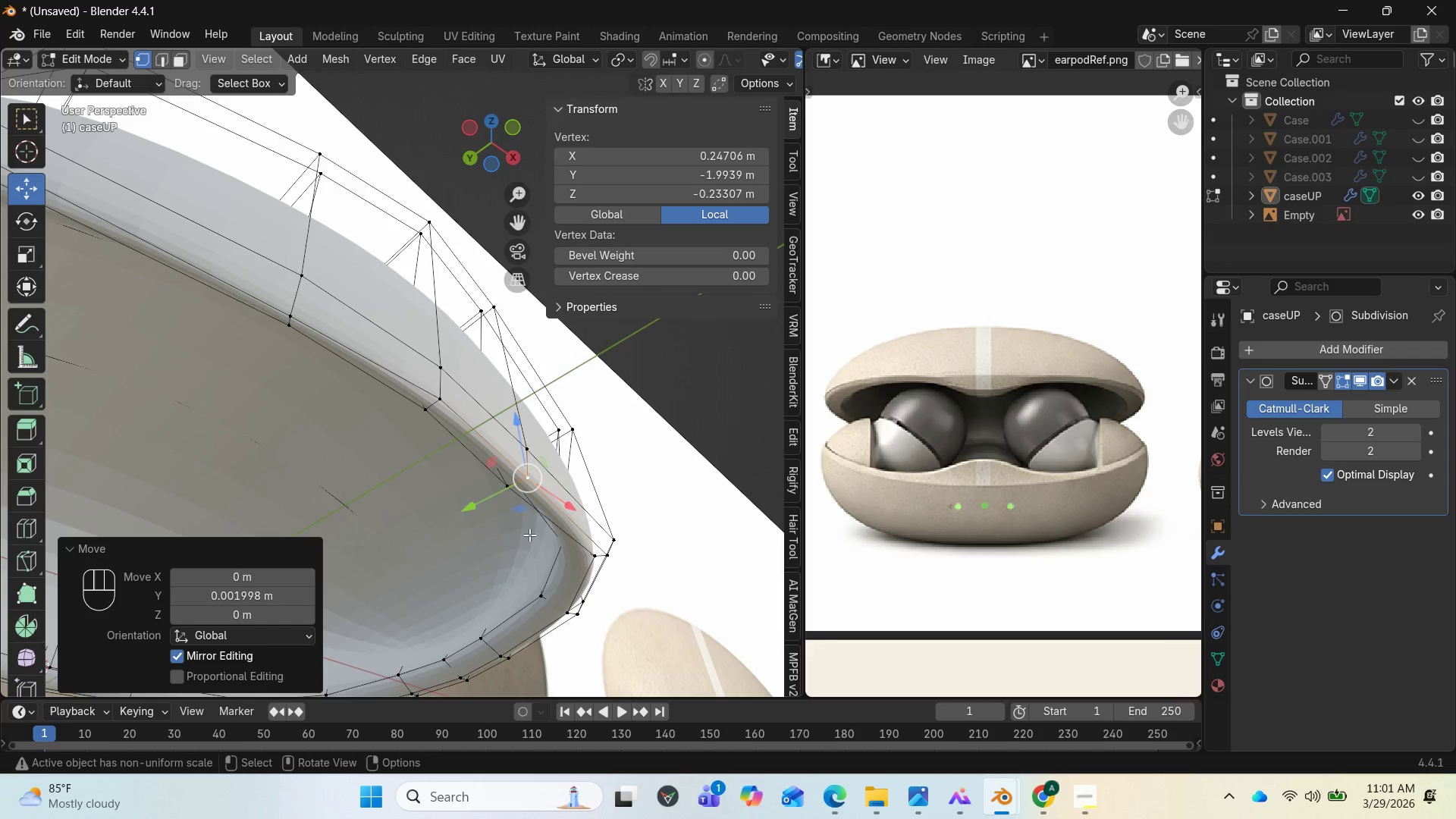 
scroll: coordinate [510, 551], scroll_direction: down, amount: 3.0
 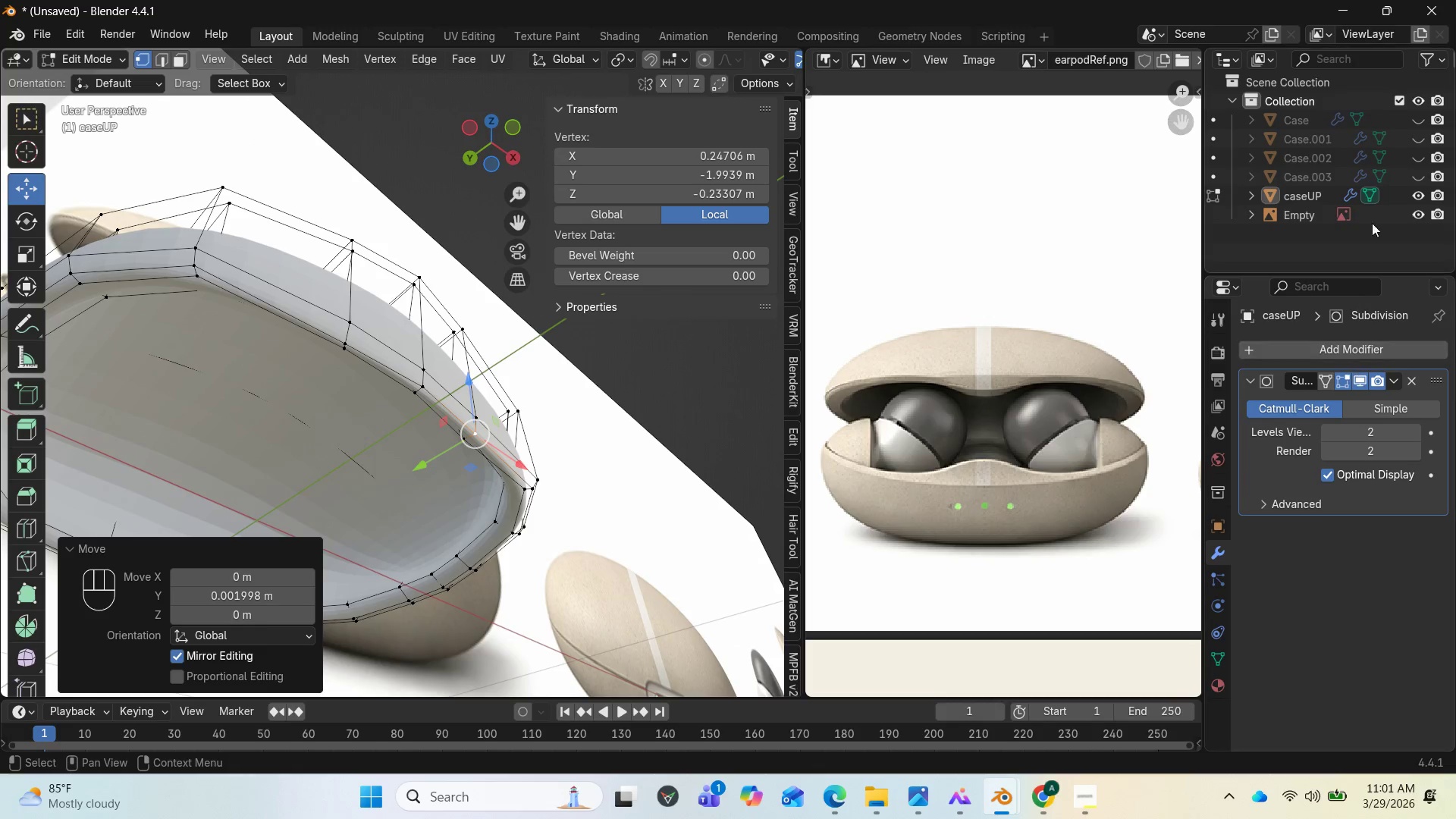 
left_click([1420, 117])
 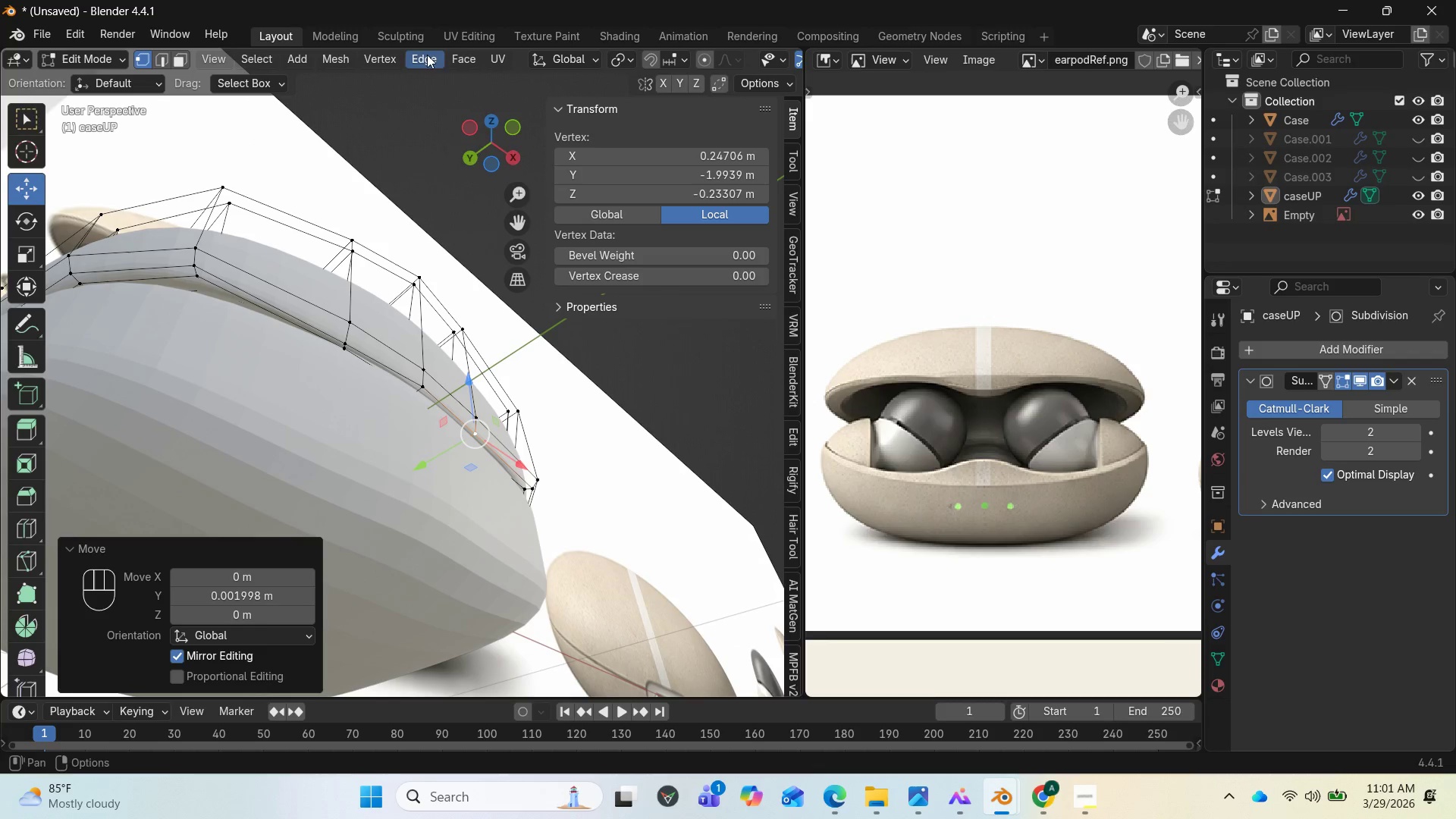 
left_click_drag(start_coordinate=[505, 155], to_coordinate=[564, 231])
 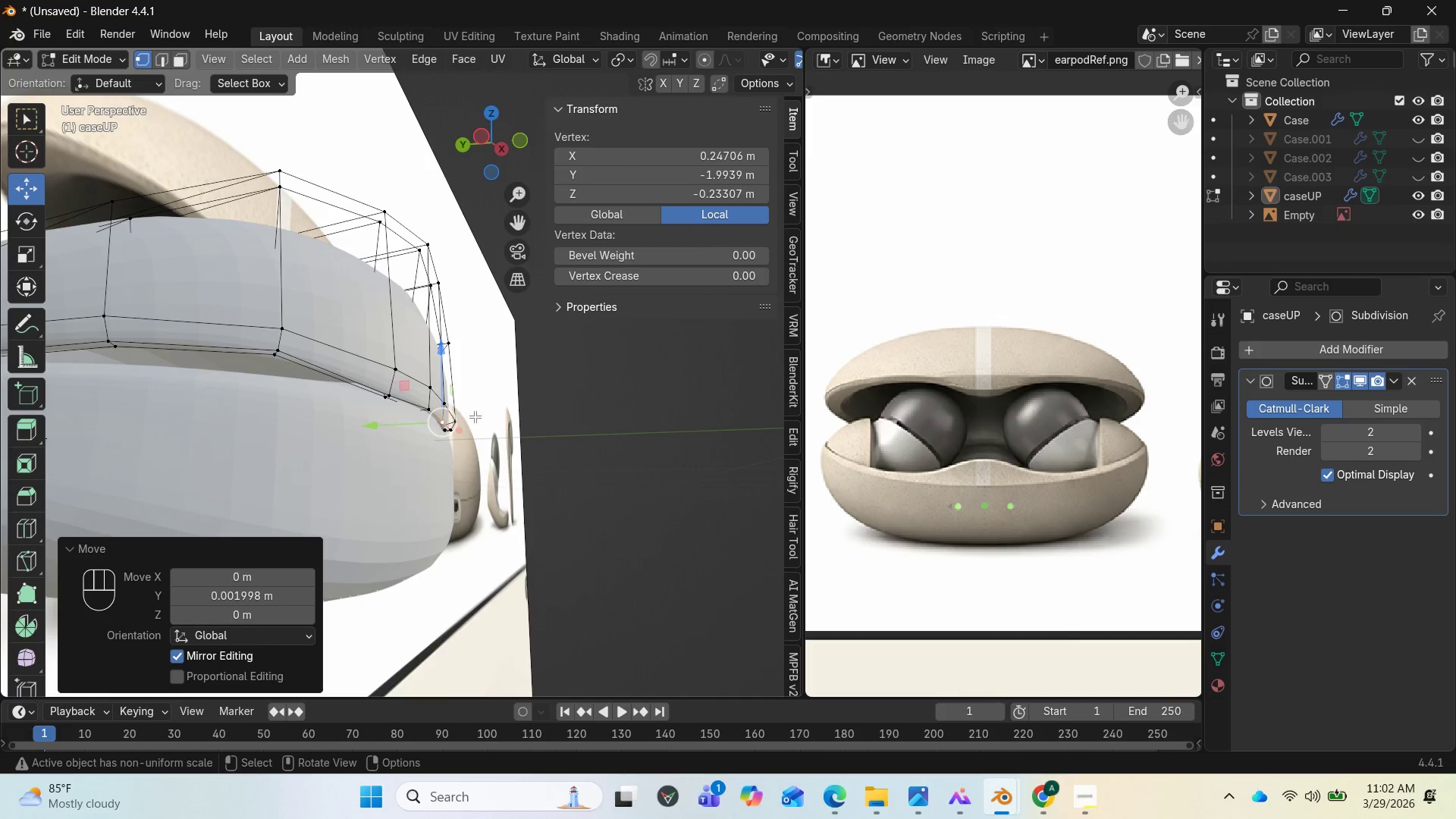 
key(Tab)
 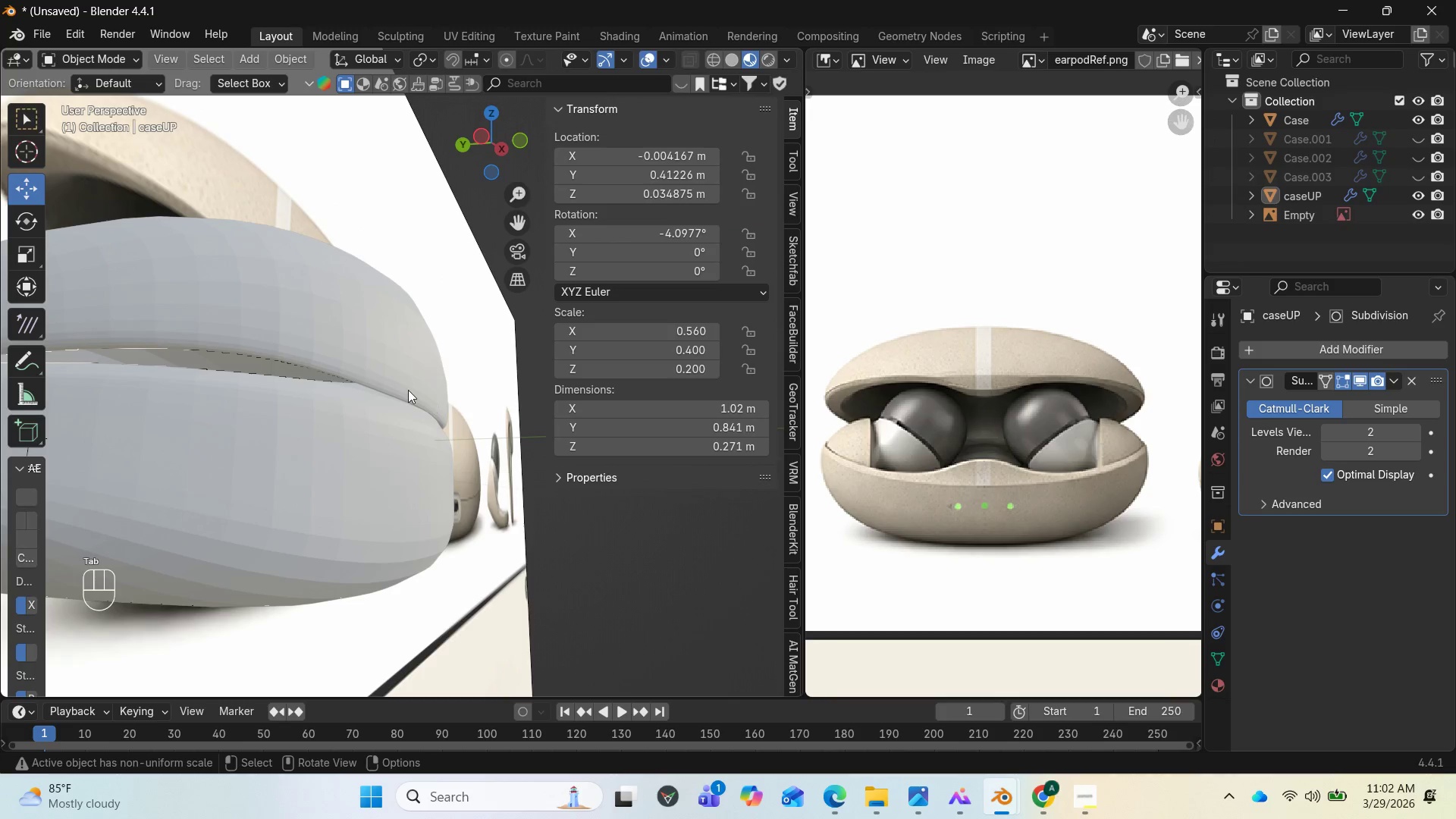 
left_click([403, 370])
 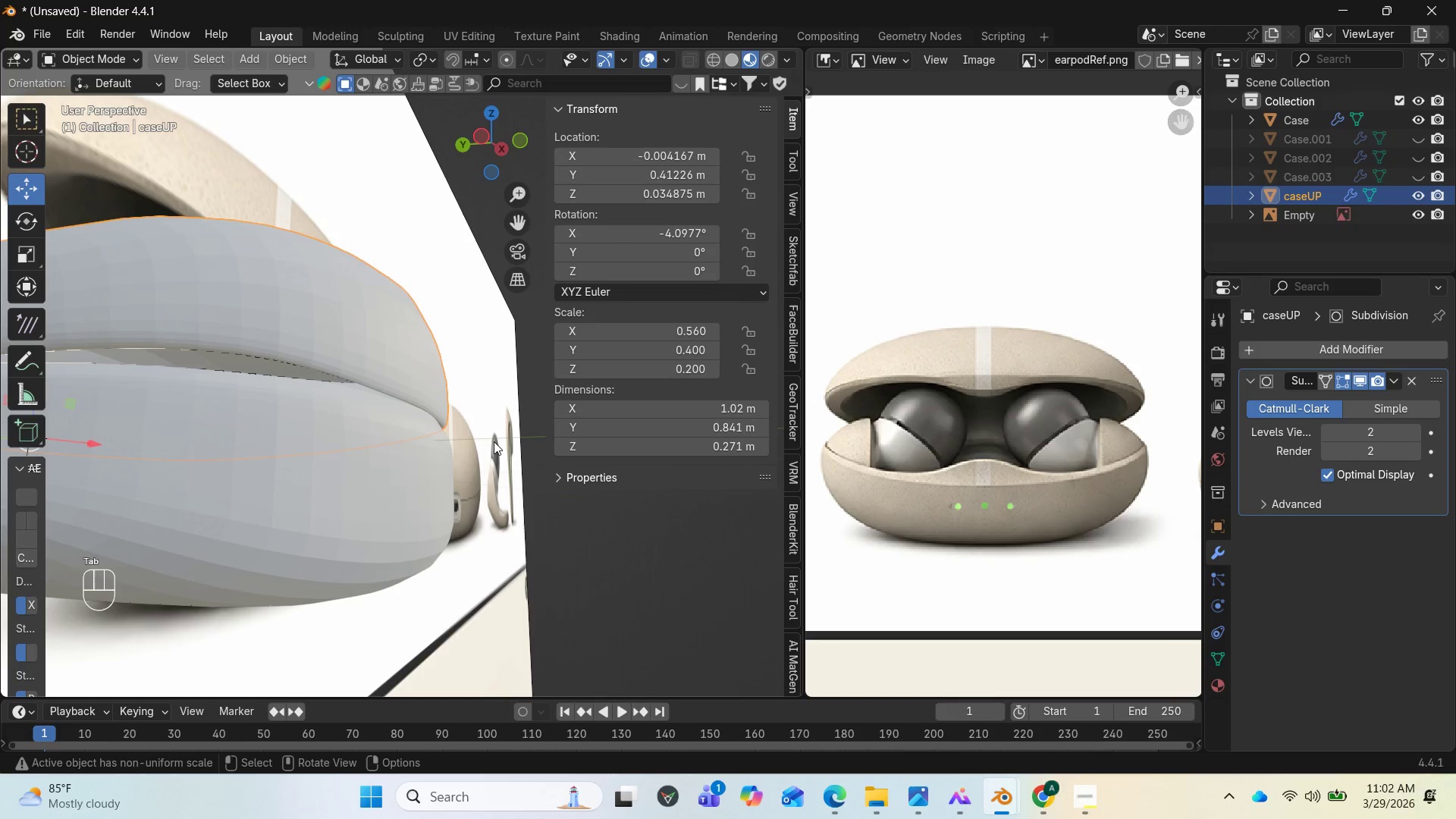 
type(RX)
 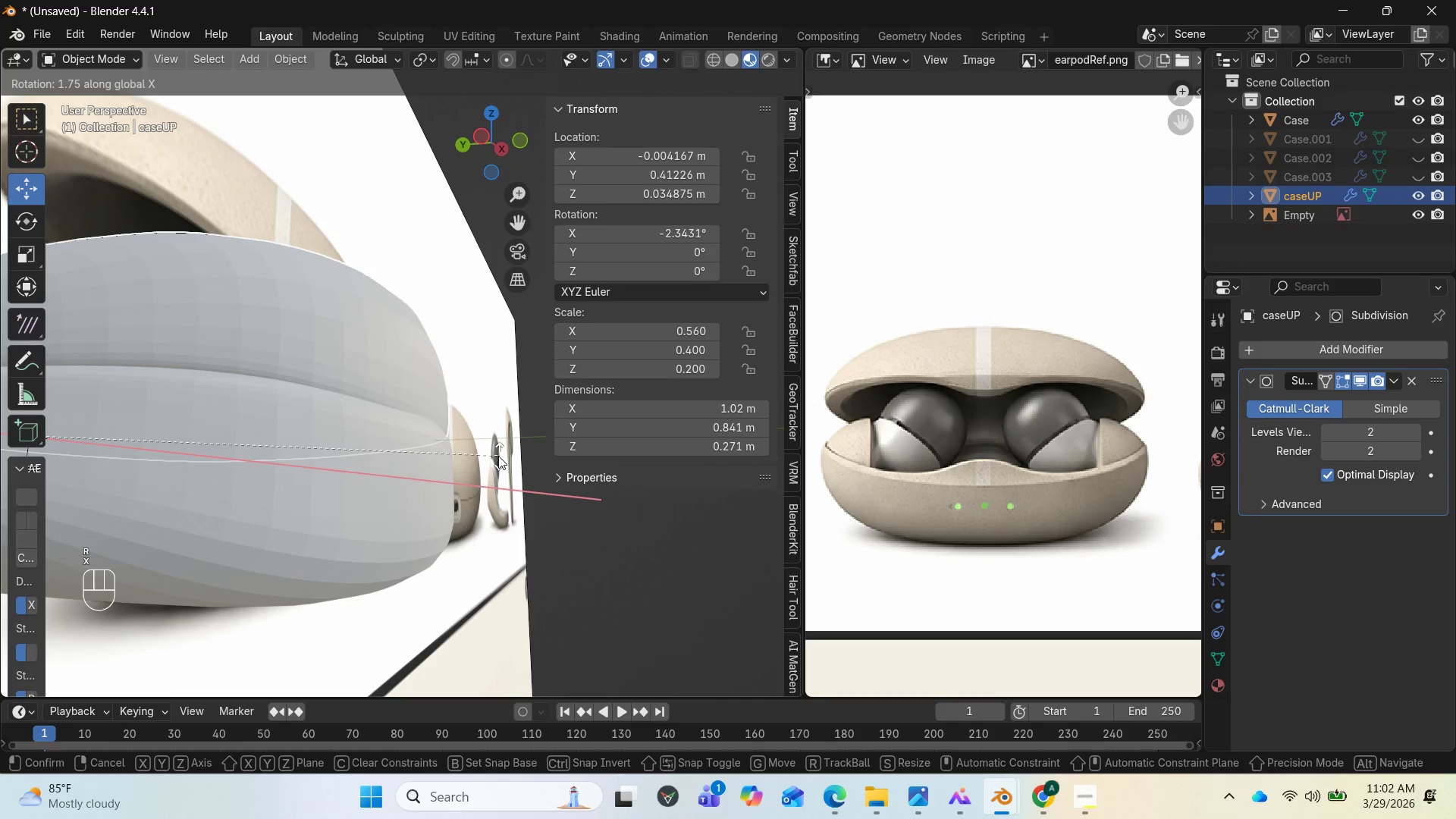 
left_click([498, 456])
 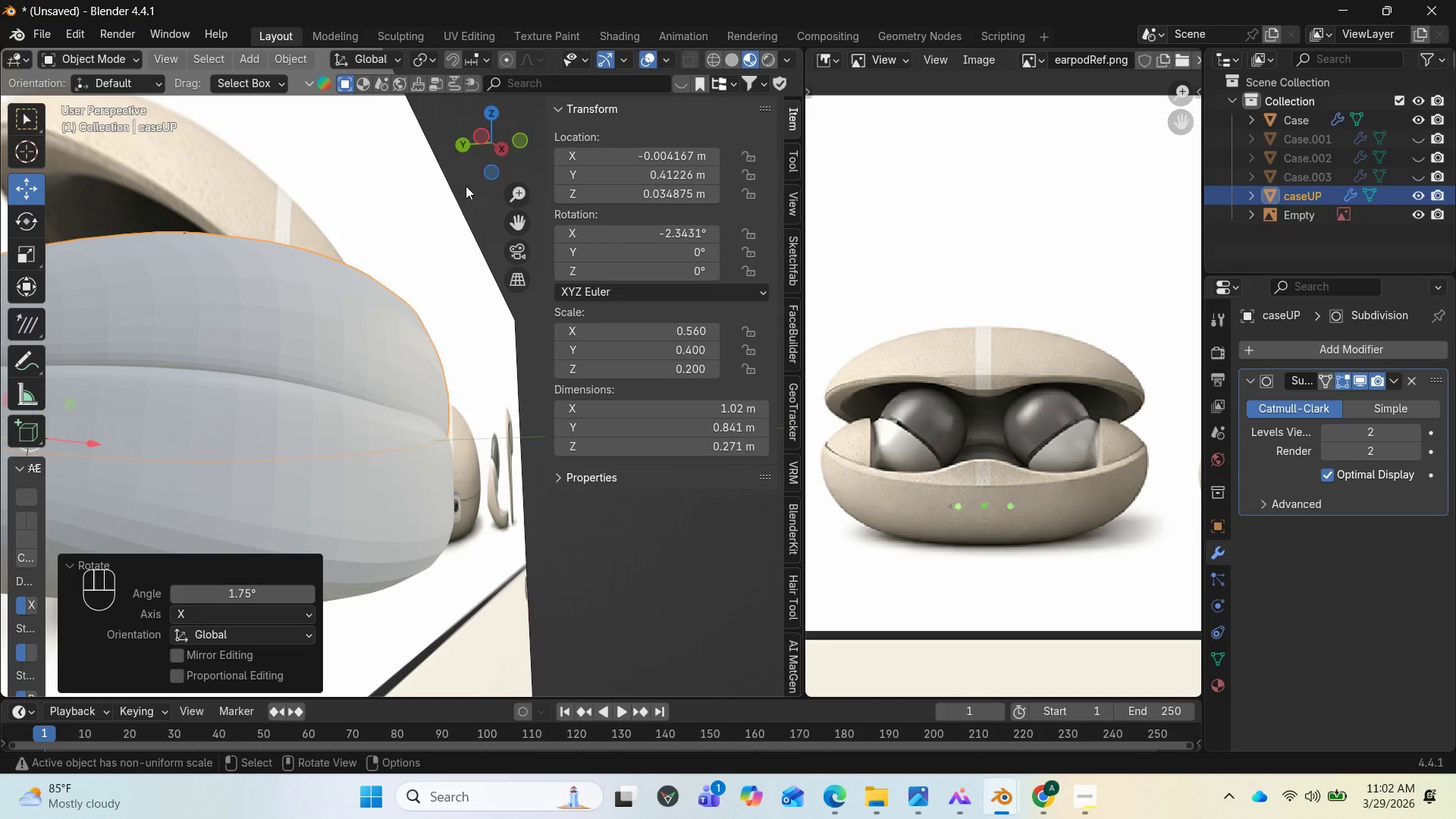 
left_click_drag(start_coordinate=[497, 146], to_coordinate=[397, 200])
 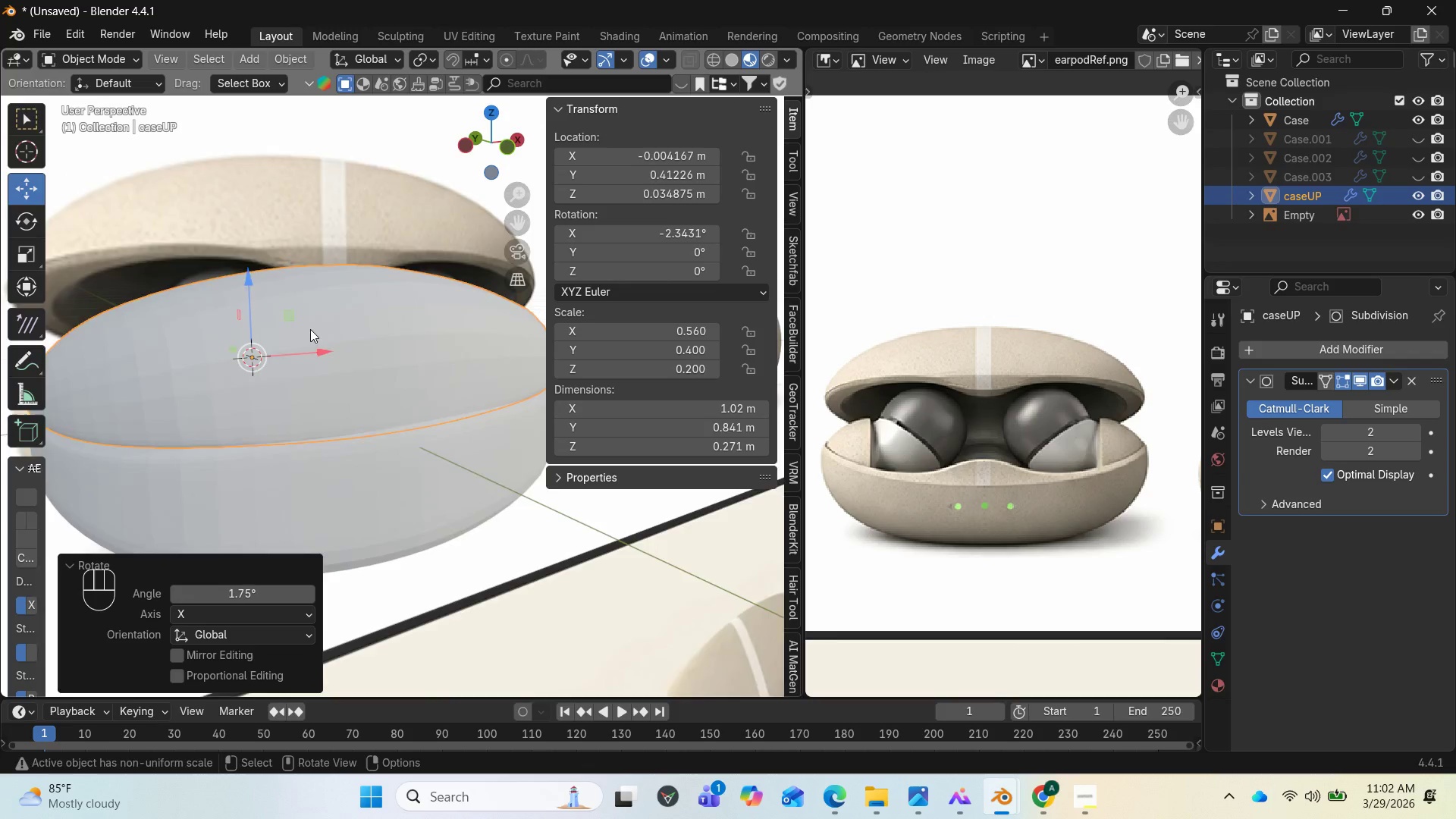 
scroll: coordinate [307, 338], scroll_direction: down, amount: 2.0
 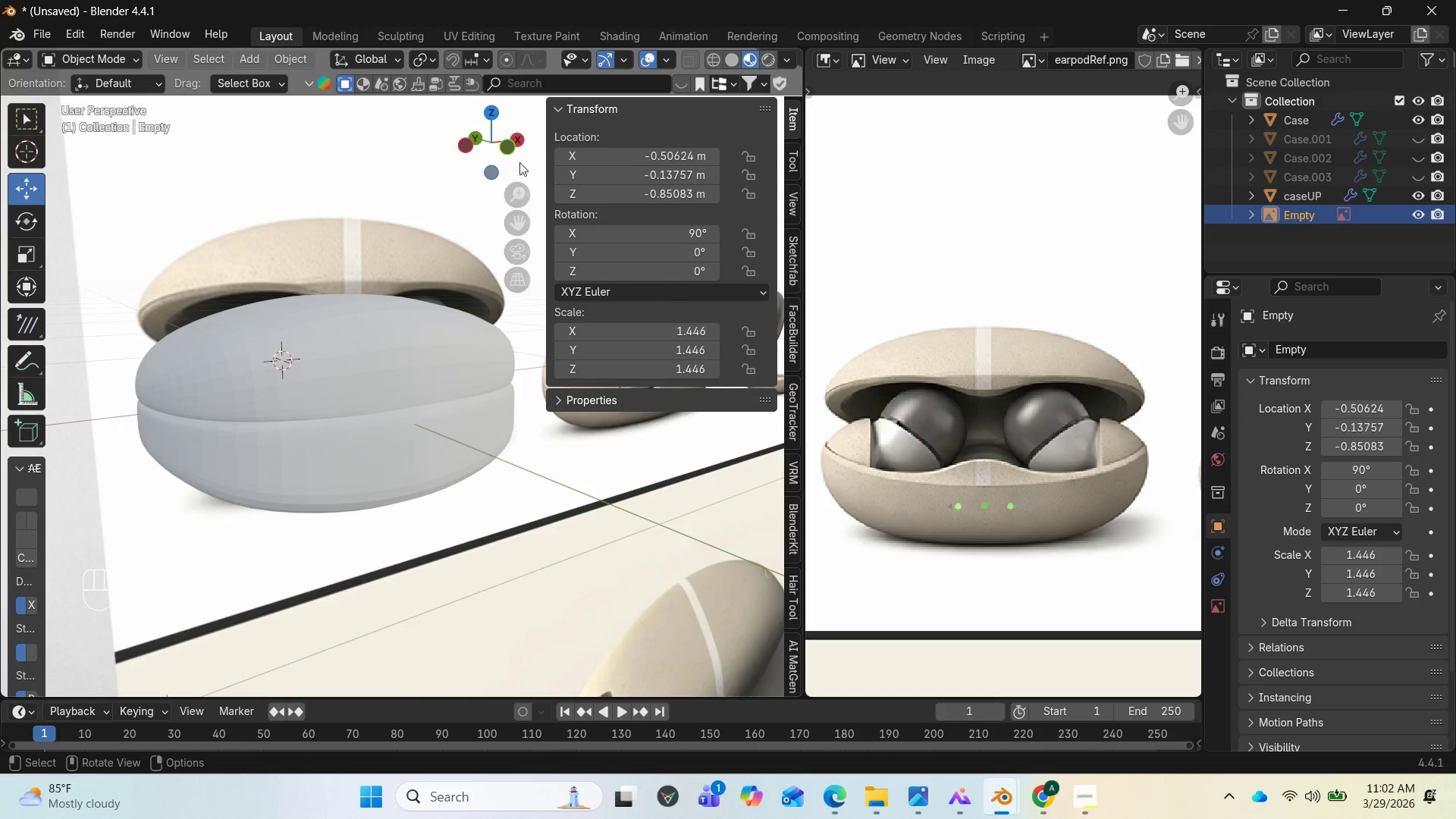 
left_click_drag(start_coordinate=[505, 143], to_coordinate=[594, 96])
 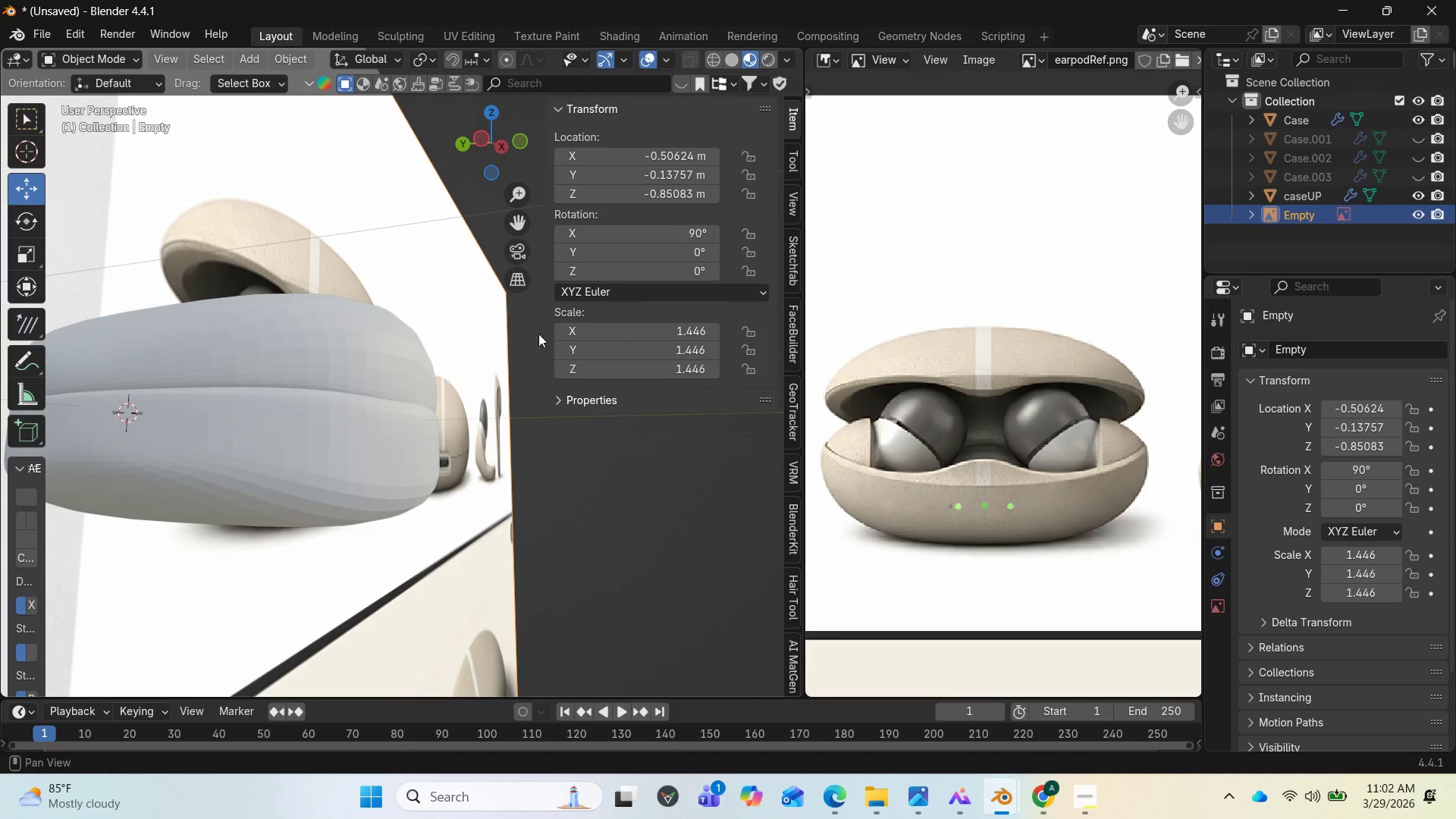 
left_click([413, 370])
 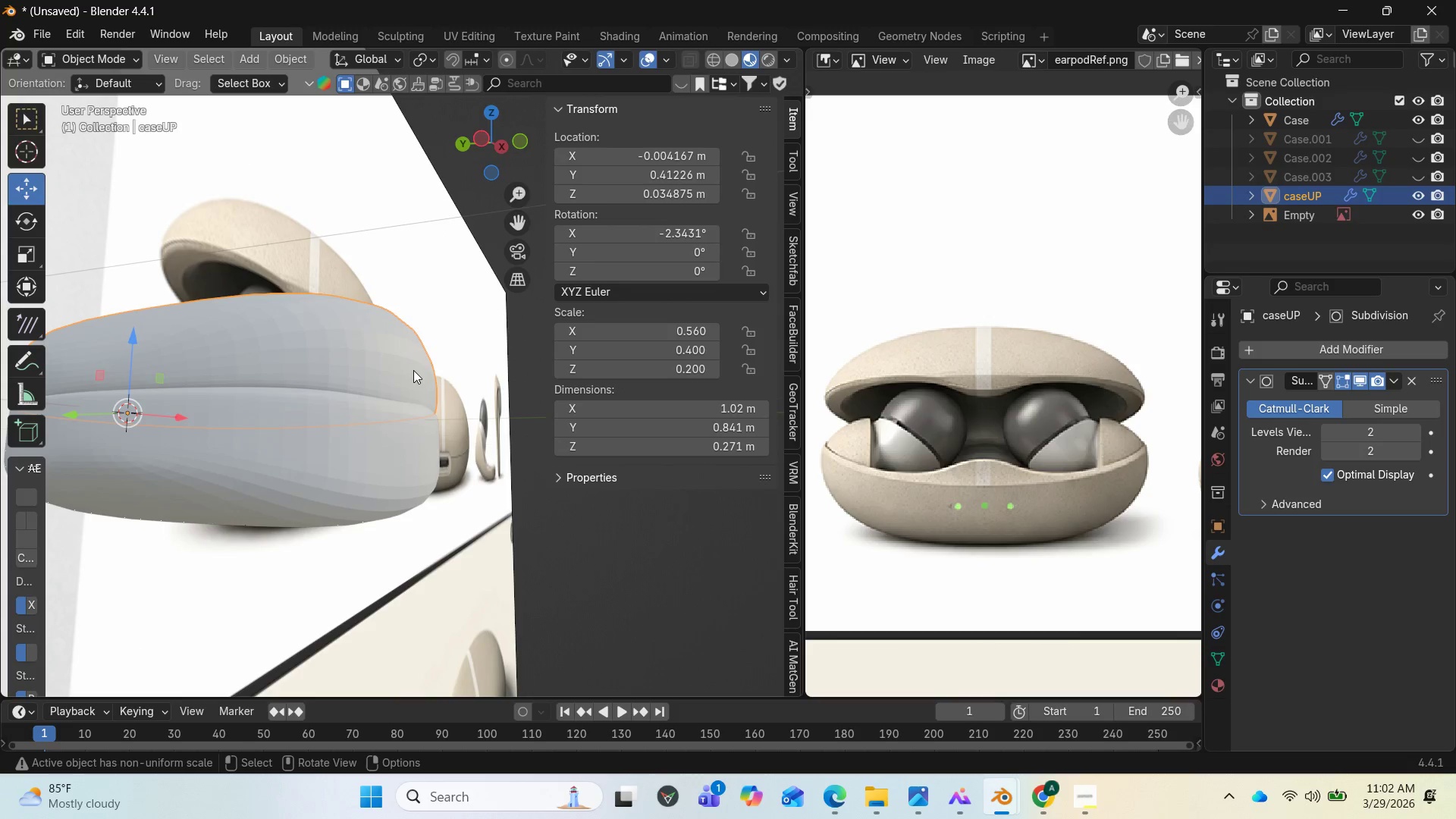 
key(Tab)
 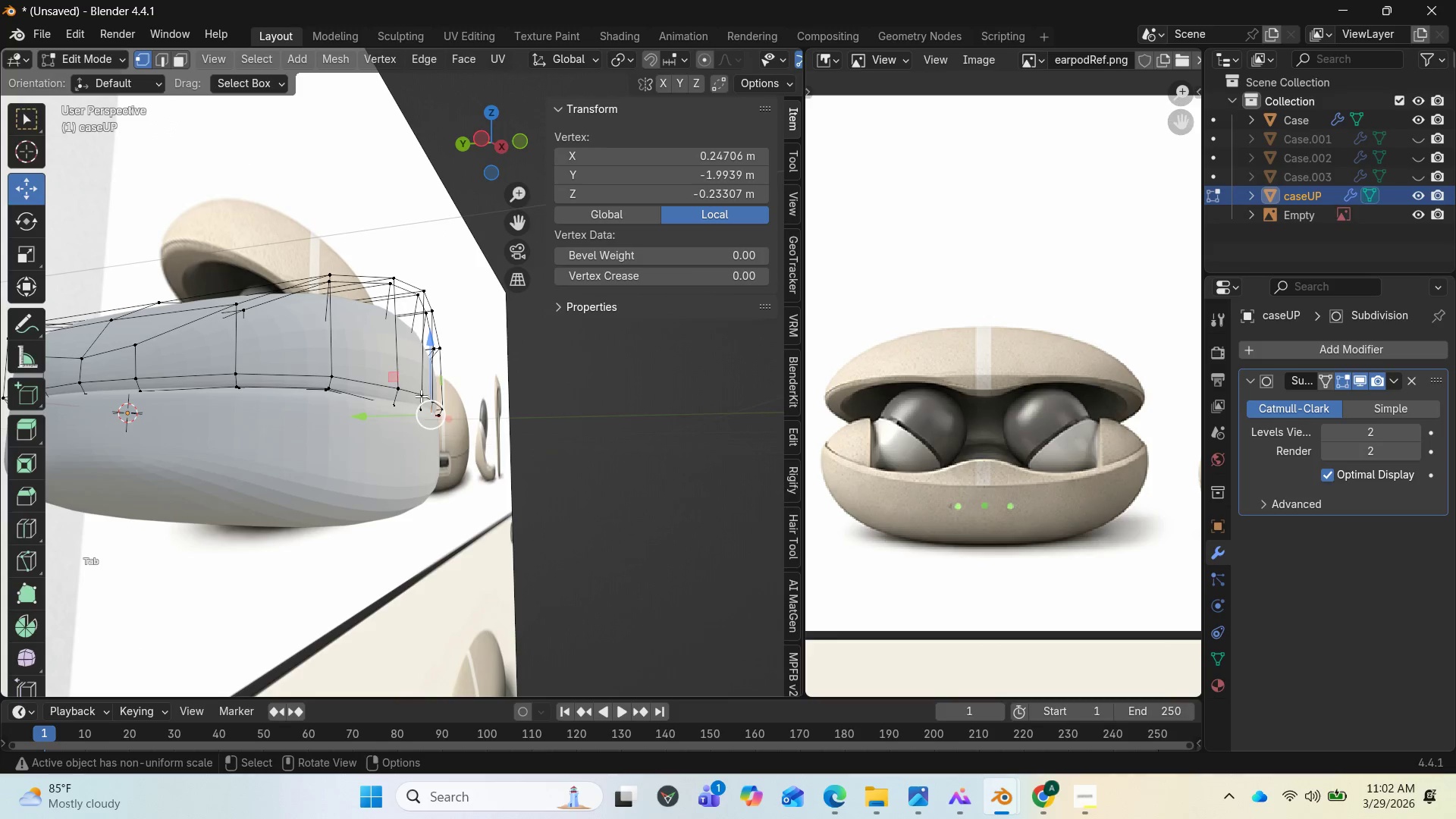 
scroll: coordinate [441, 403], scroll_direction: up, amount: 2.0
 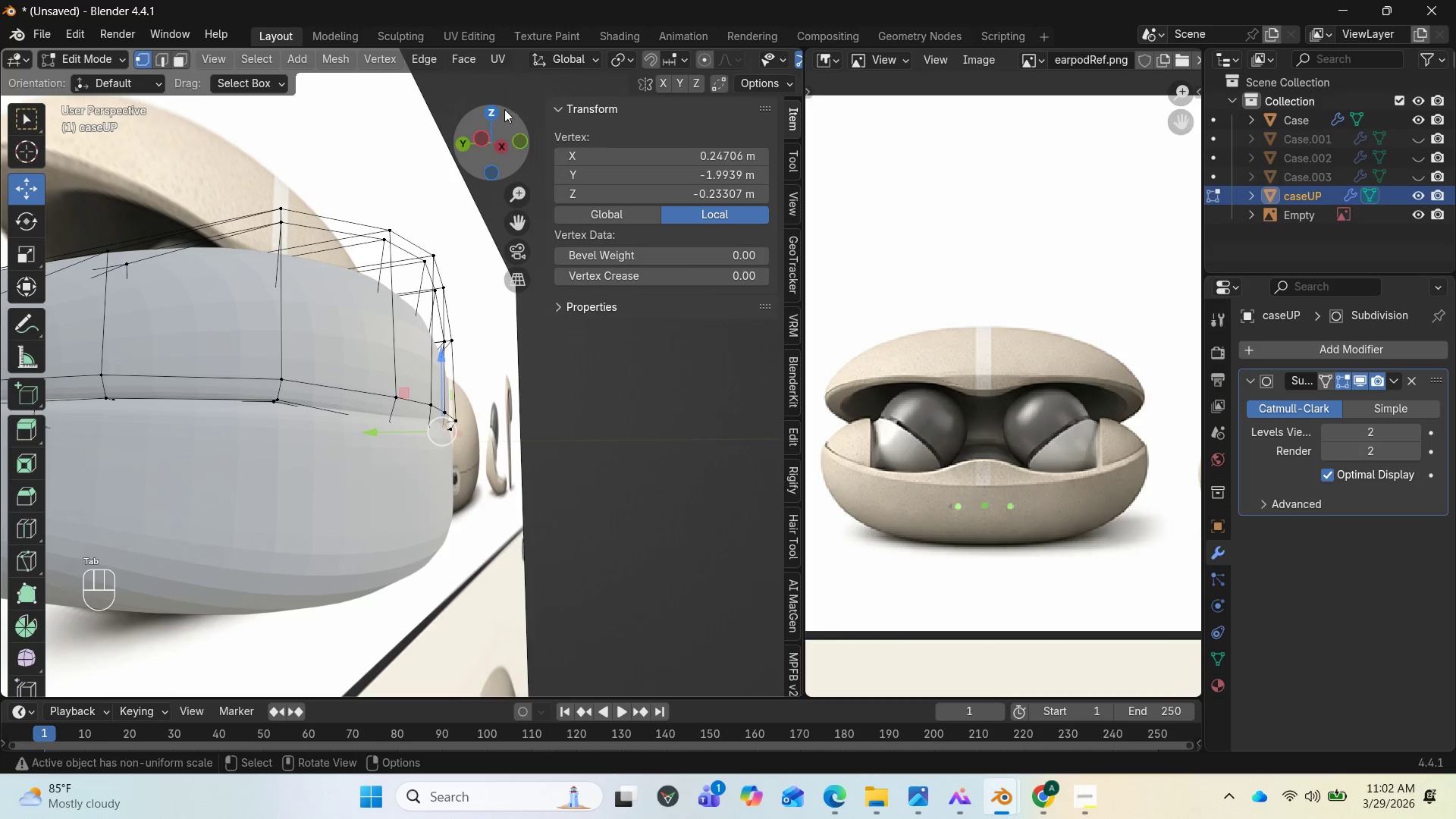 
left_click_drag(start_coordinate=[497, 130], to_coordinate=[528, 147])
 